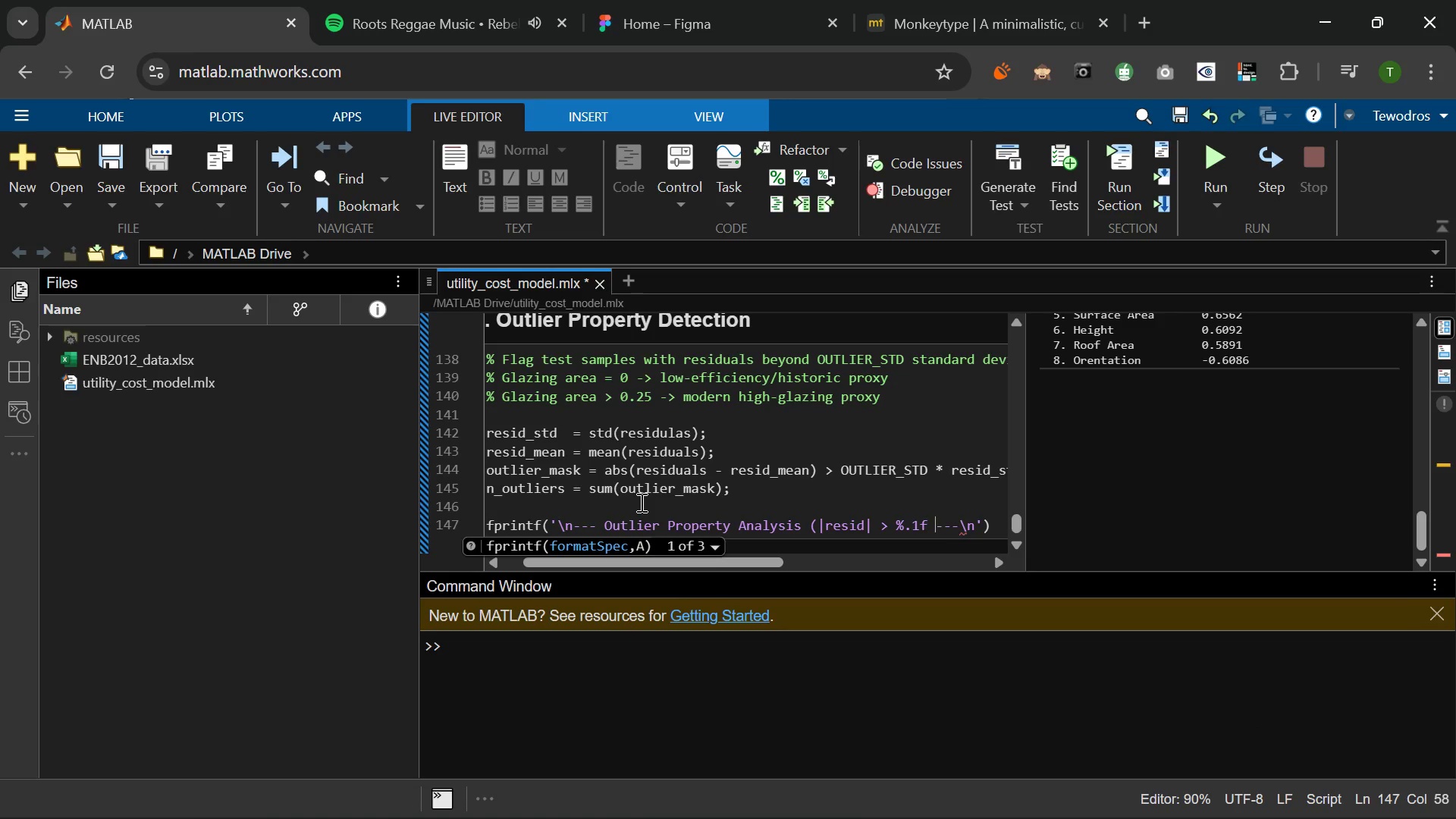 
key(ArrowRight)
 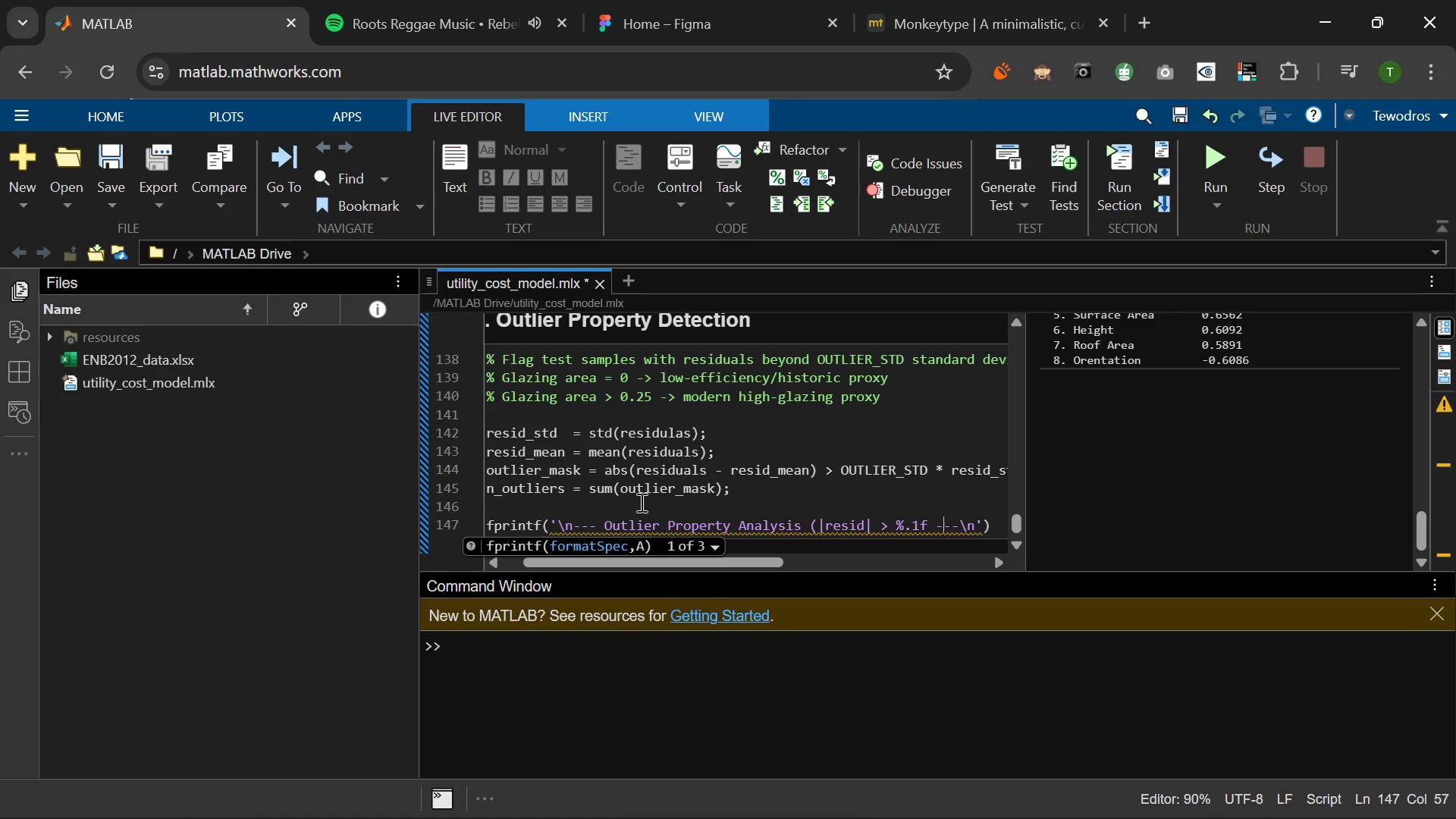 
key(ArrowRight)
 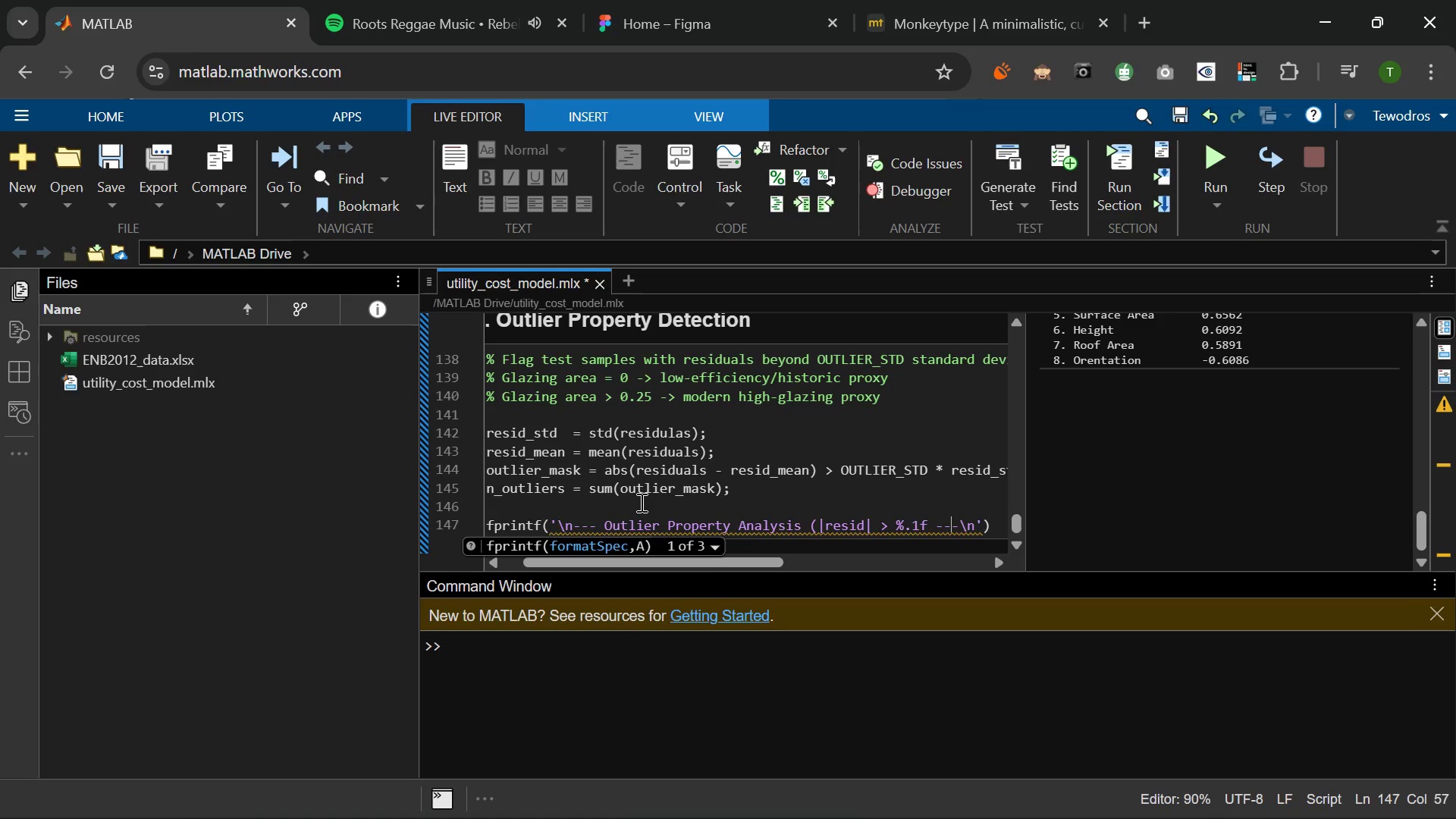 
key(ArrowRight)
 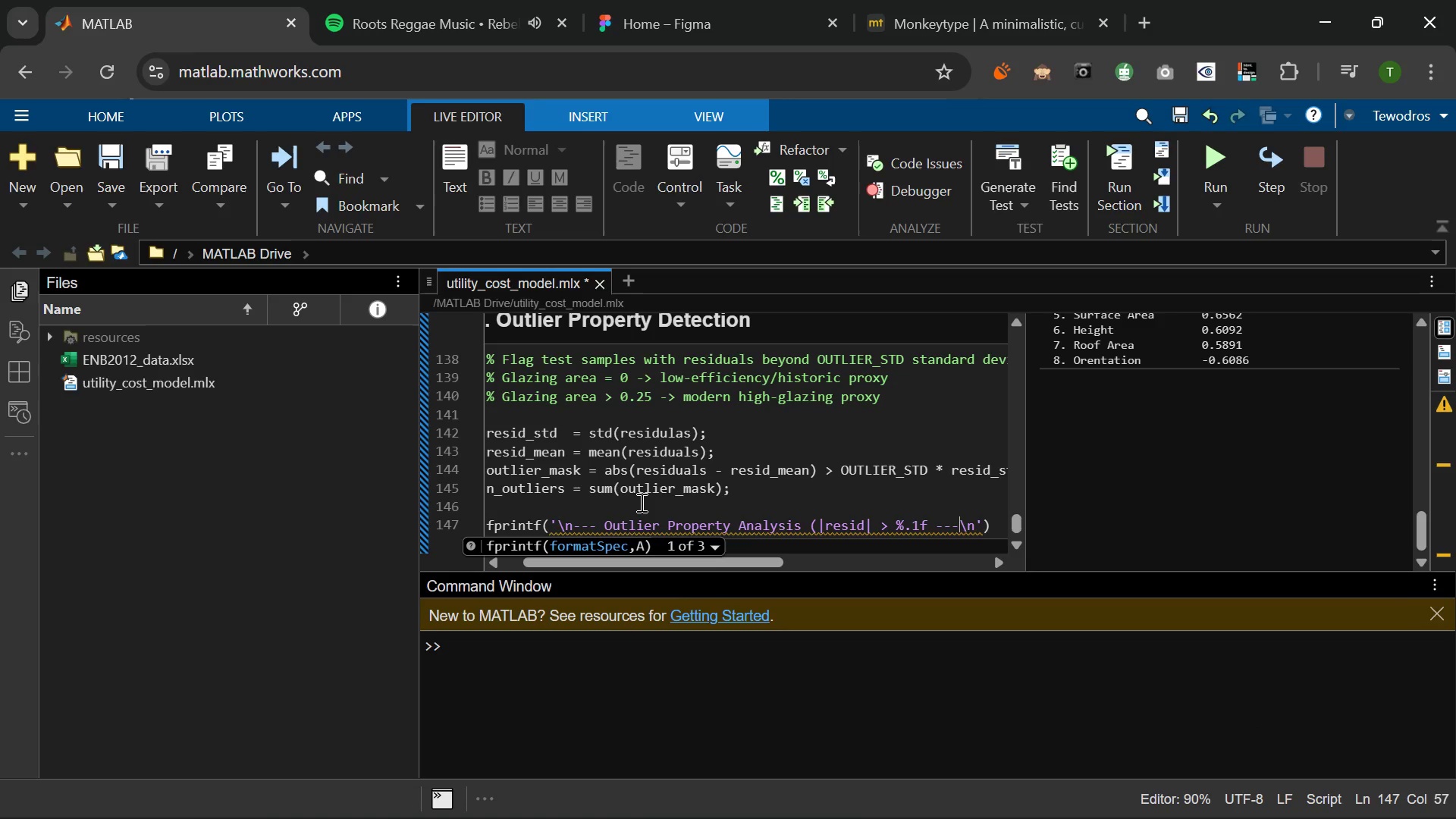 
key(ArrowRight)
 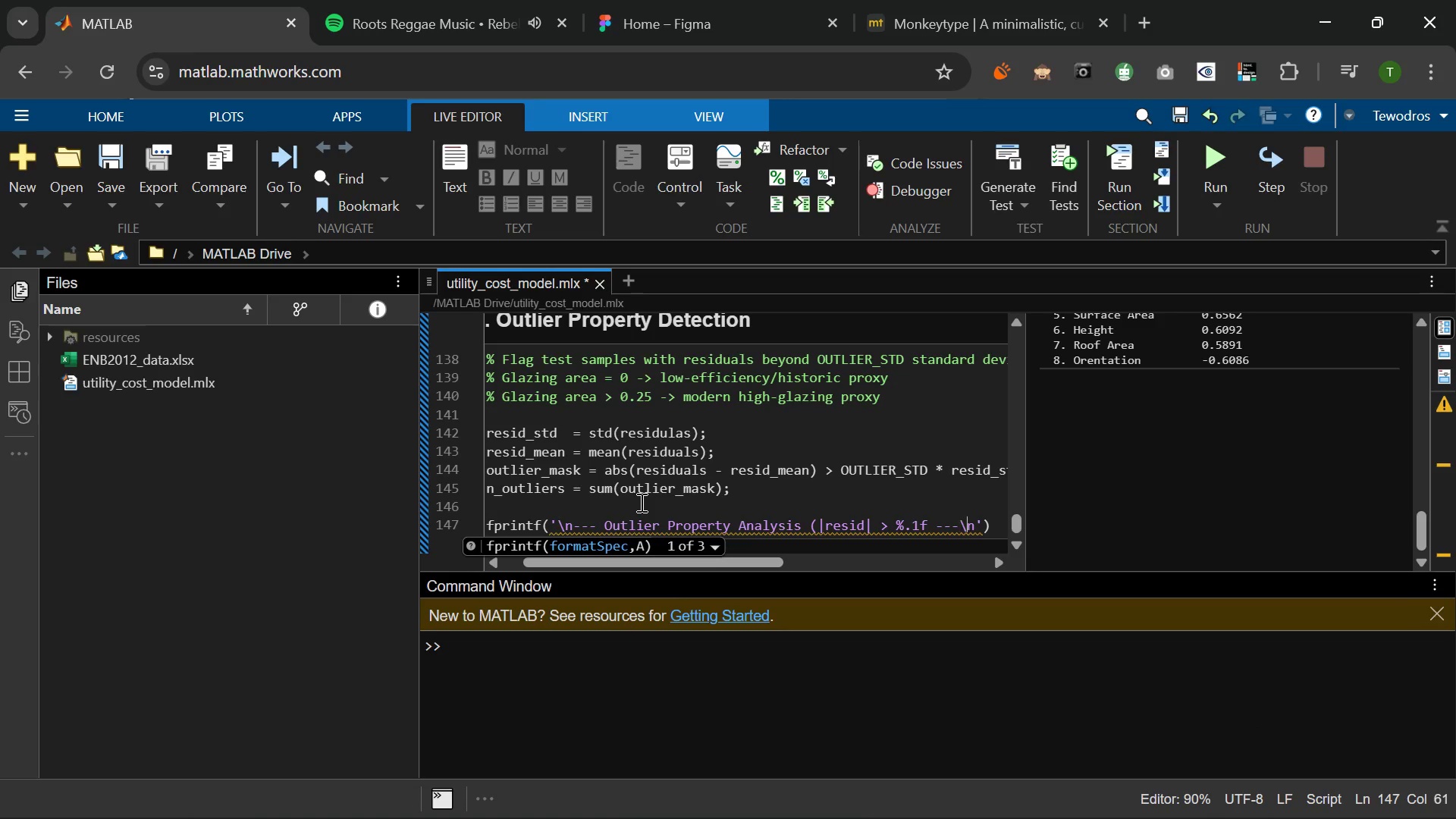 
key(ArrowRight)
 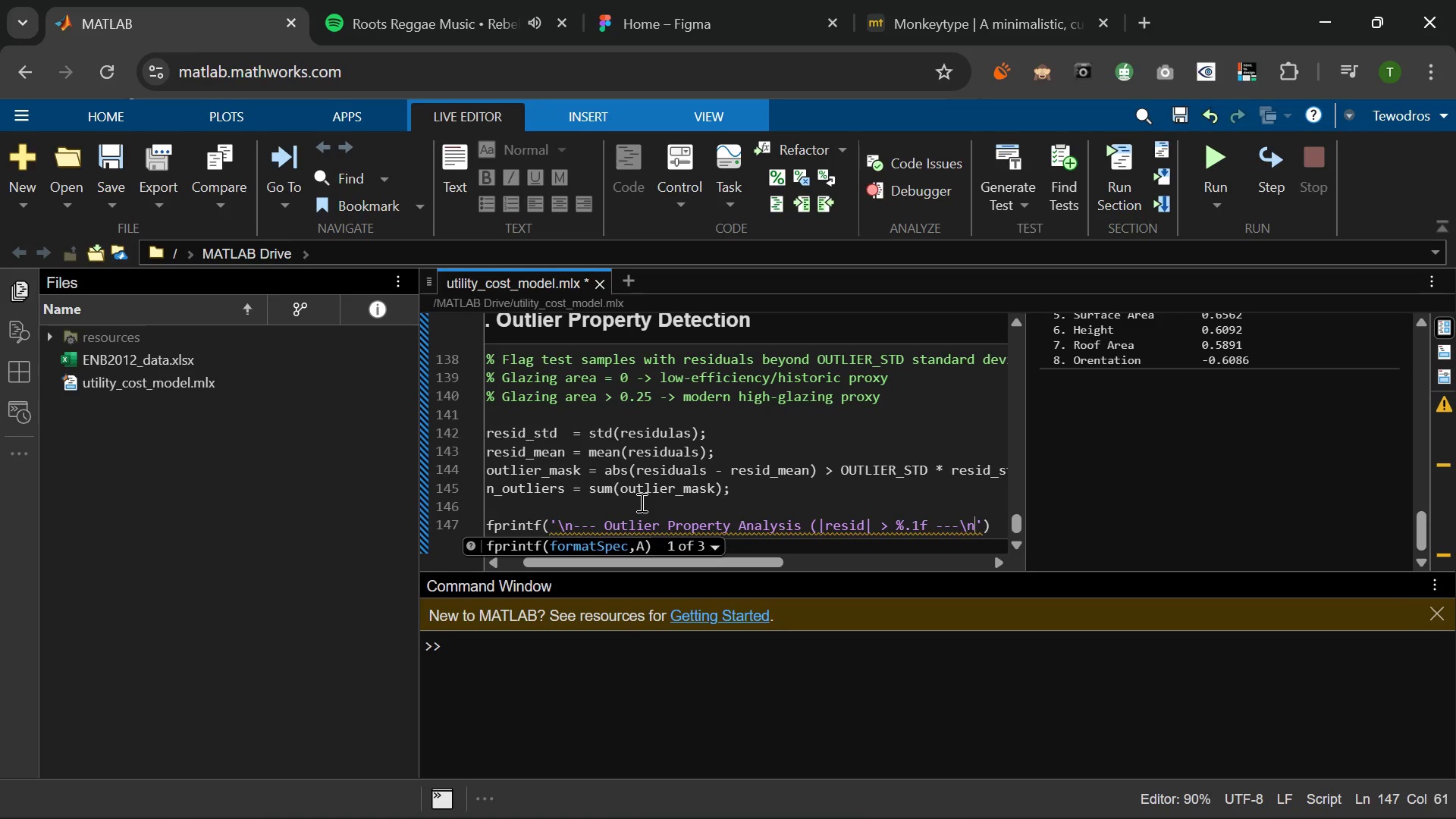 
key(ArrowRight)
 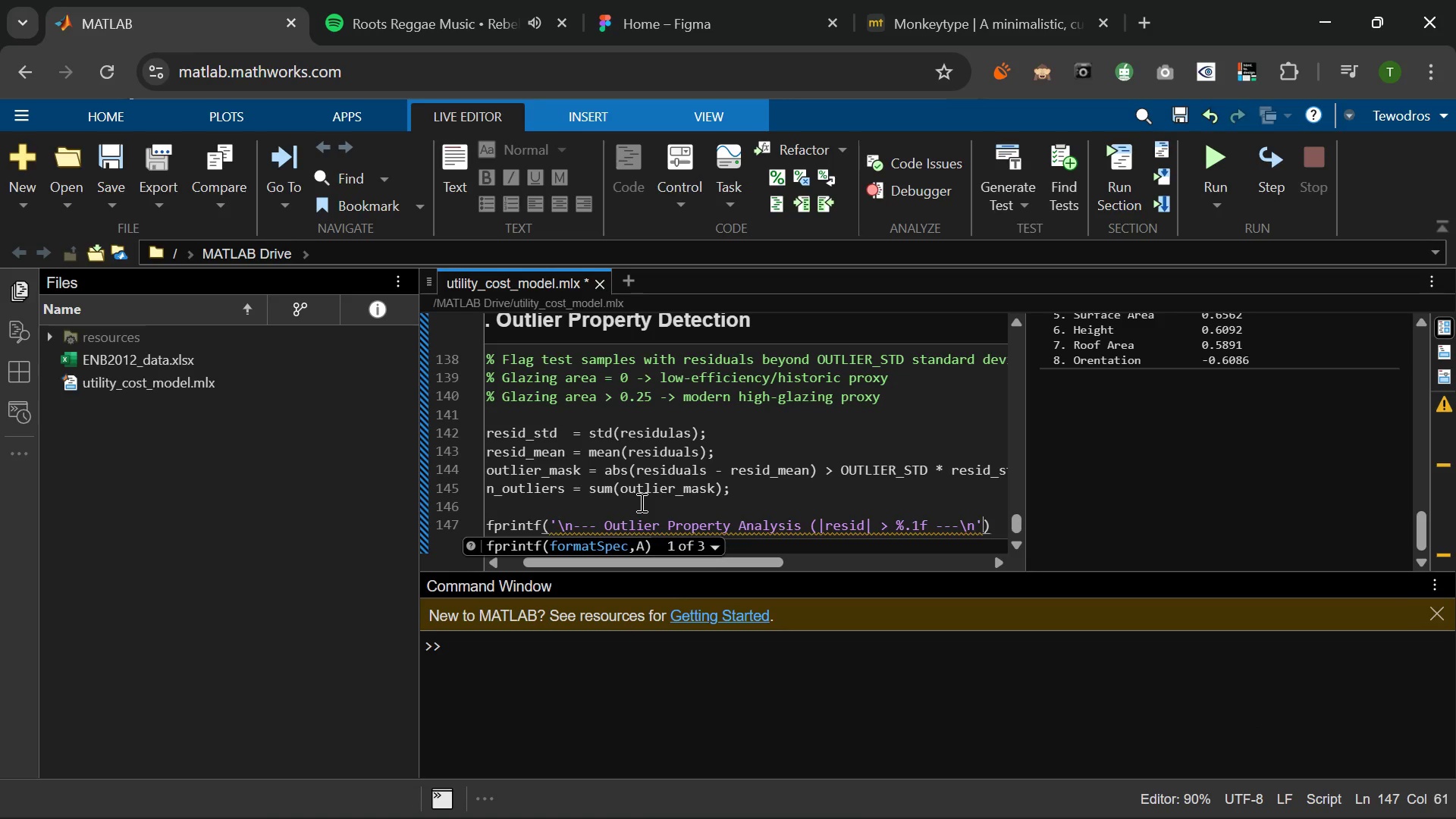 
key(ArrowRight)
 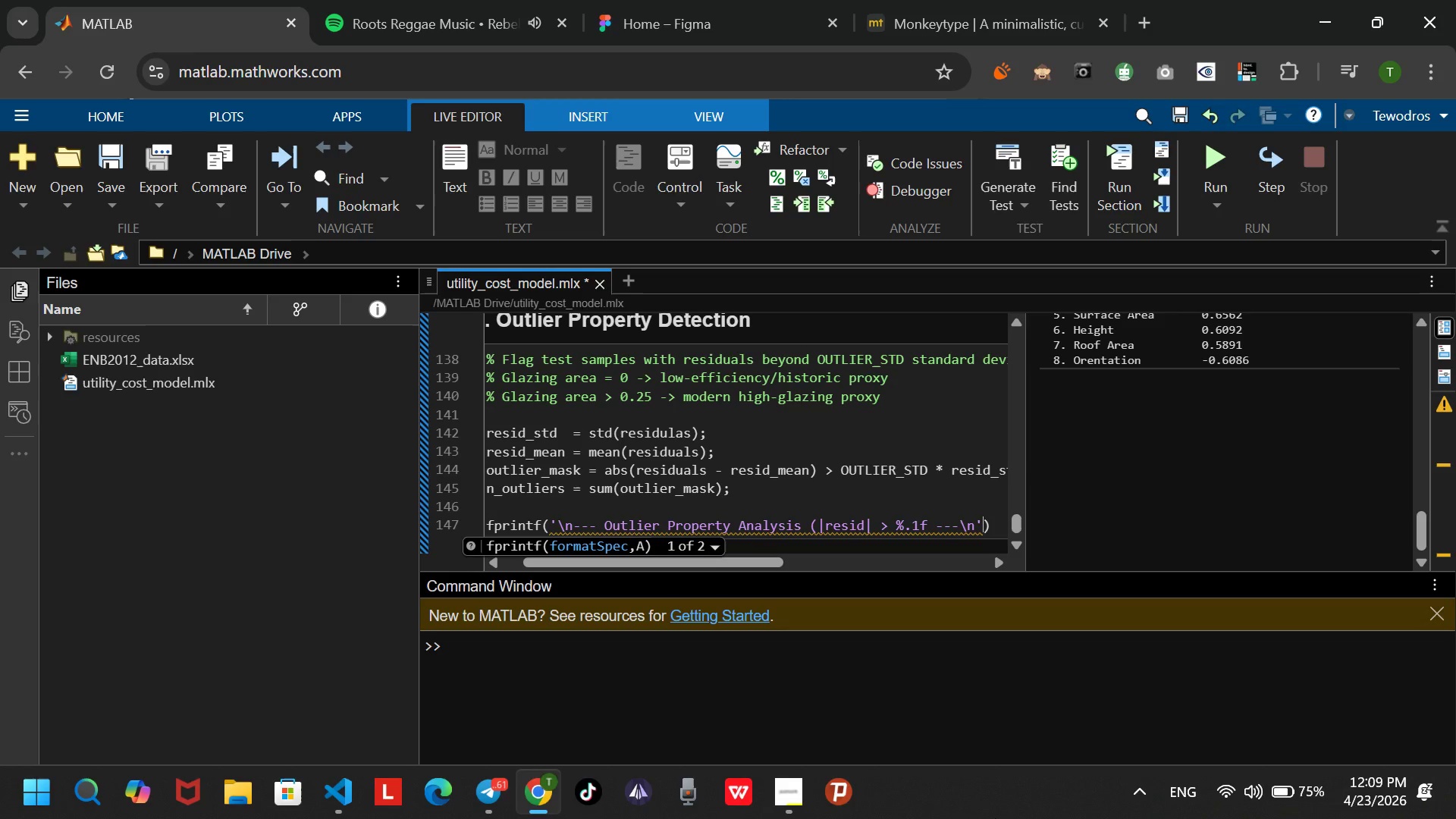 
wait(19.46)
 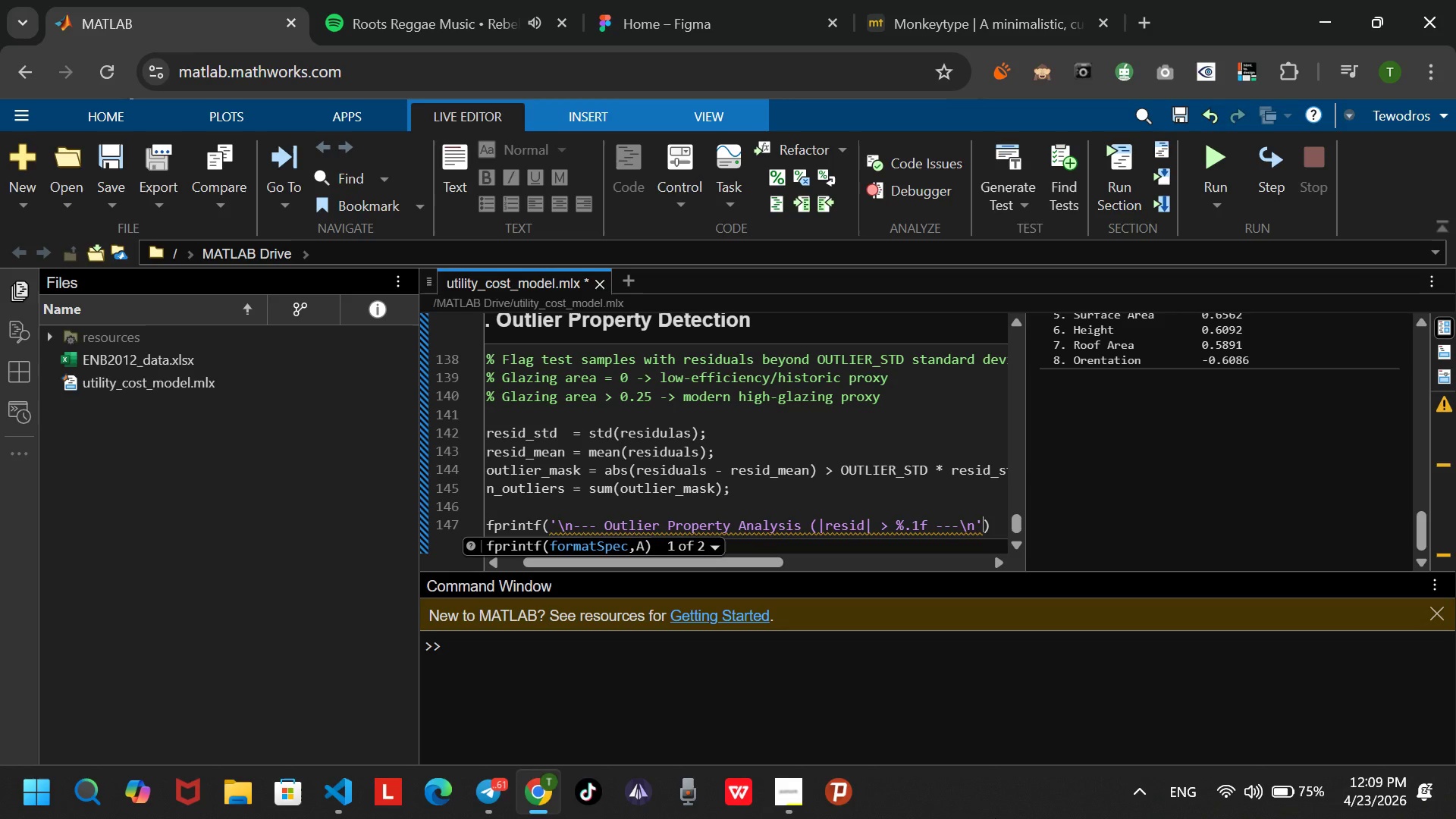 
mouse_move([533, 668])
 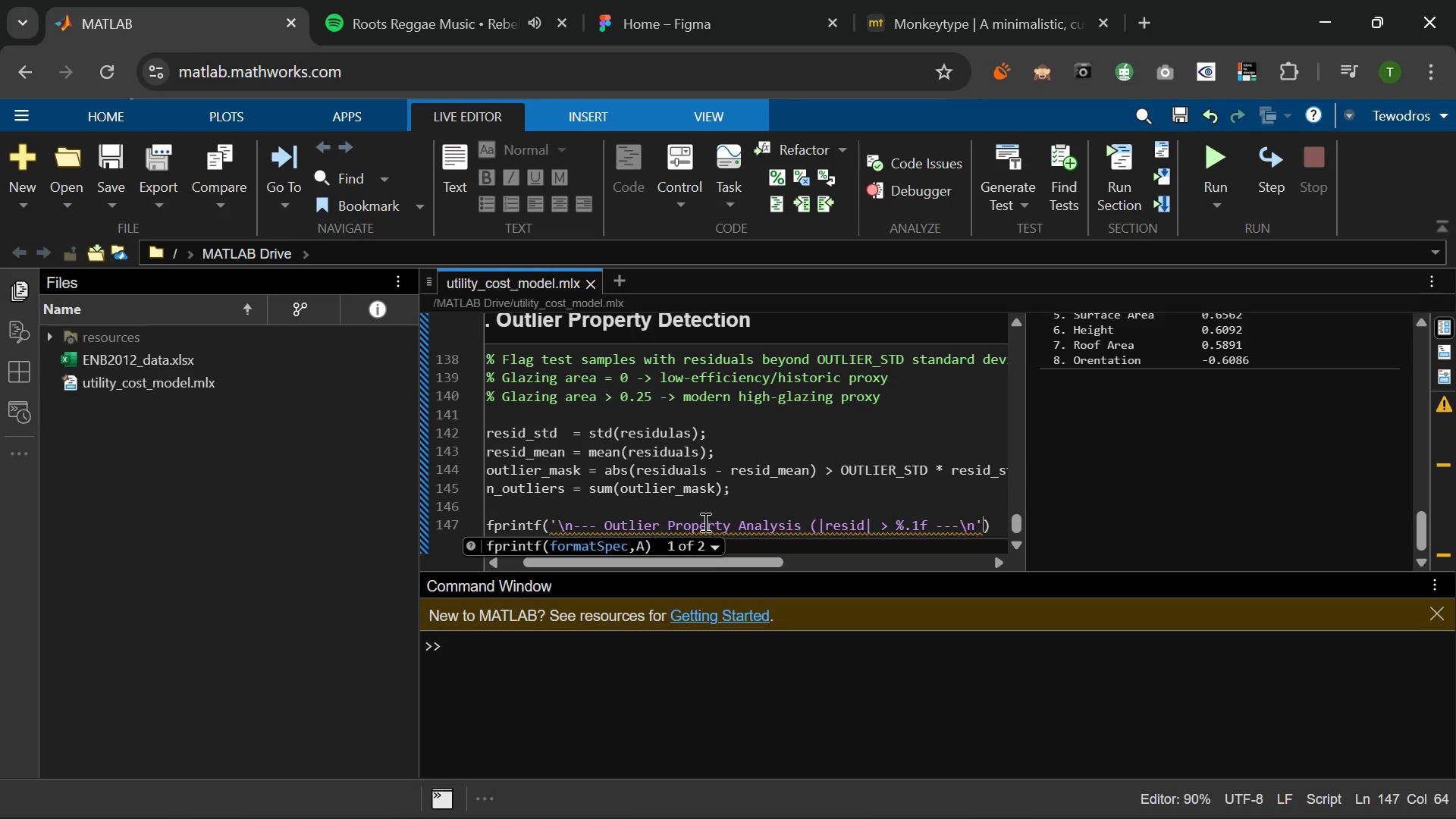 
scroll: coordinate [704, 522], scroll_direction: down, amount: 2.0
 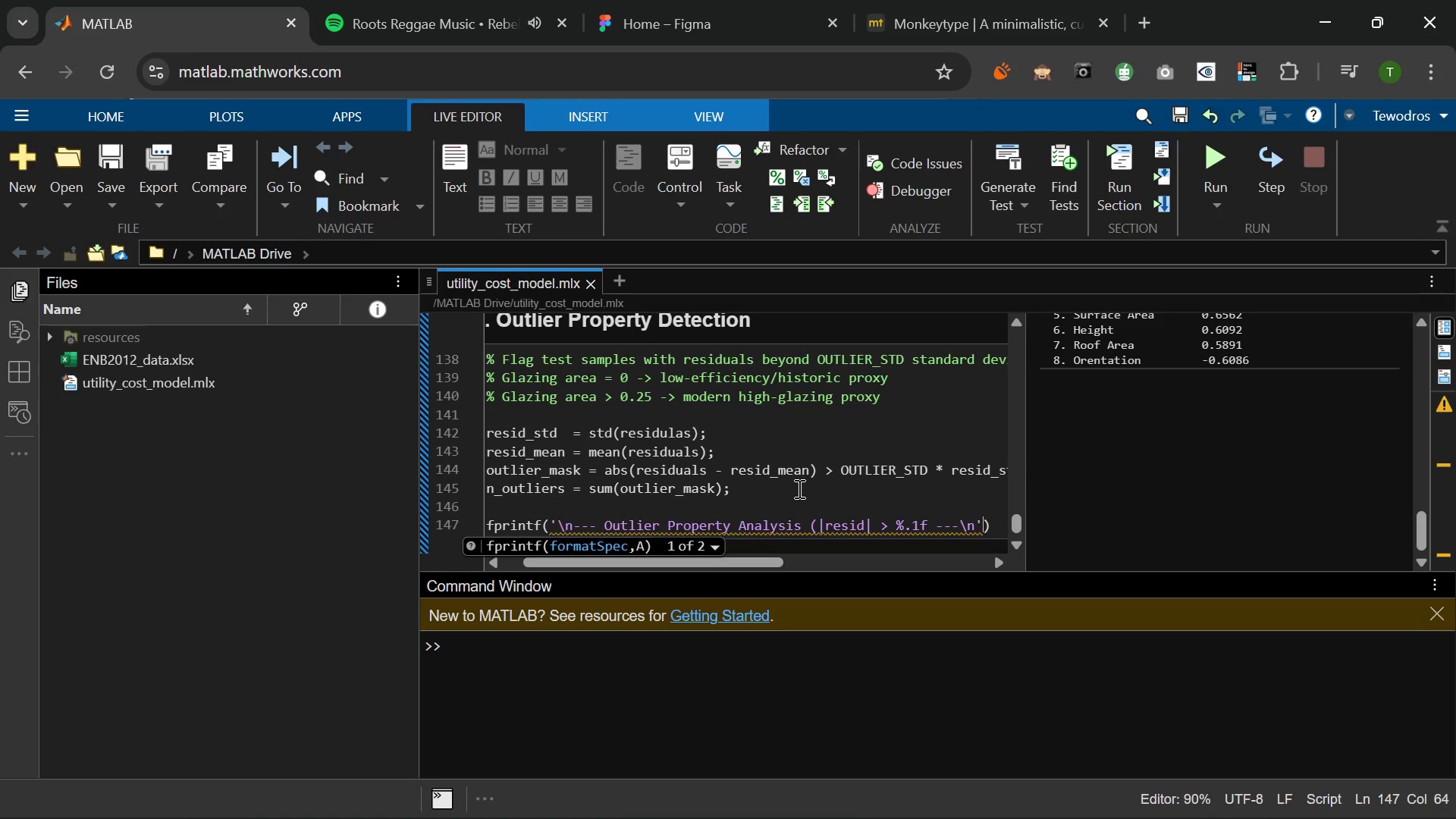 
wait(8.67)
 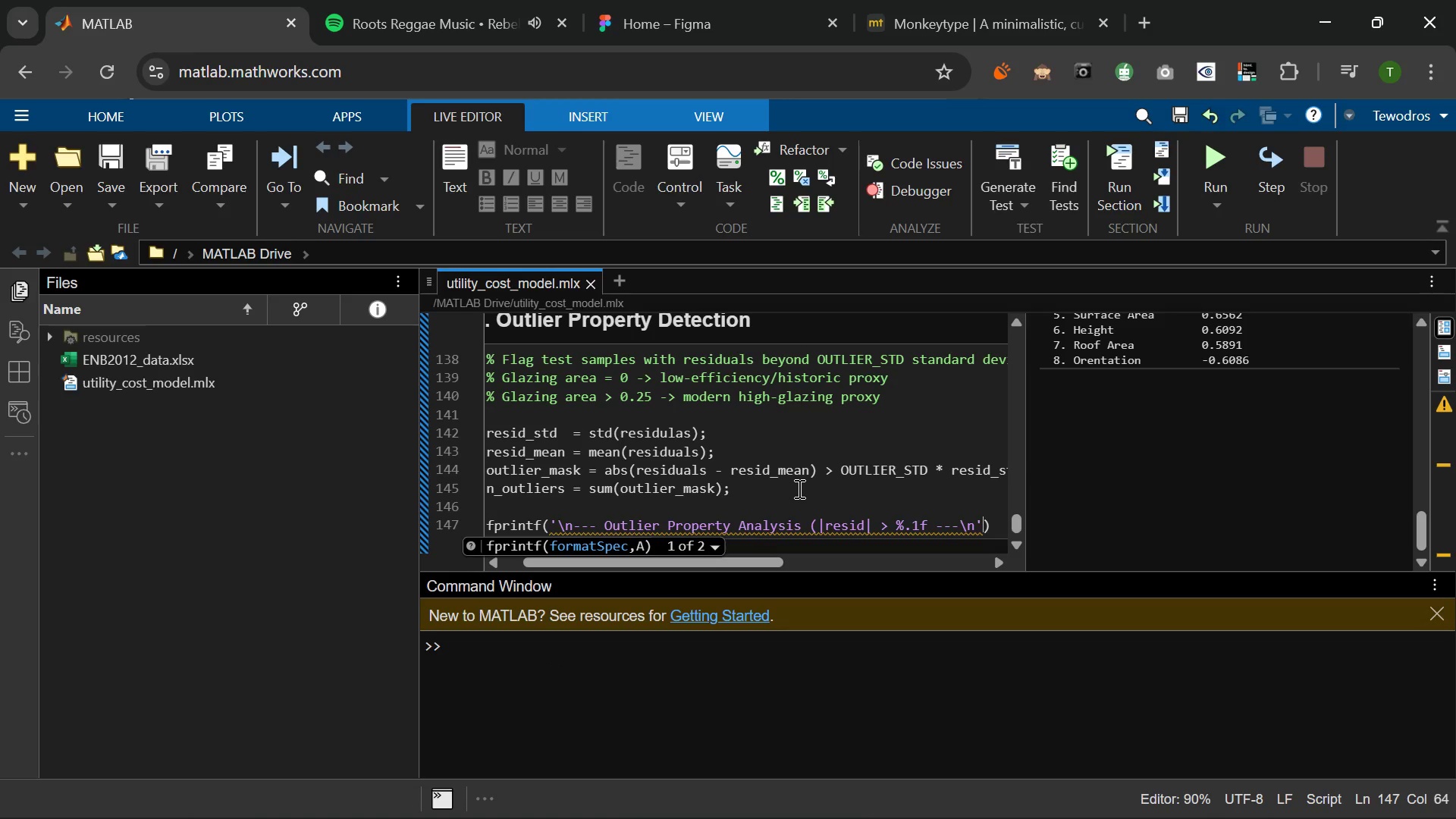 
scroll: coordinate [858, 485], scroll_direction: down, amount: 2.0
 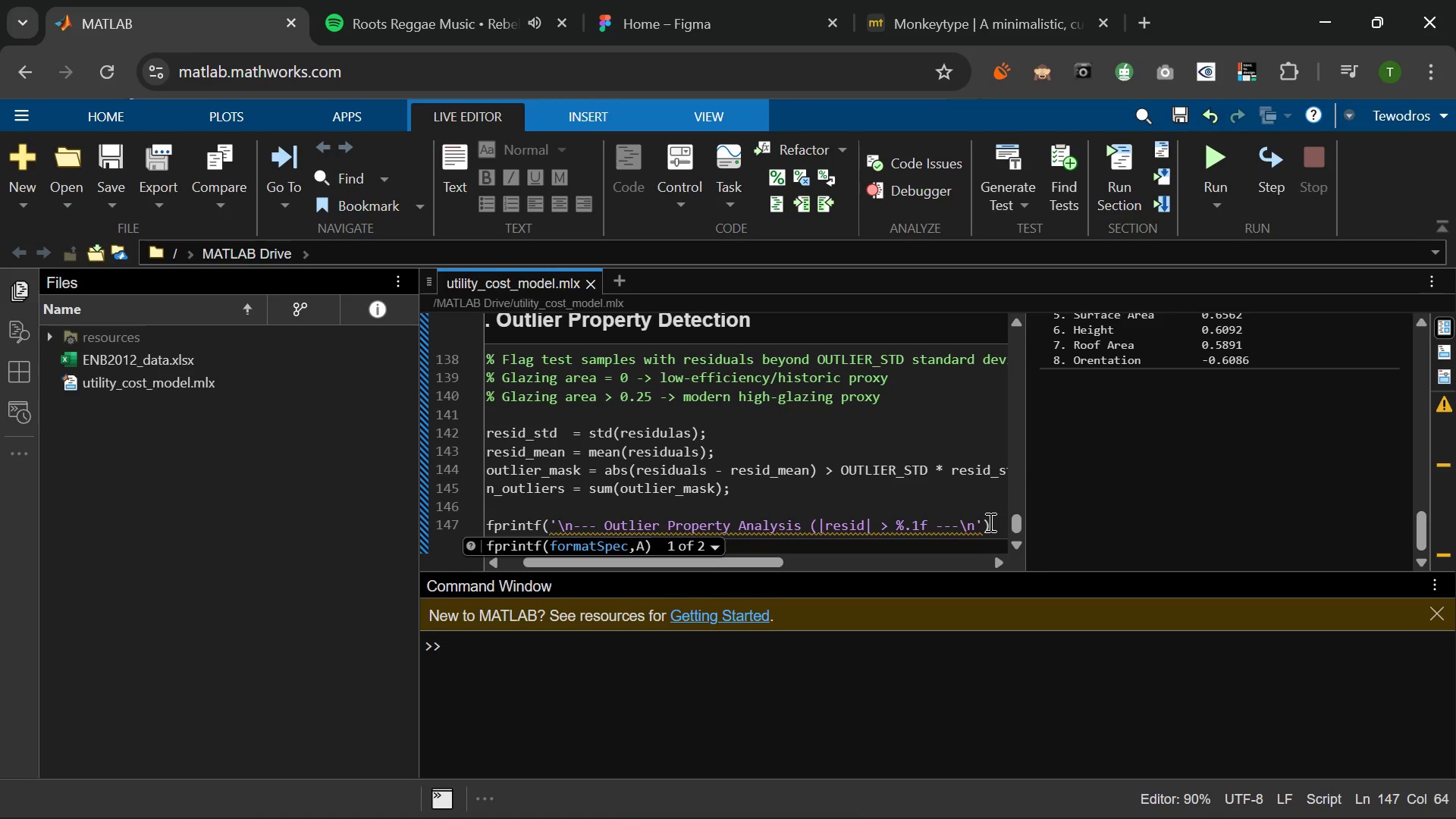 
left_click([992, 522])
 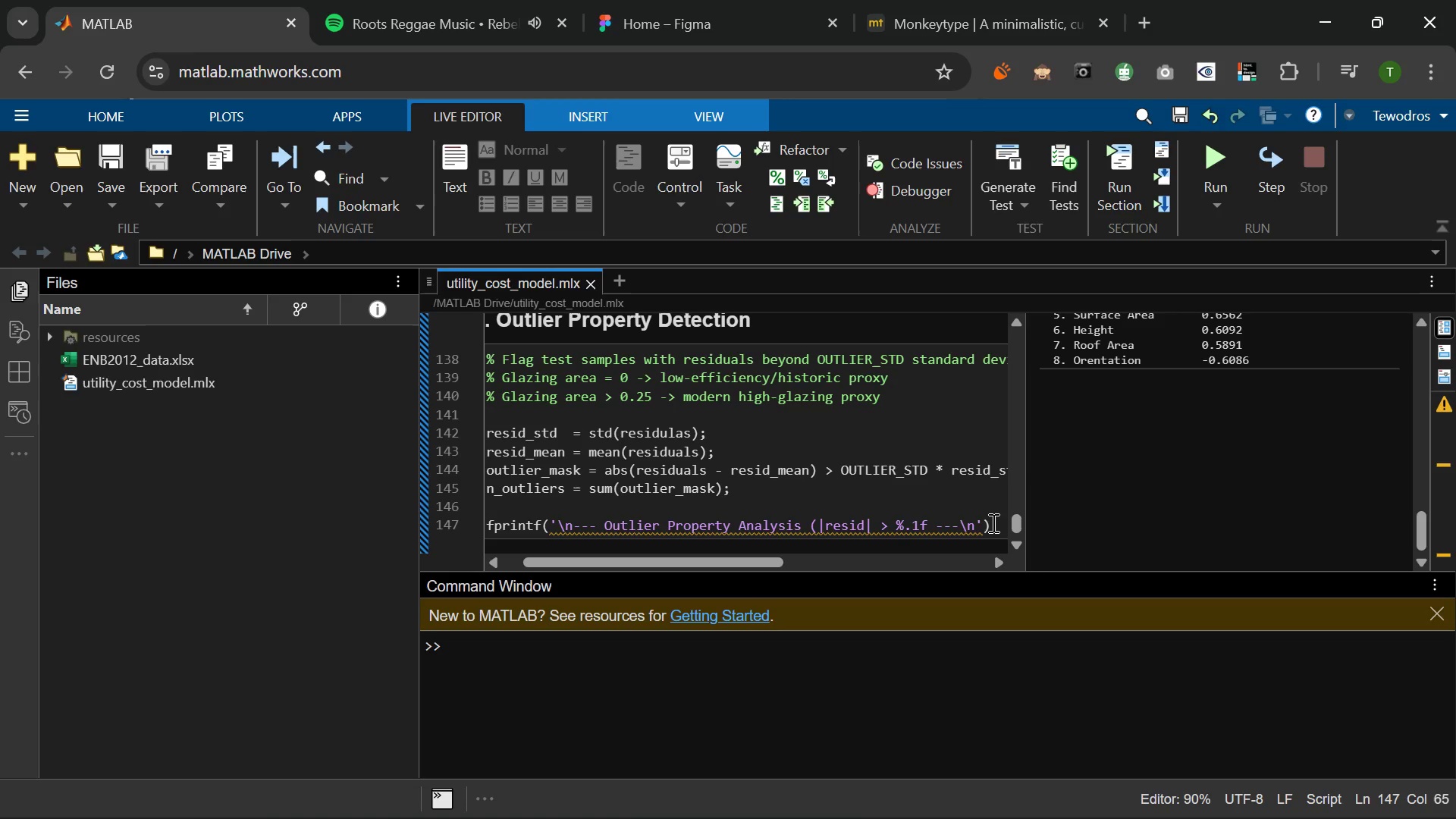 
key(ArrowLeft)
 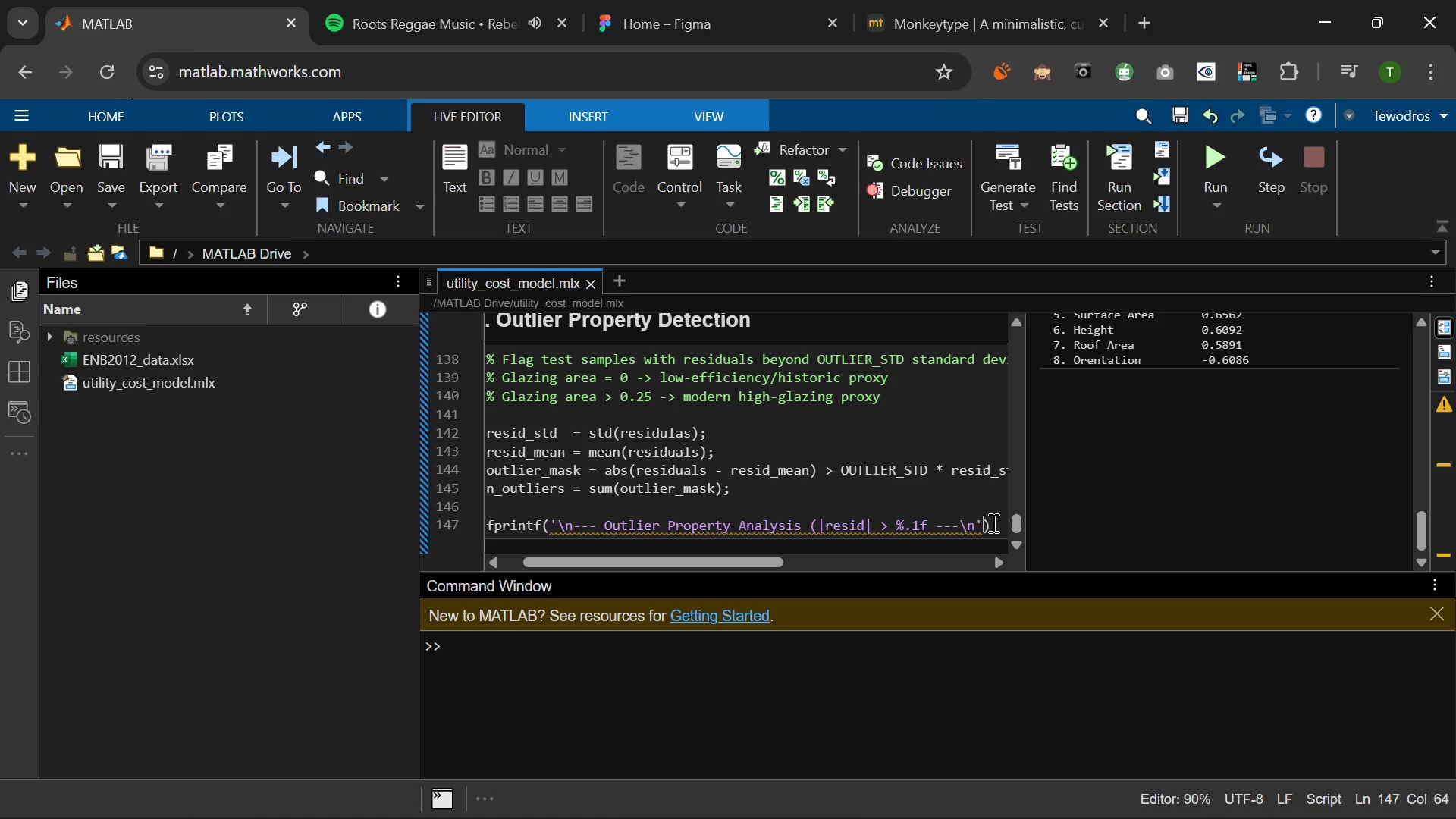 
type(, OUTLIER)
 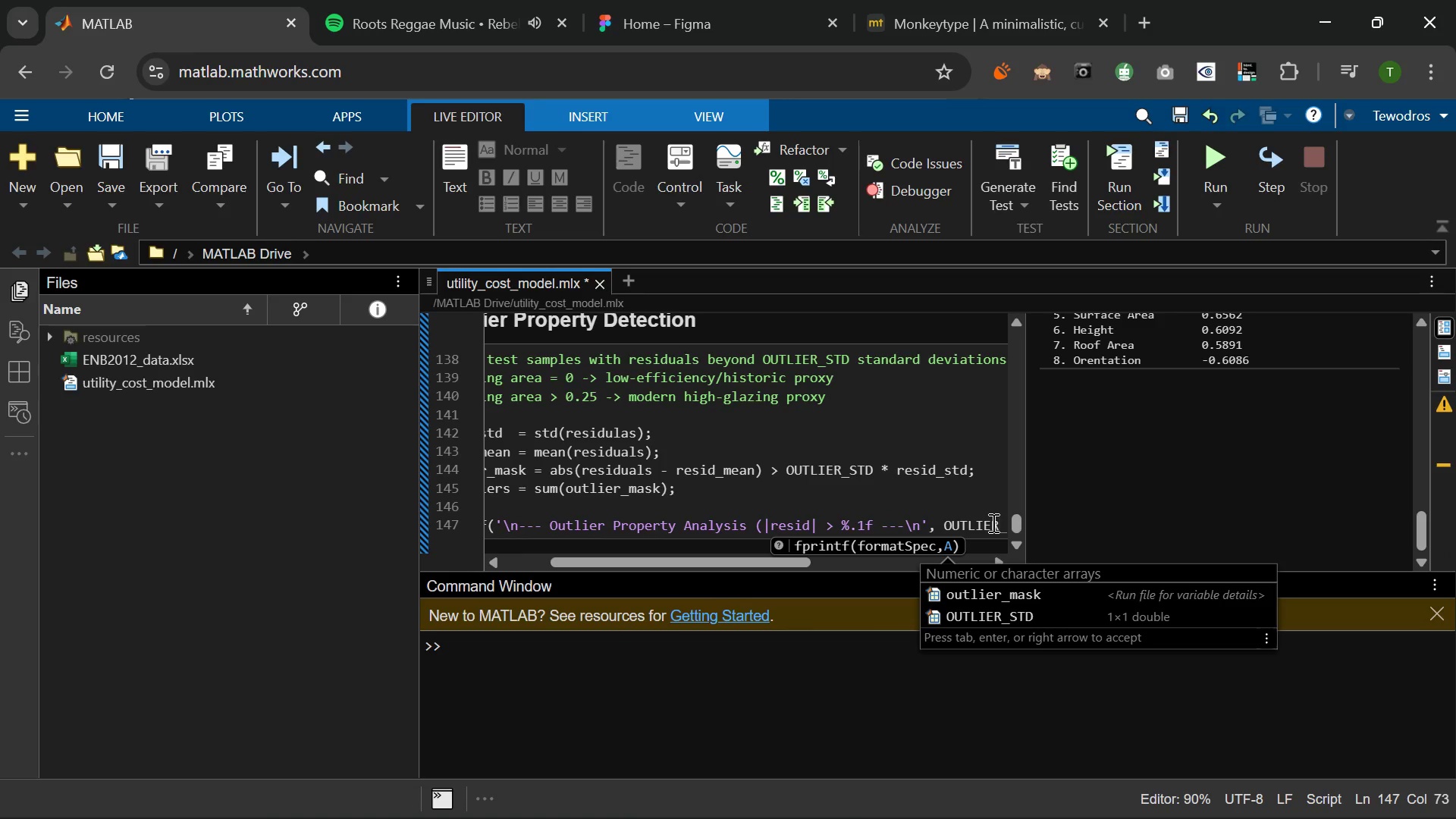 
type(_STD)
 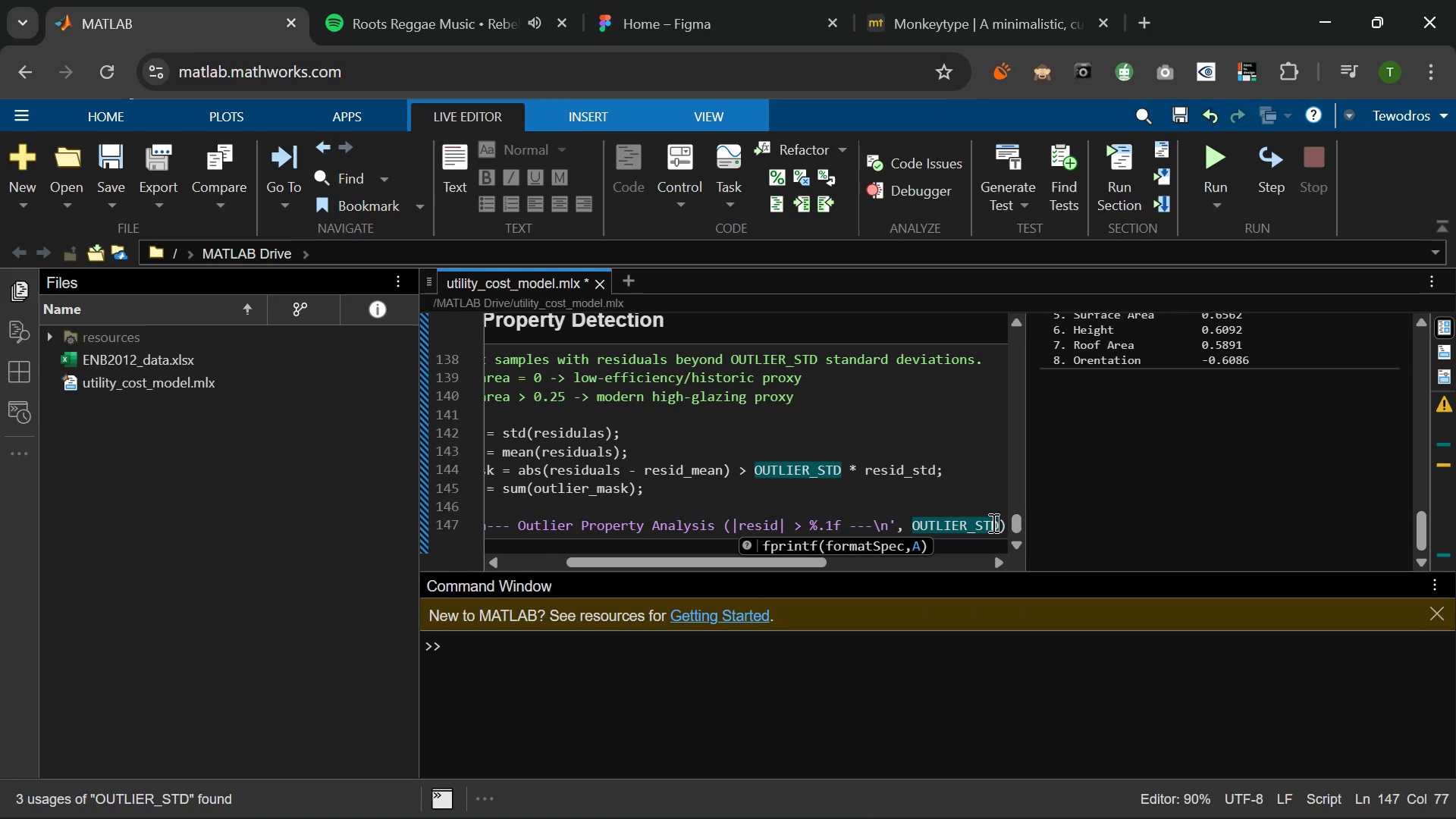 
key(ArrowRight)
 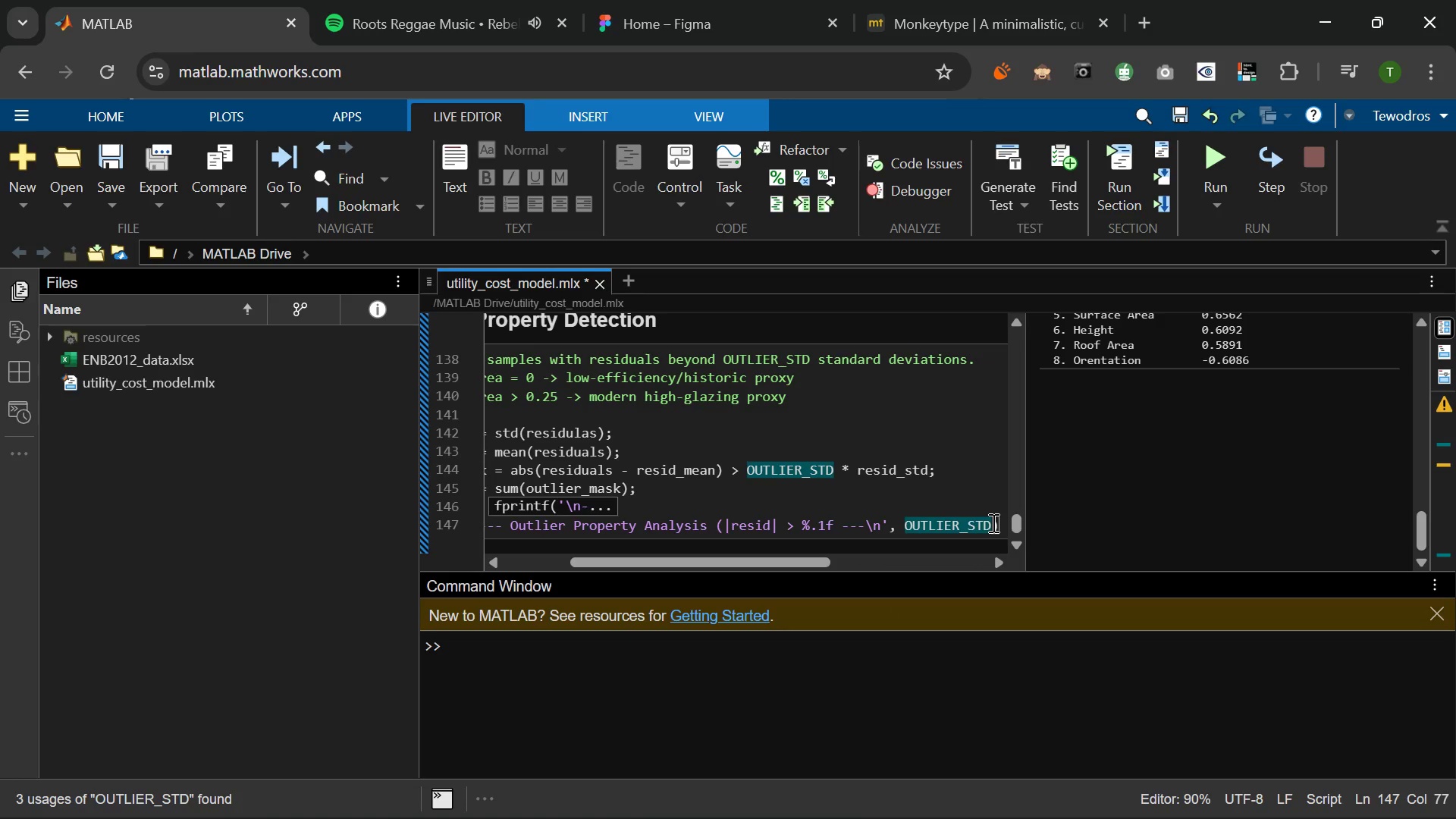 
key(ArrowRight)
 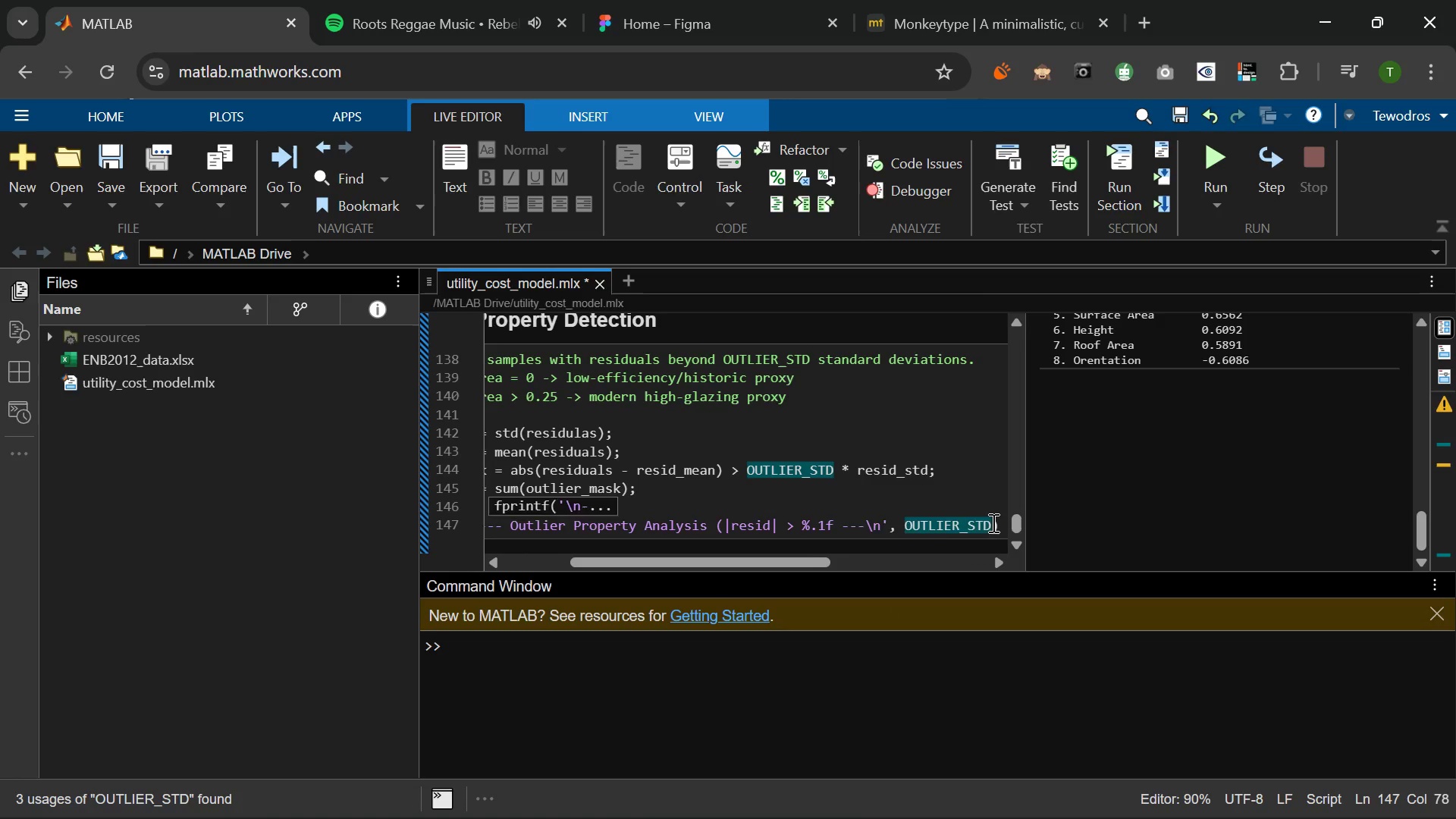 
key(Semicolon)
 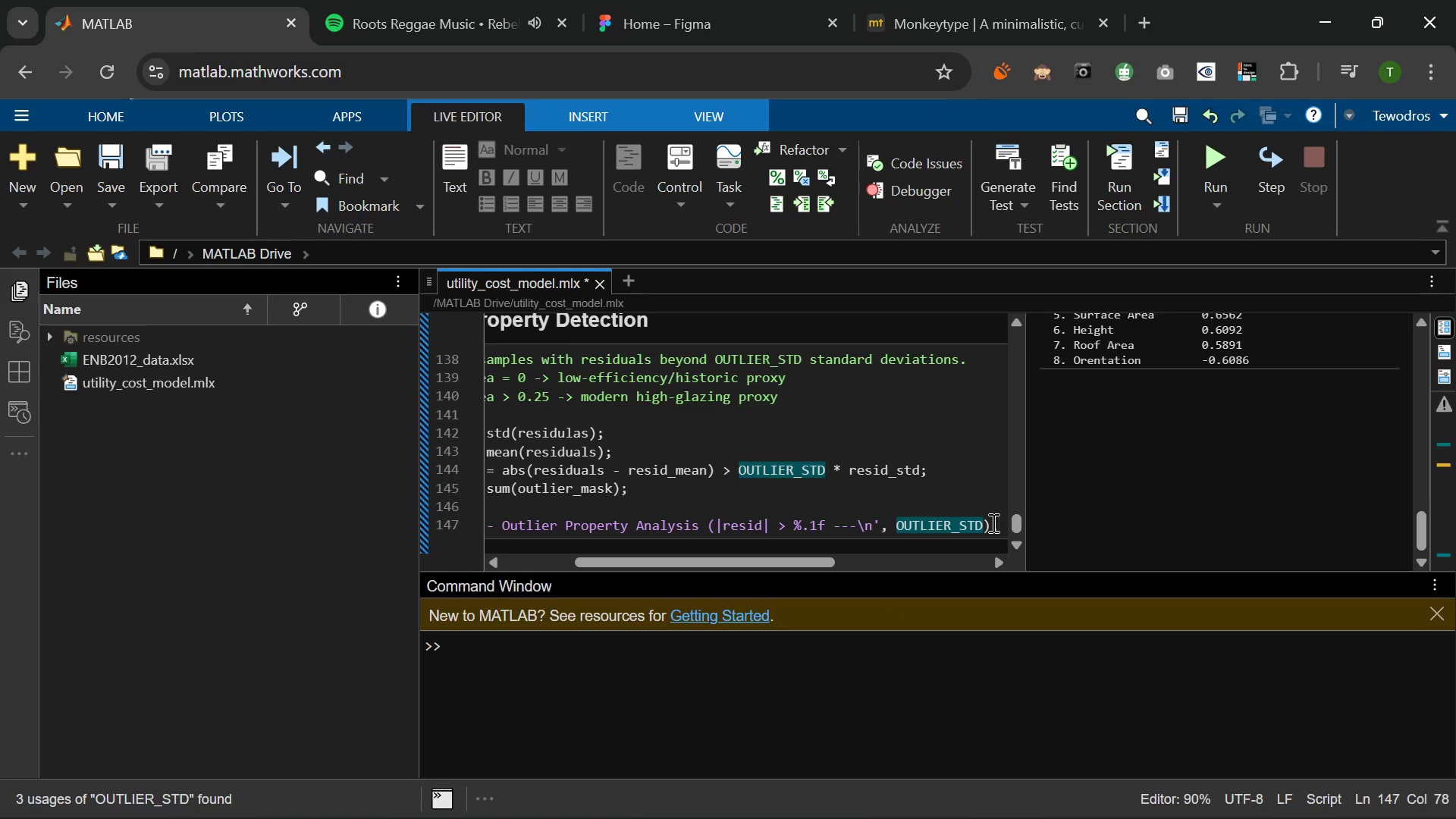 
key(Enter)
 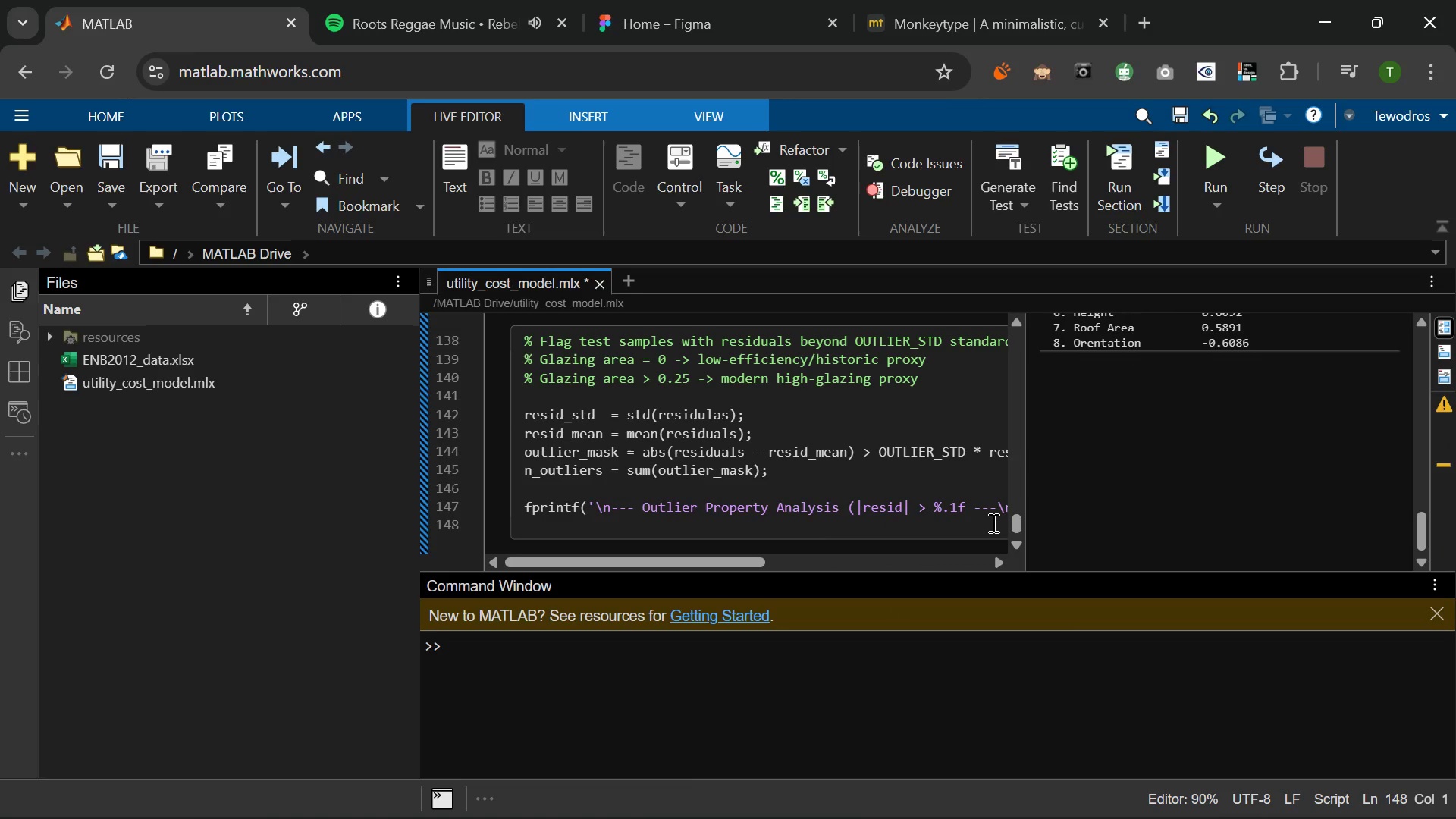 
type(FPRINT)
key(Backspace)
key(Backspace)
key(Backspace)
key(Backspace)
key(Backspace)
key(Backspace)
type(fprintf(' Outlier deected: %d / %d test samples (%.1f)
 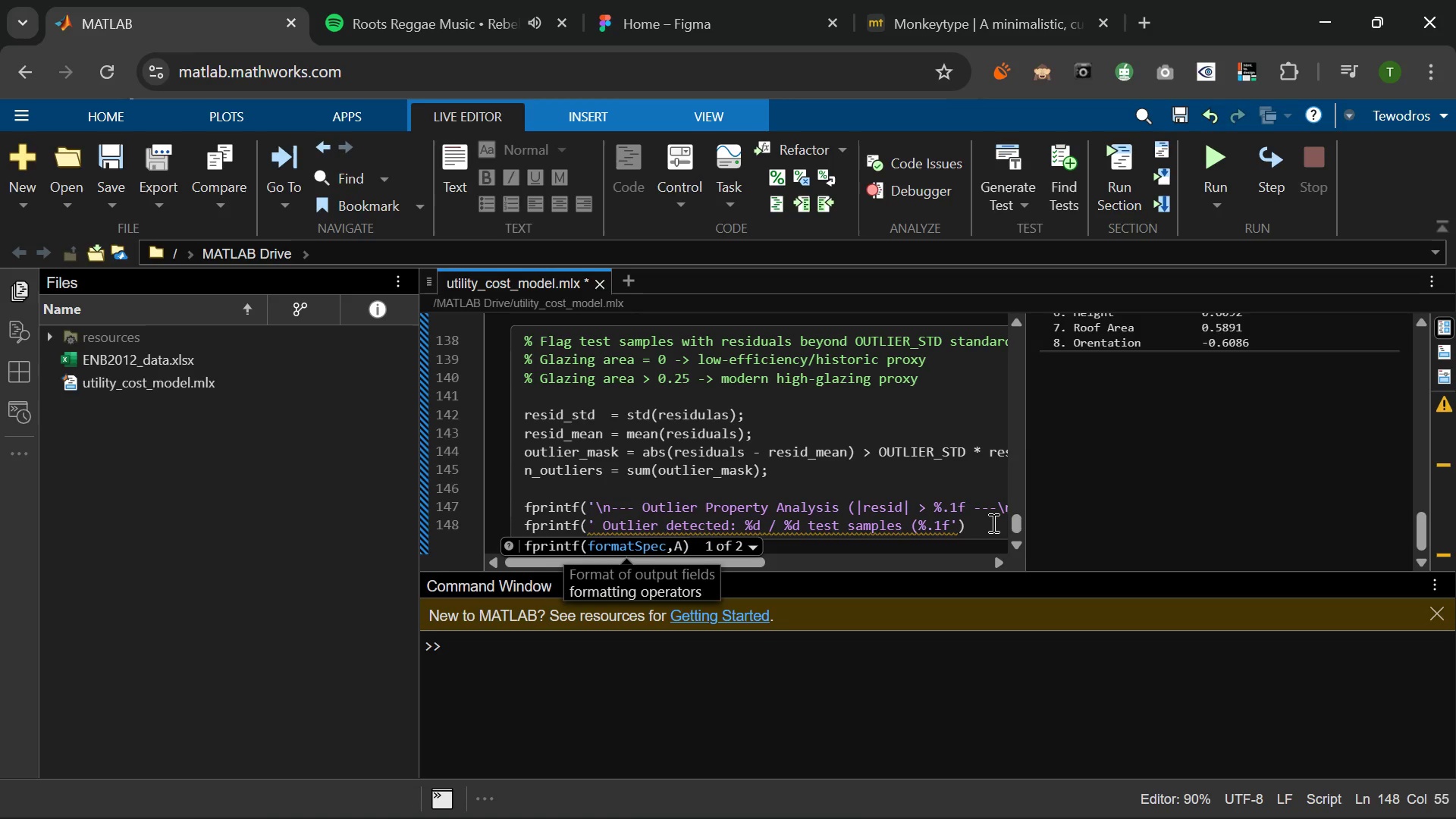 
wait(5.52)
 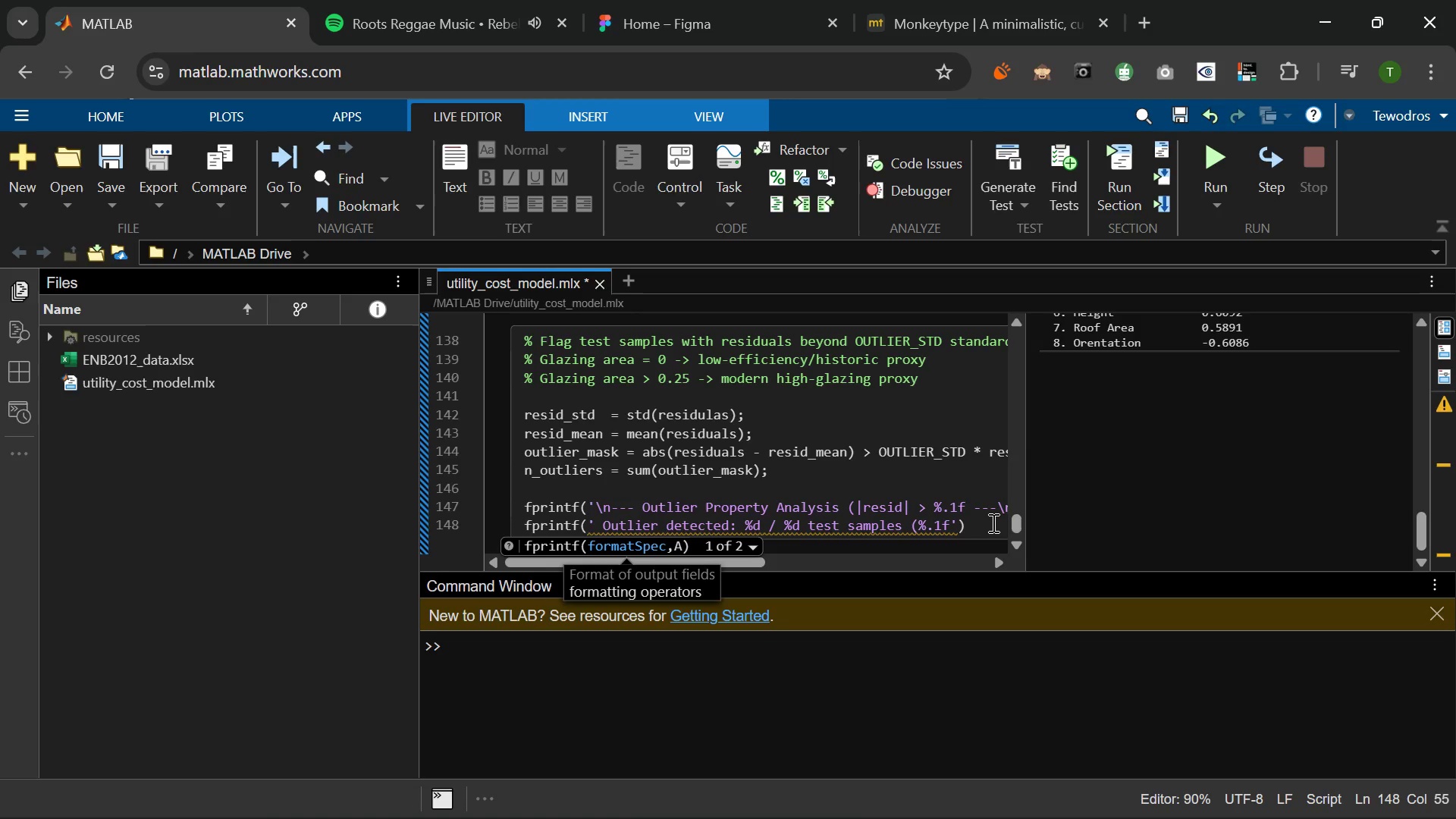 
type(%%)
 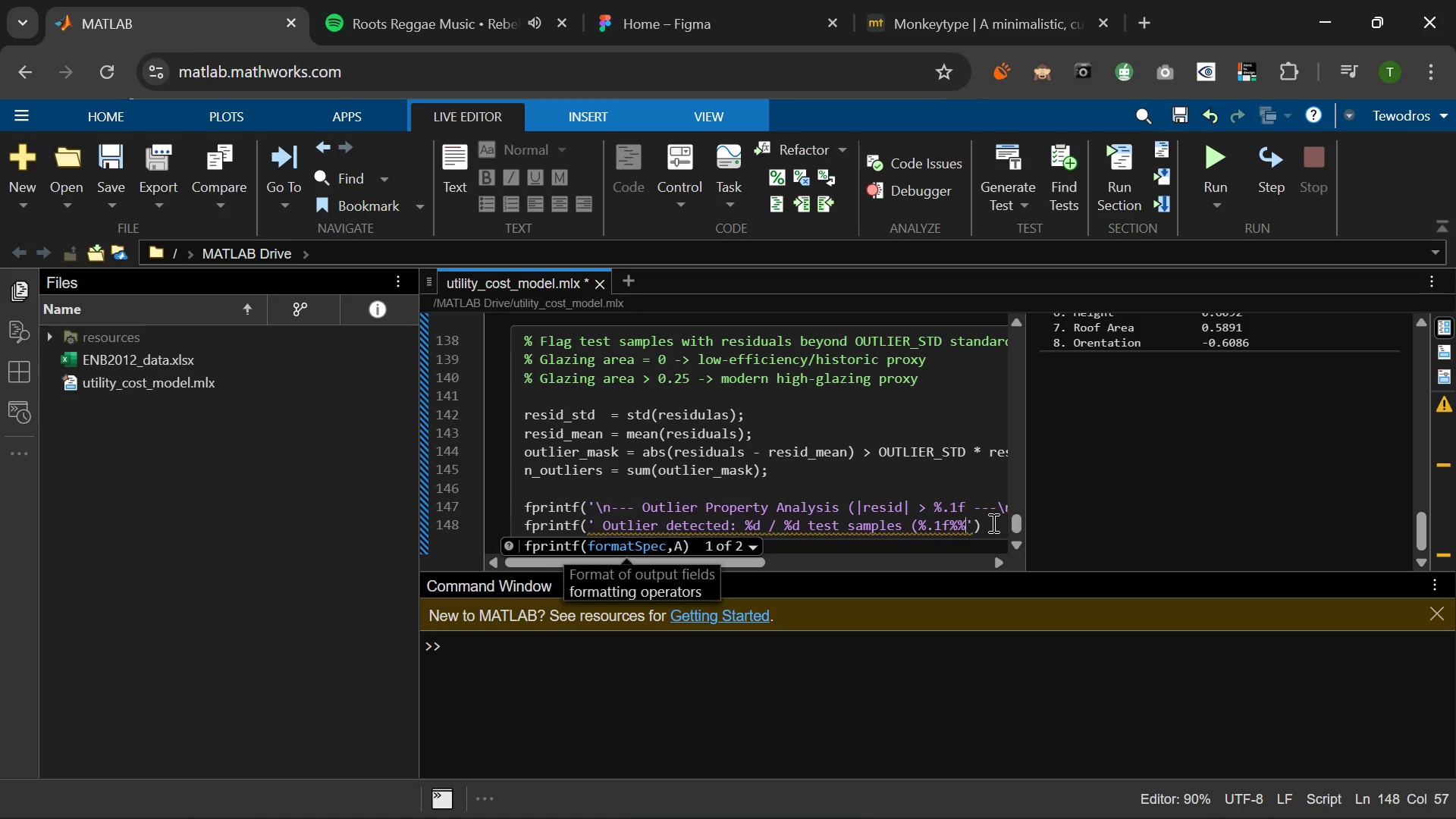 
key(ArrowRight)
 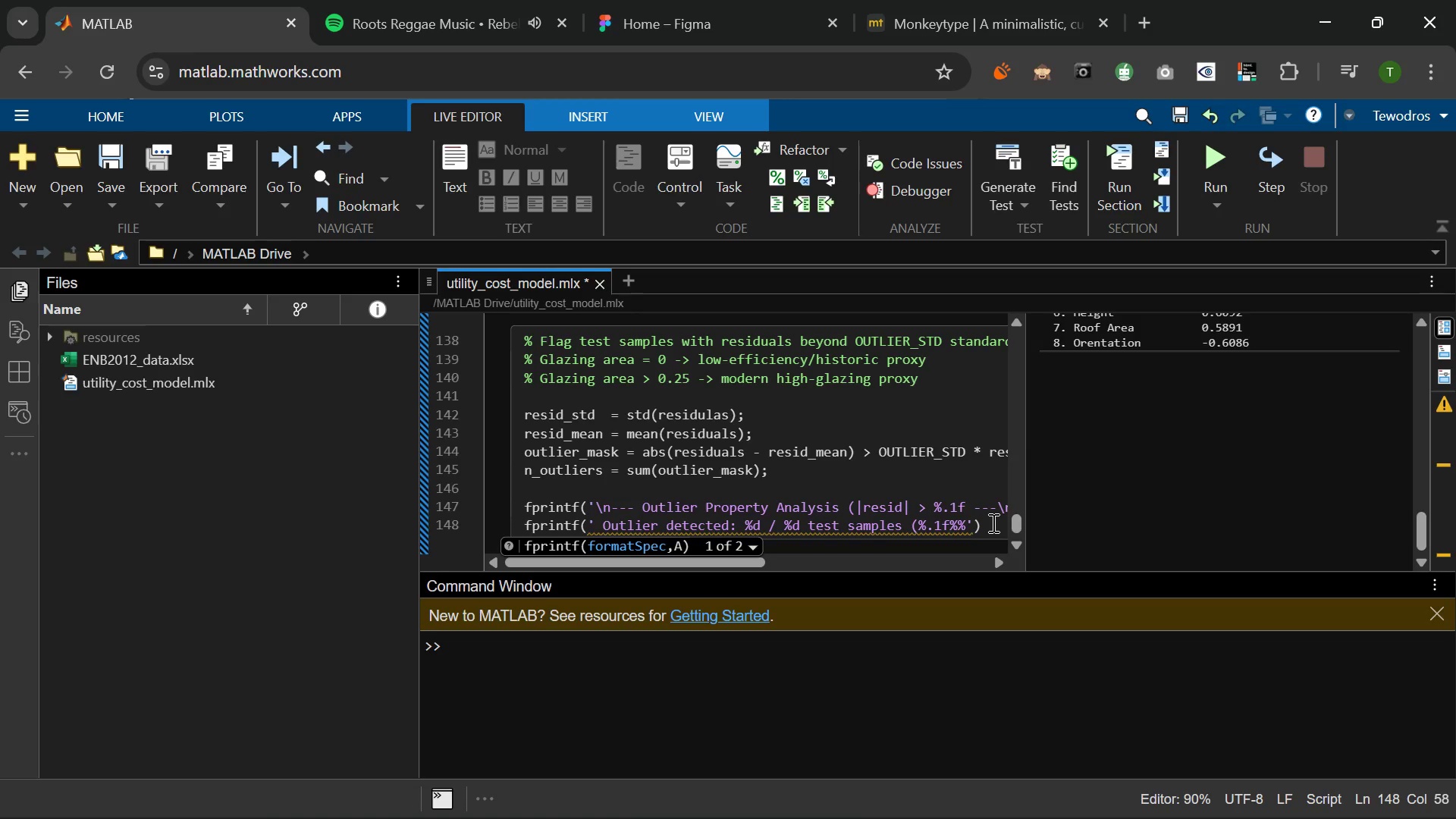 
wait(9.7)
 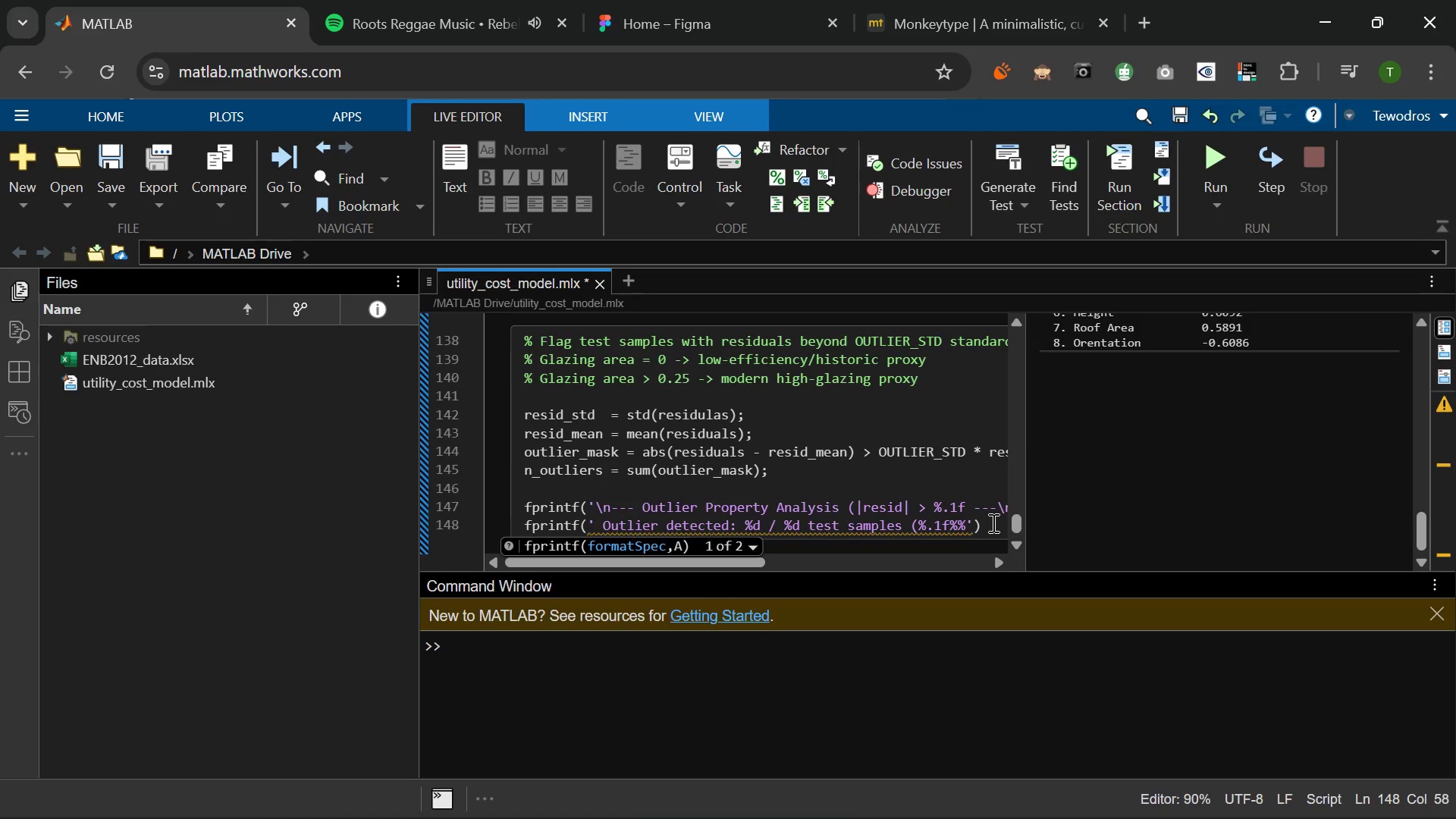 
key(ArrowLeft)
 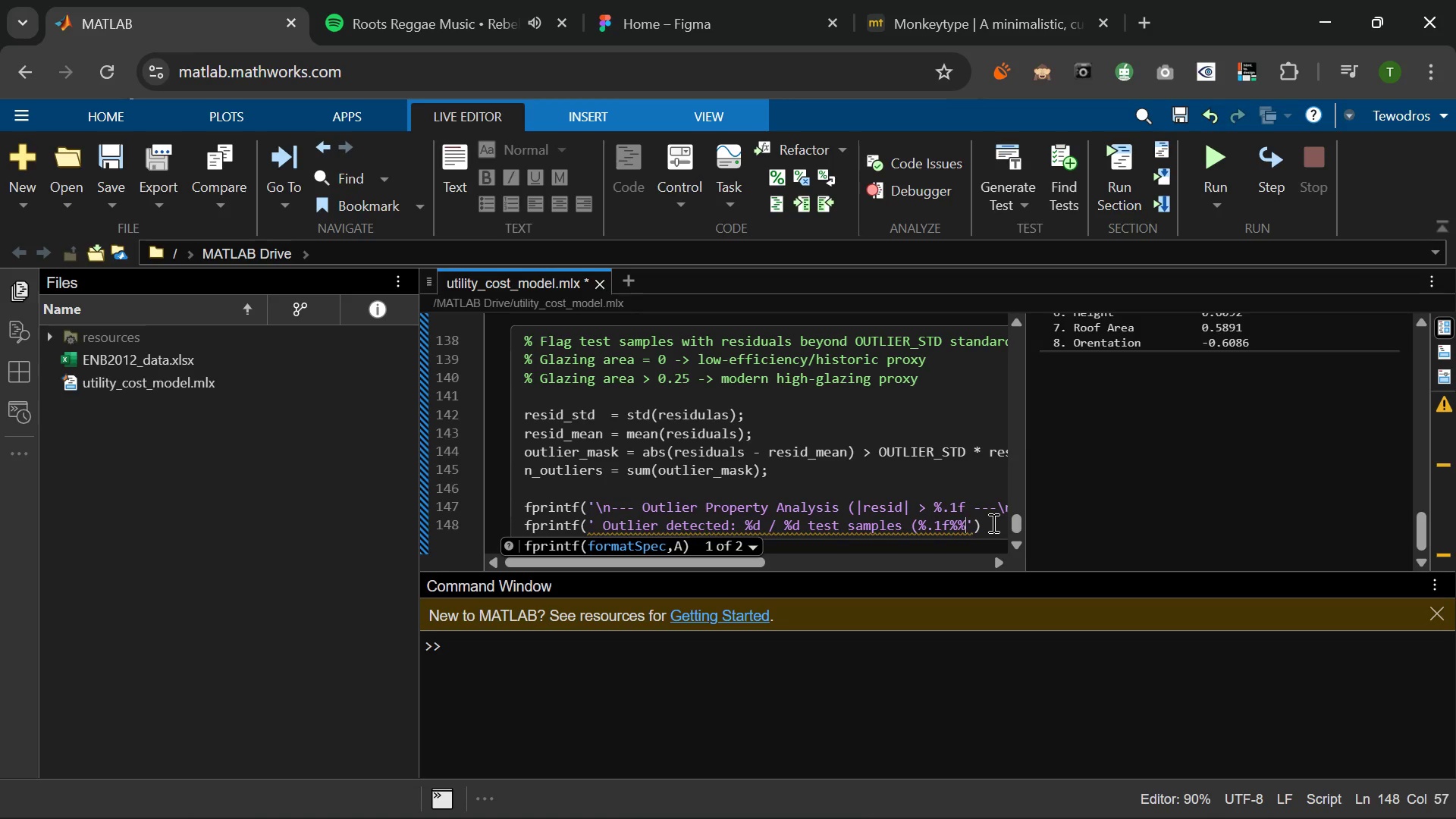 
key(Shift+0)
 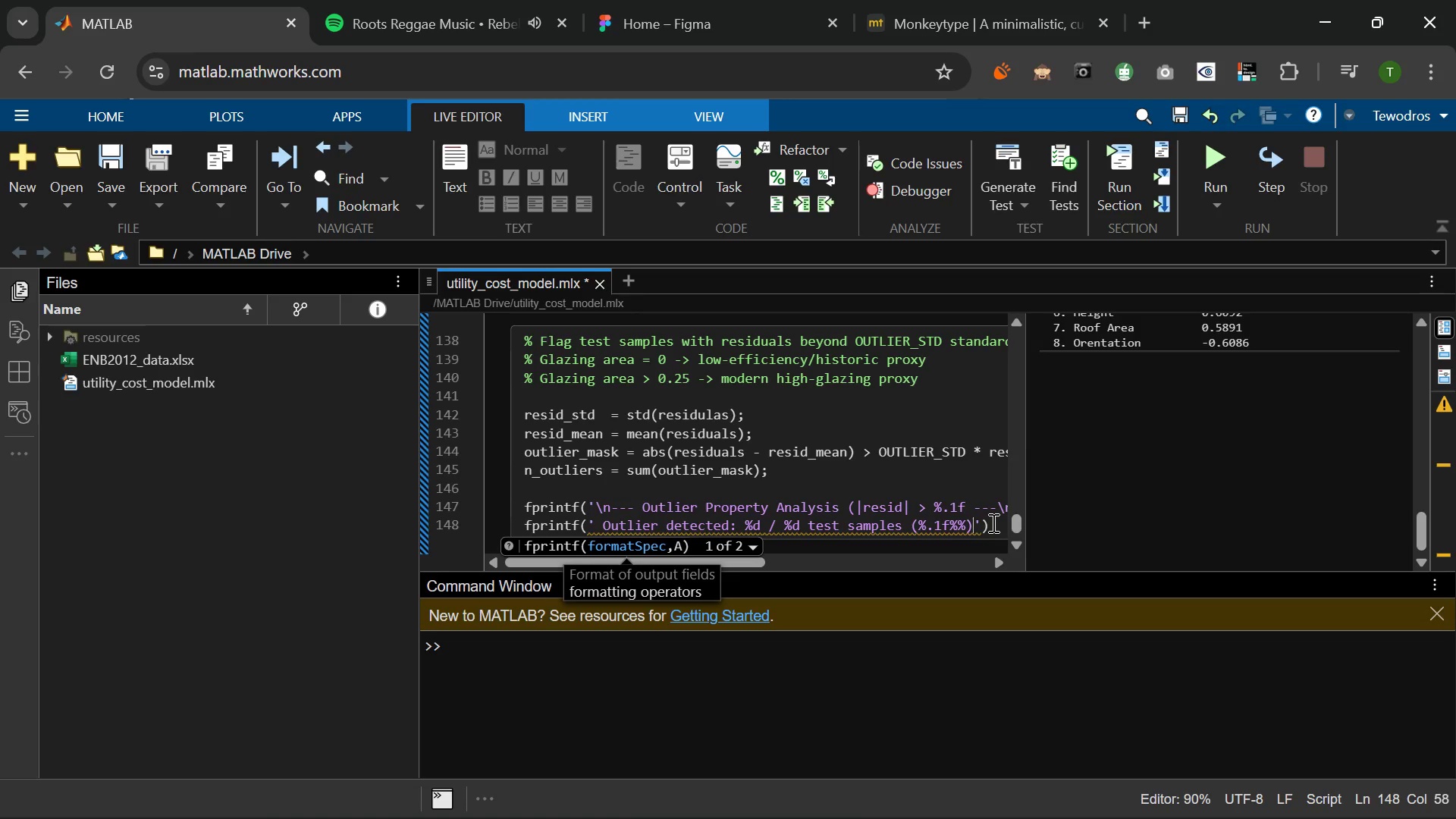 
key(Backslash)
 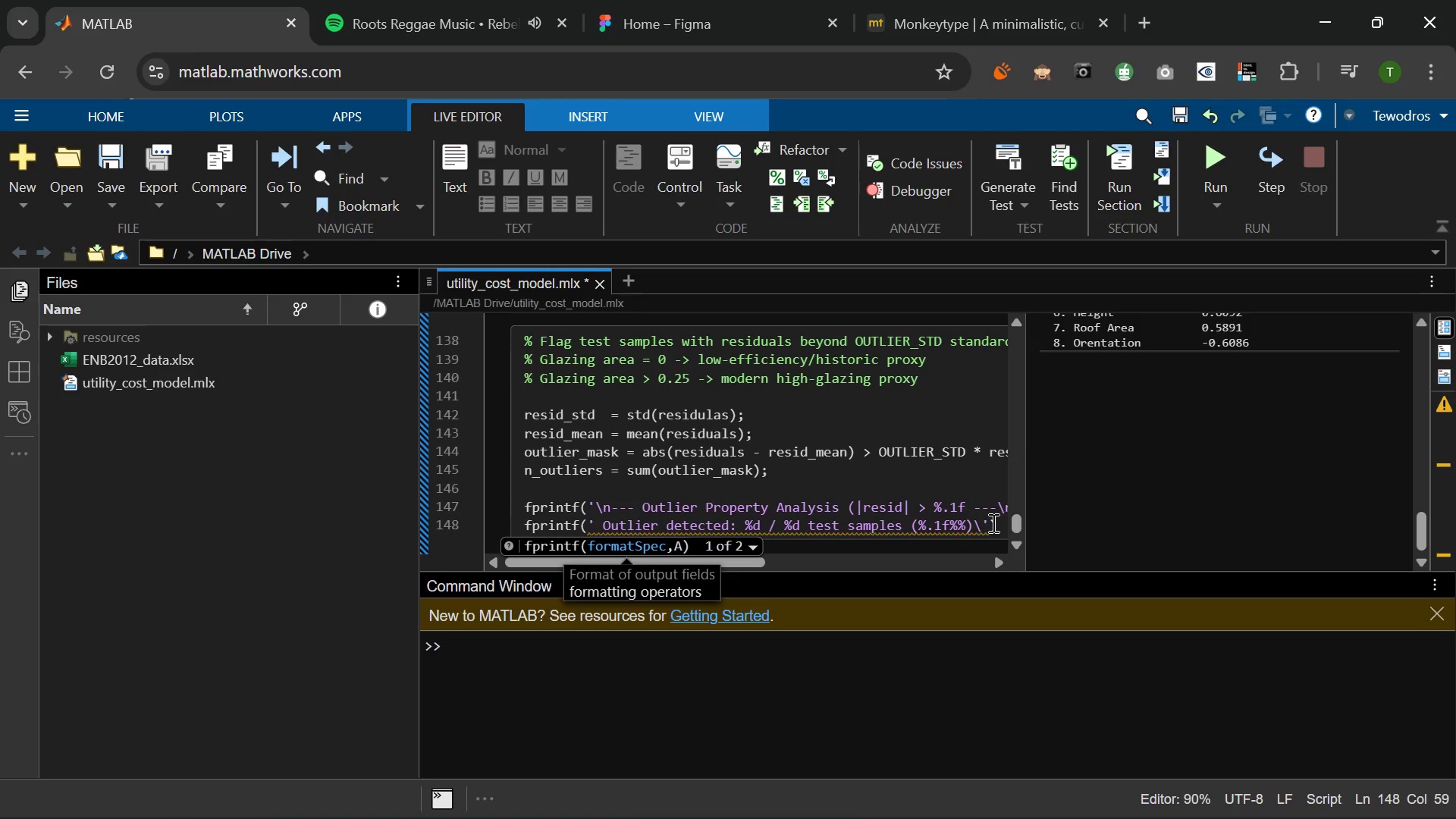 
key(N)
 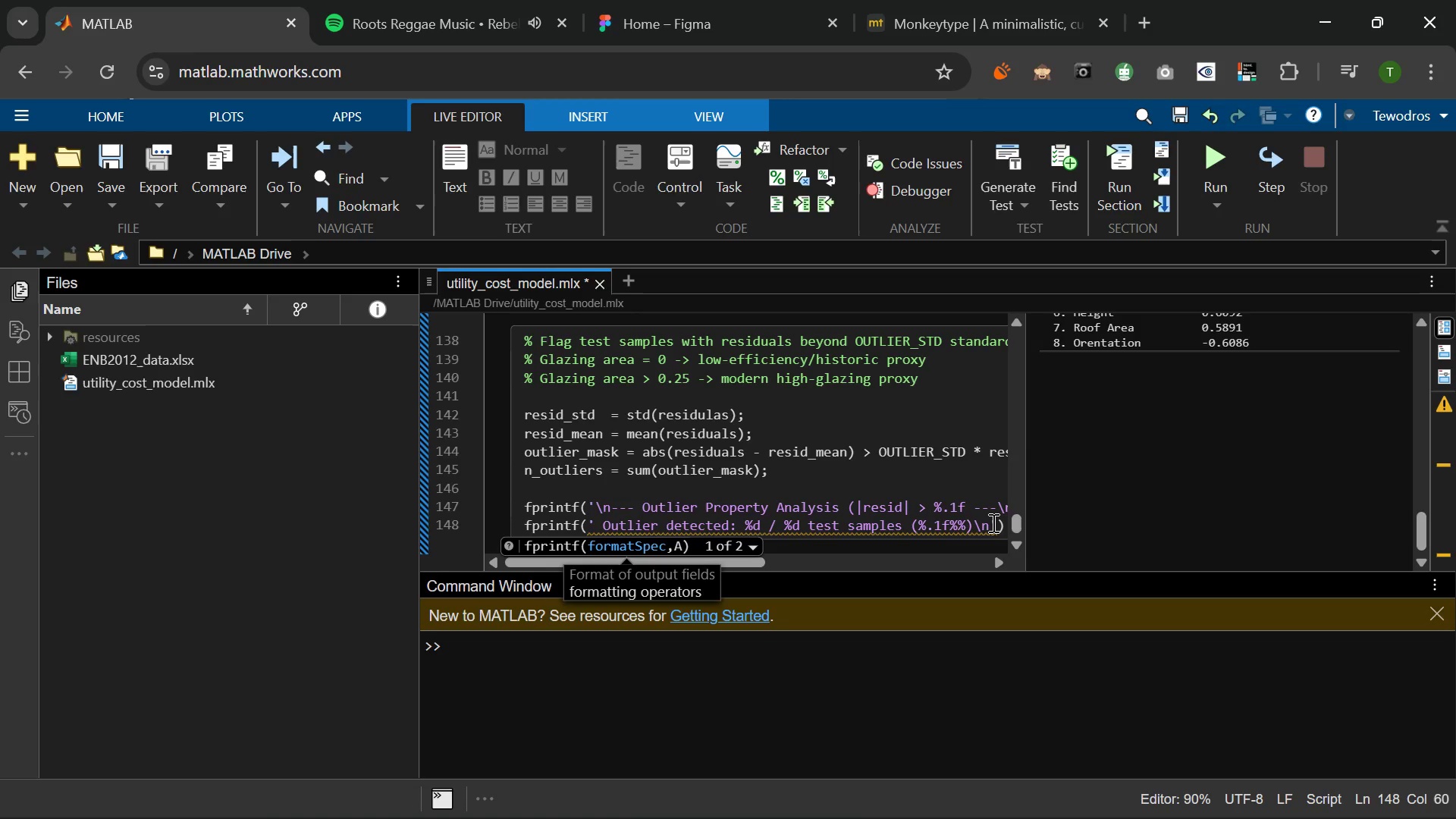 
key(ArrowRight)
 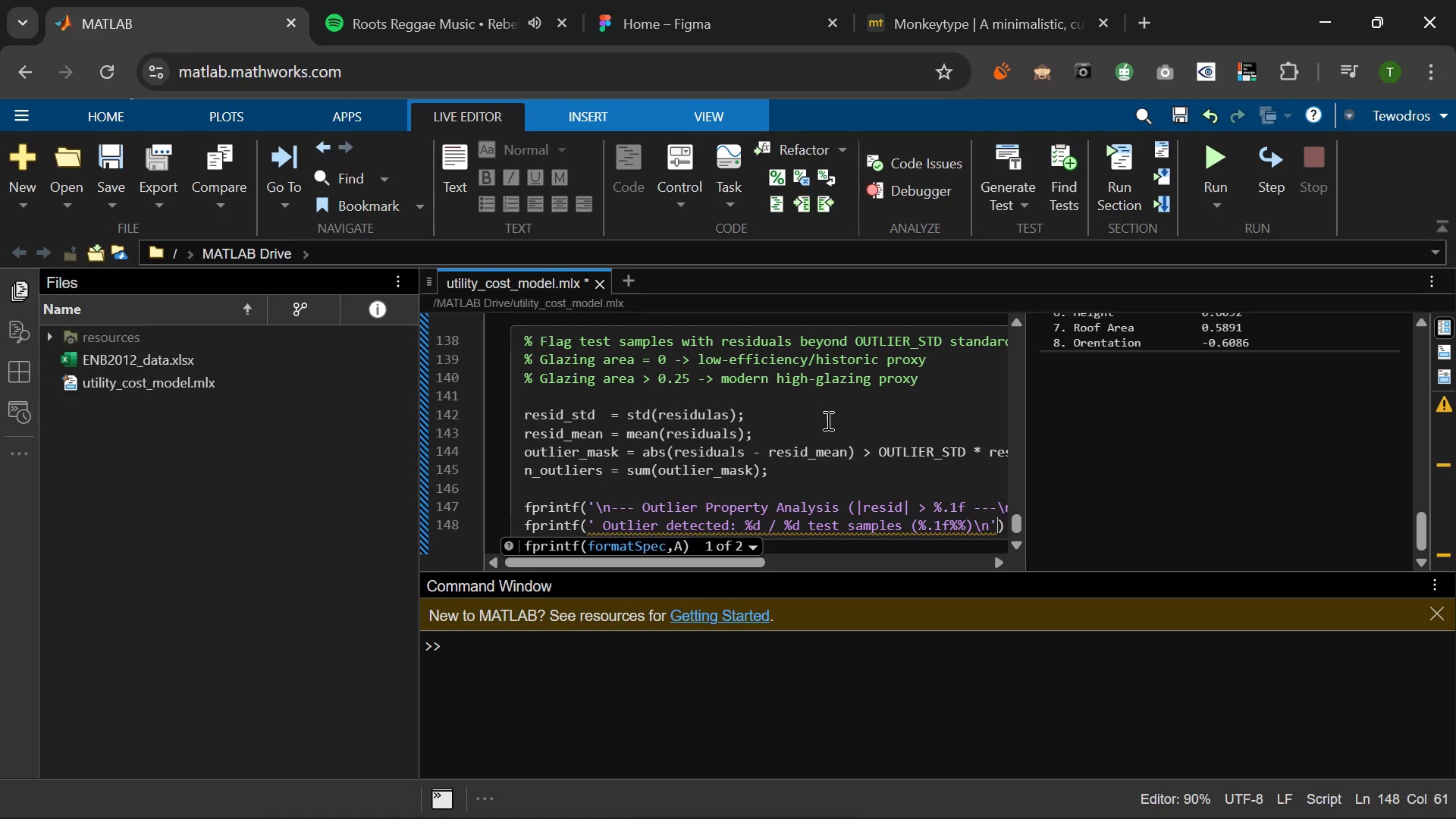 
key(Comma)
 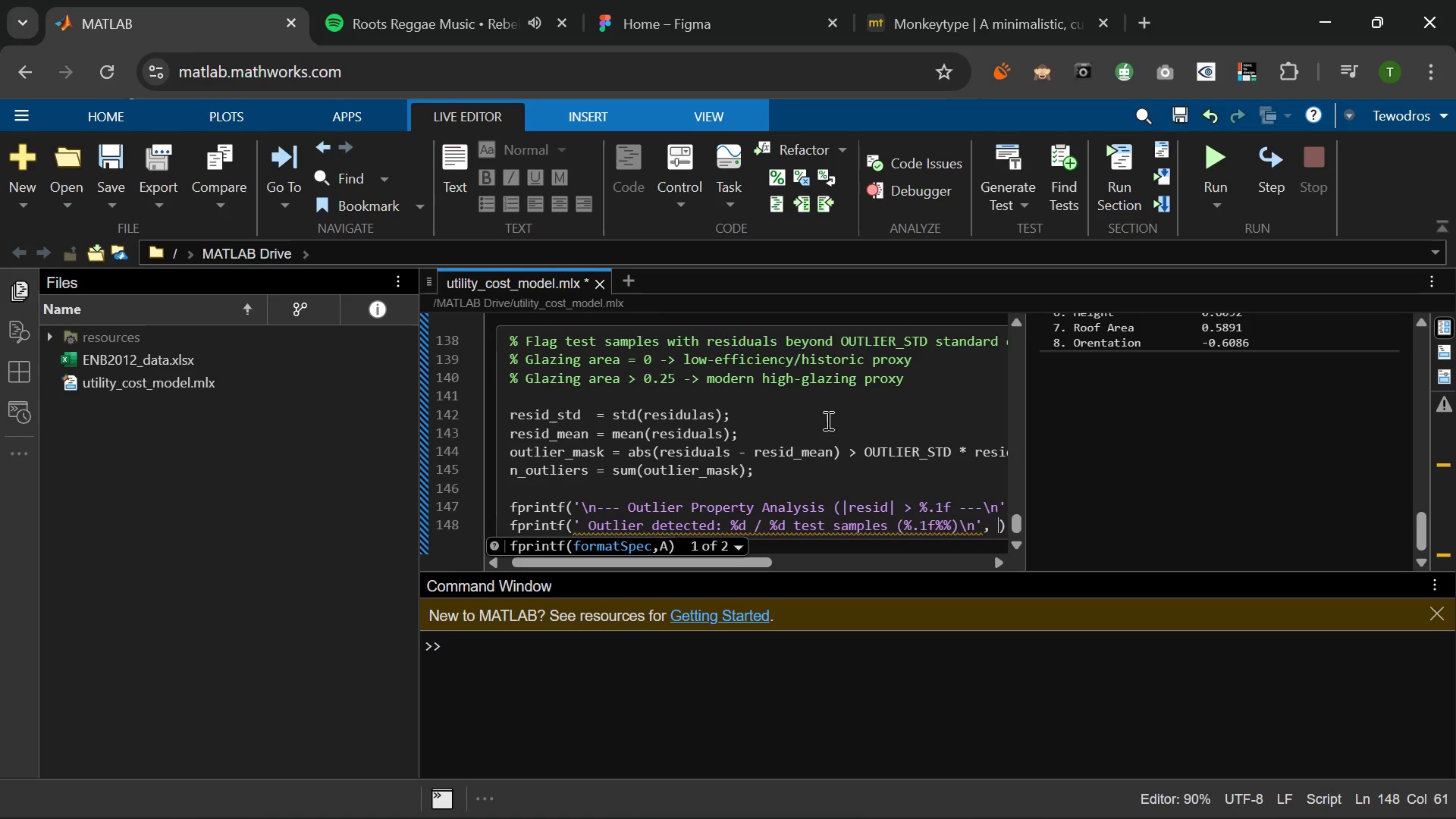 
key(Space)
 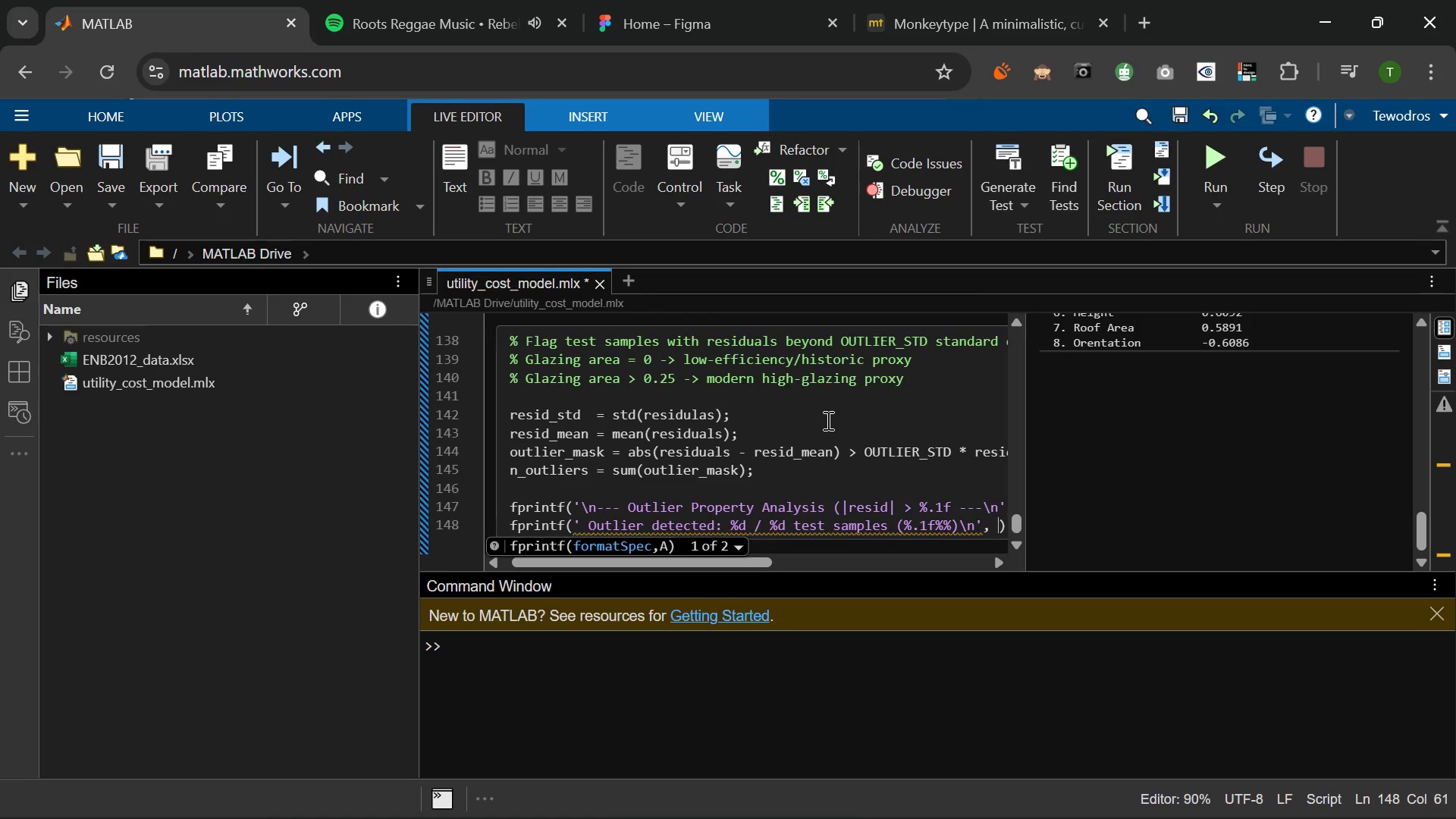 
key(Period)
 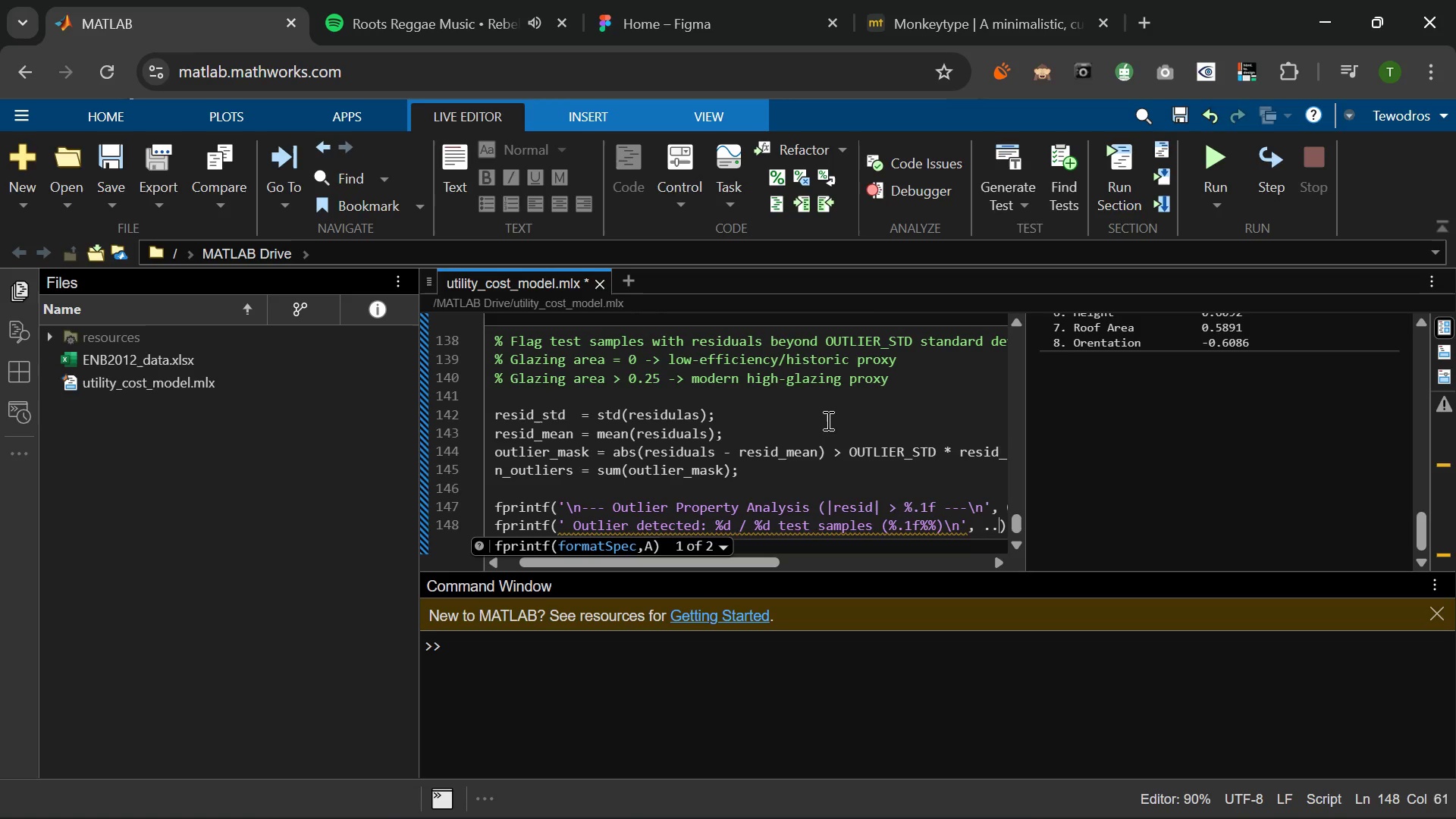 
key(Period)
 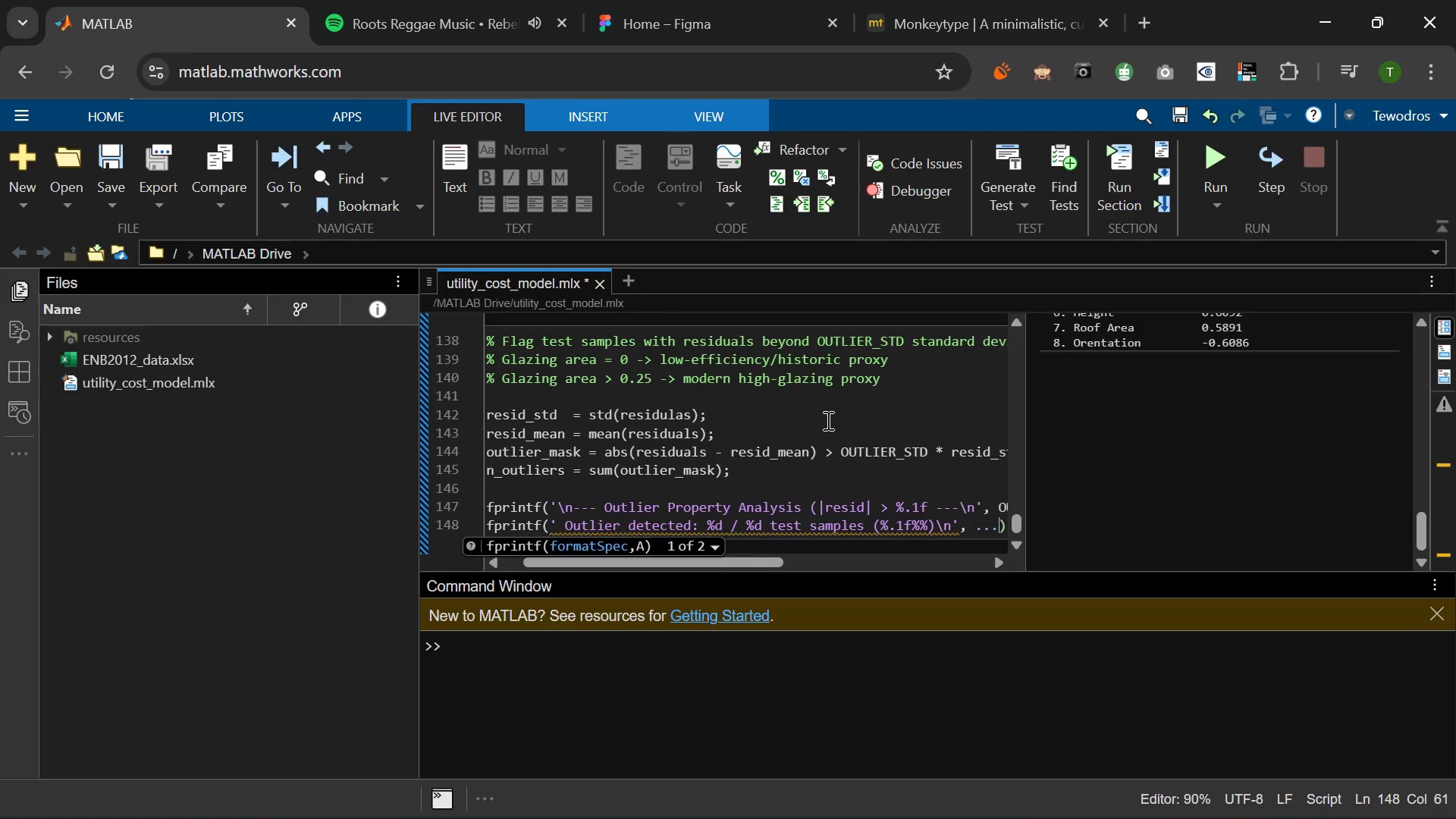 
key(Period)
 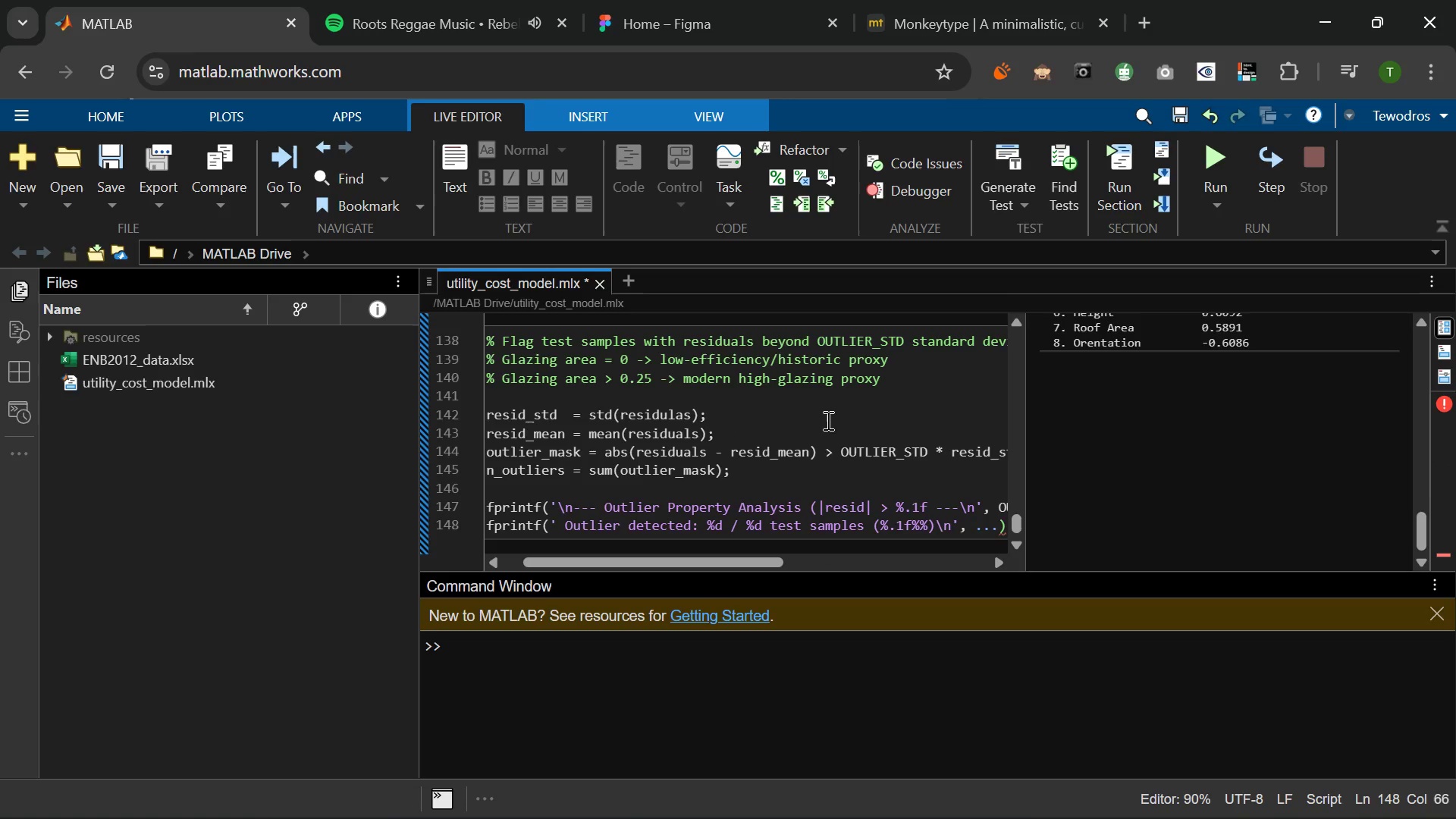 
key(Enter)
 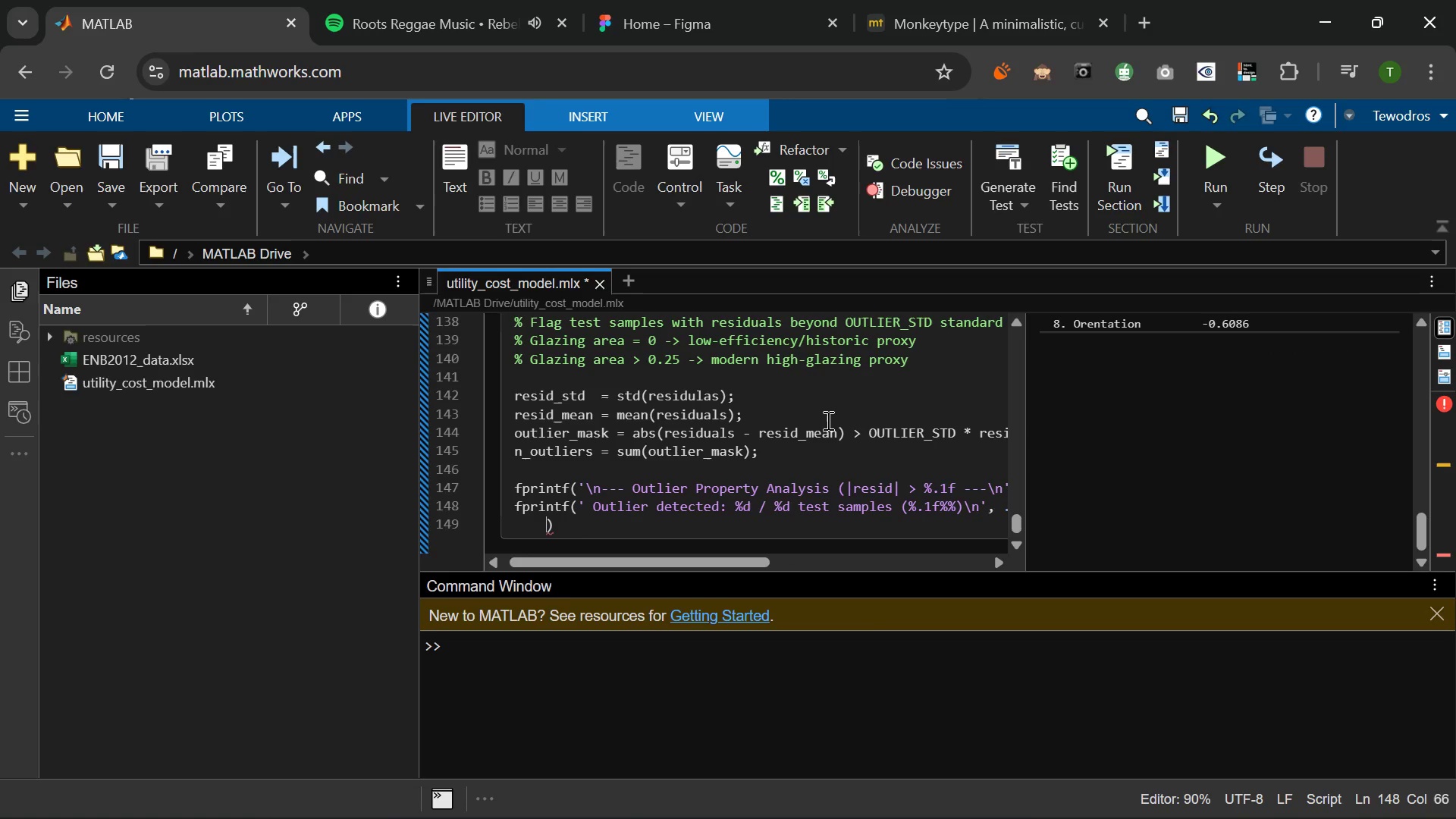 
type(n_pu)
key(Backspace)
key(Backspace)
key(Tab)
type(, numel(Y)
 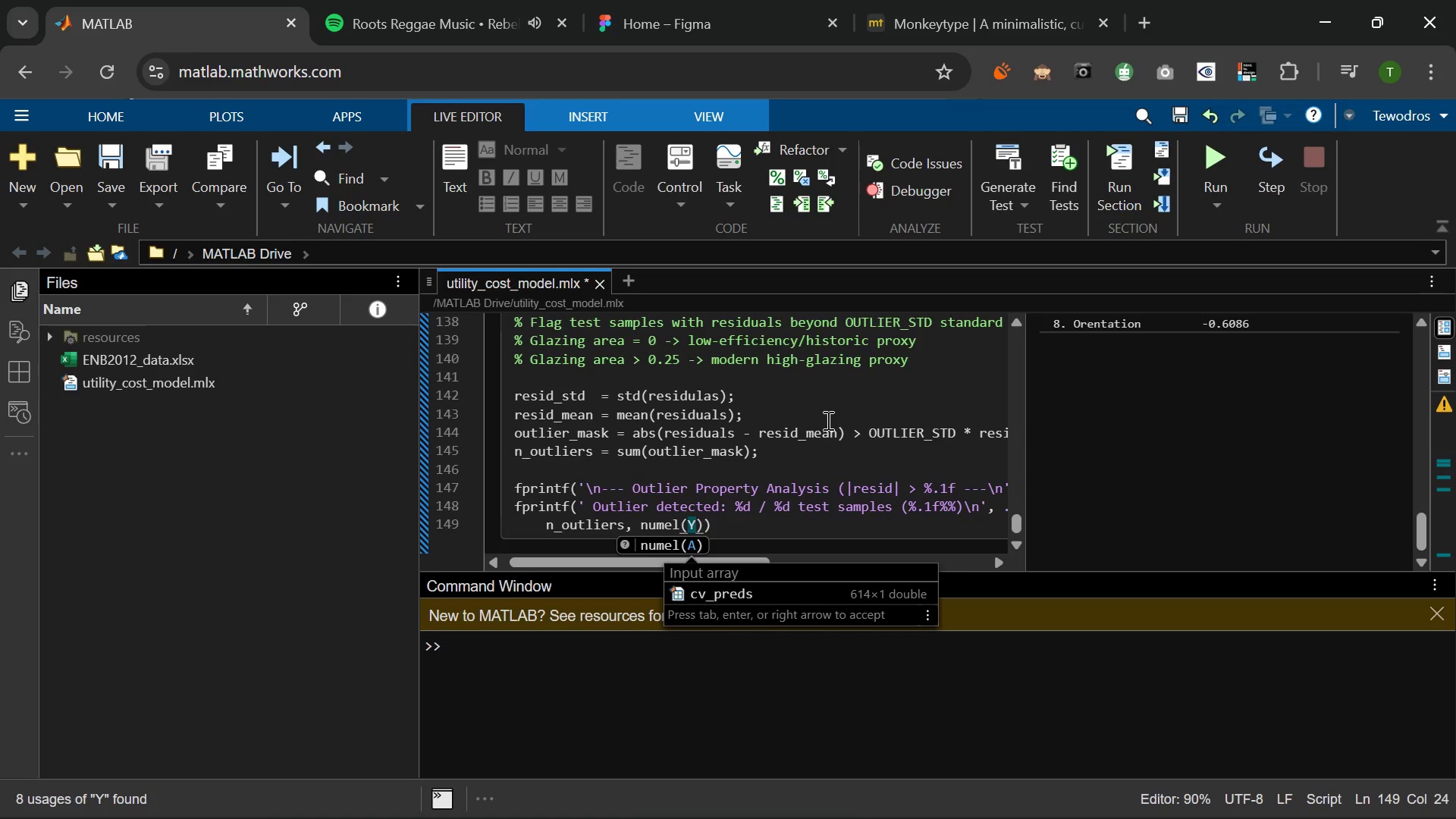 
wait(6.78)
 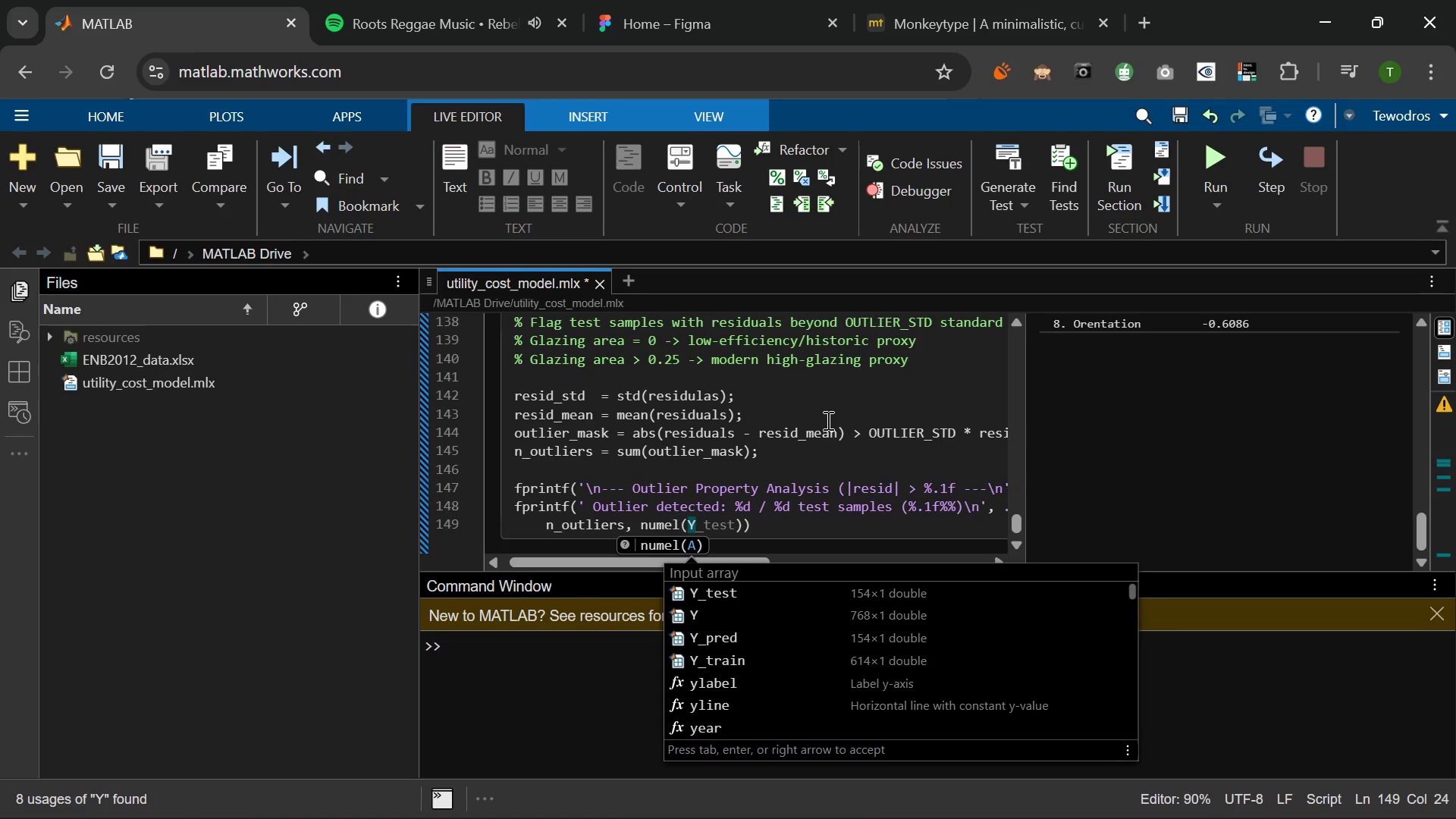 
key(Tab)
 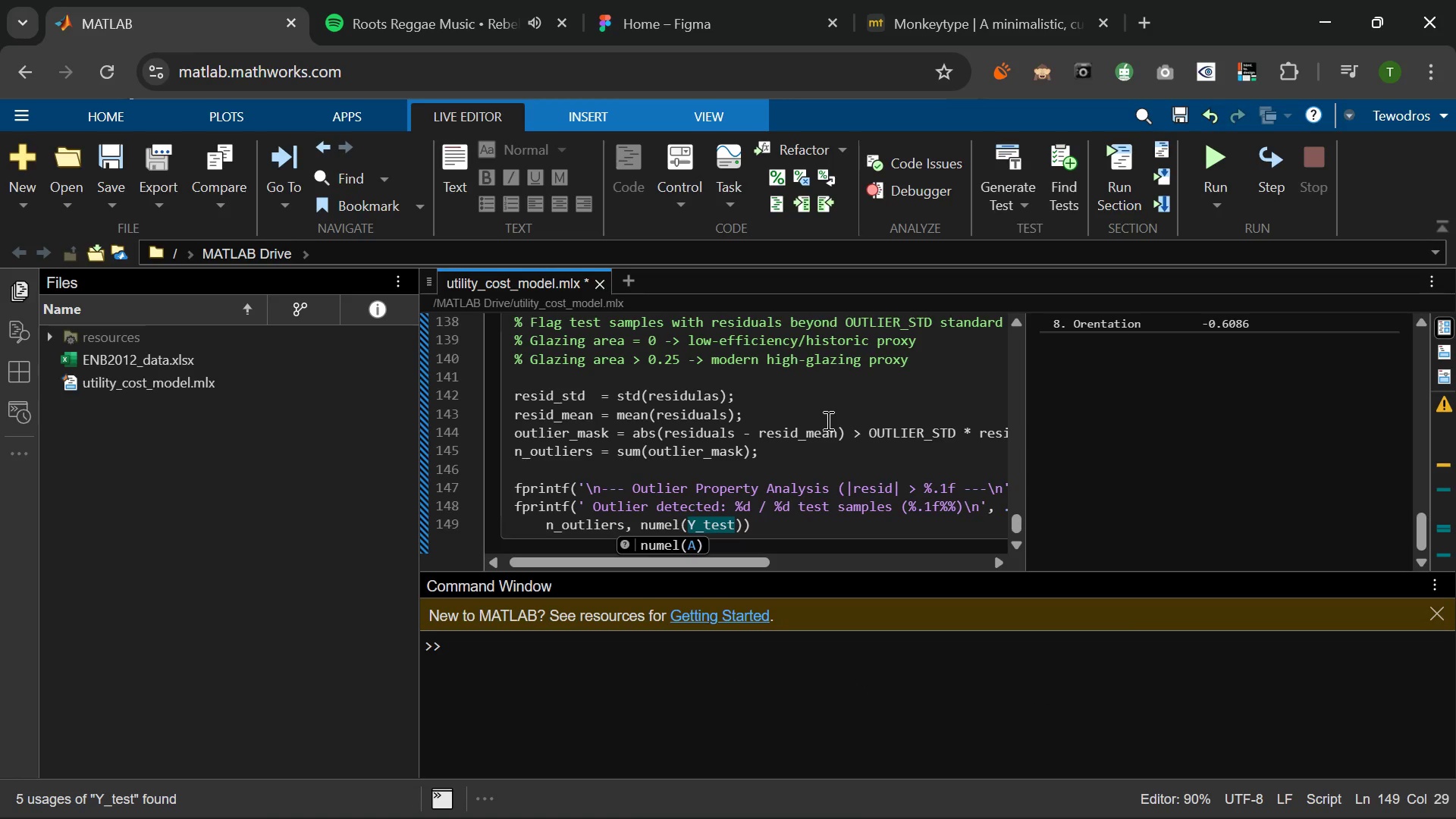 
key(ArrowRight)
 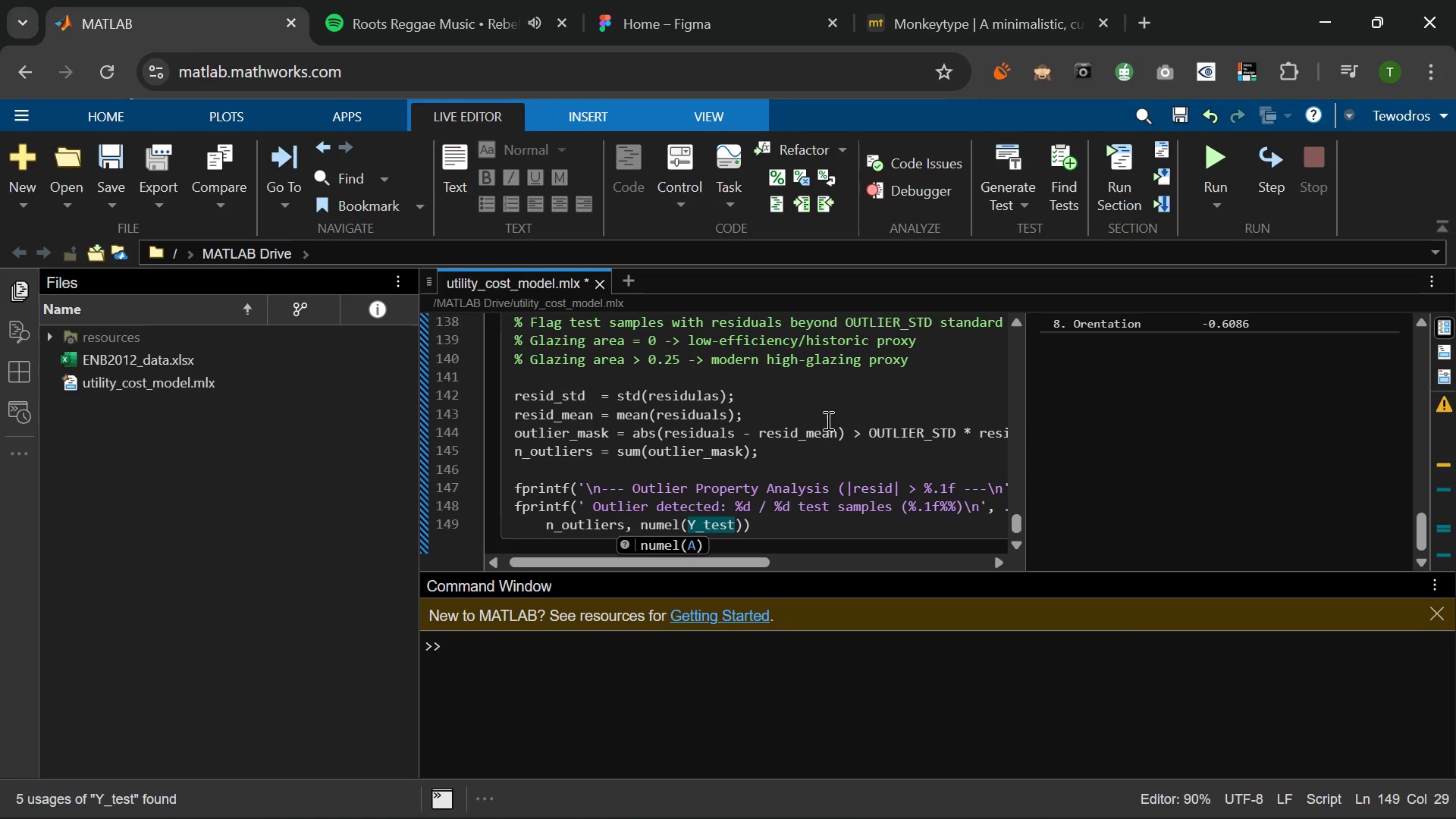 
key(Comma)
 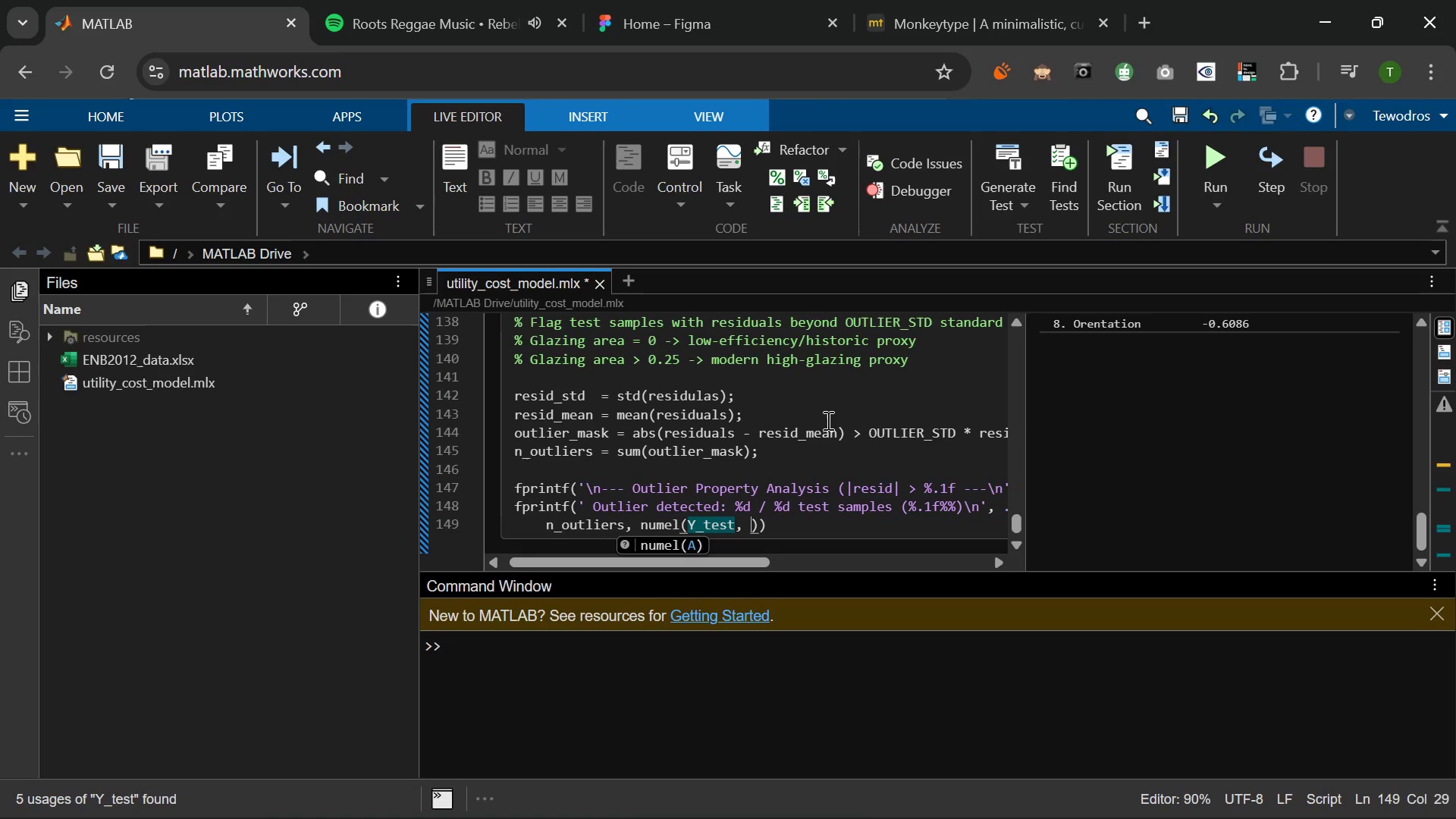 
key(Space)
 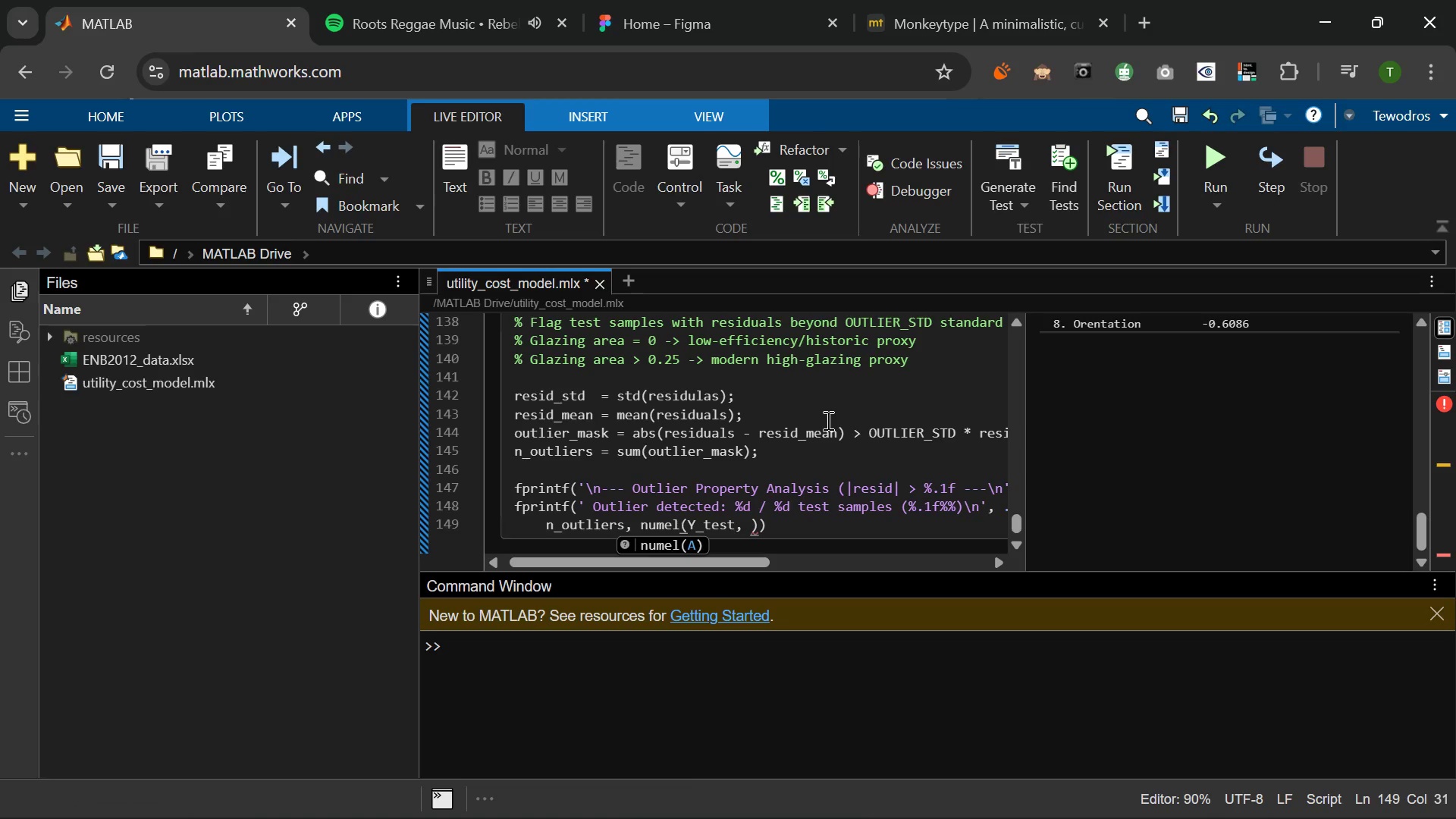 
key(Backspace)
 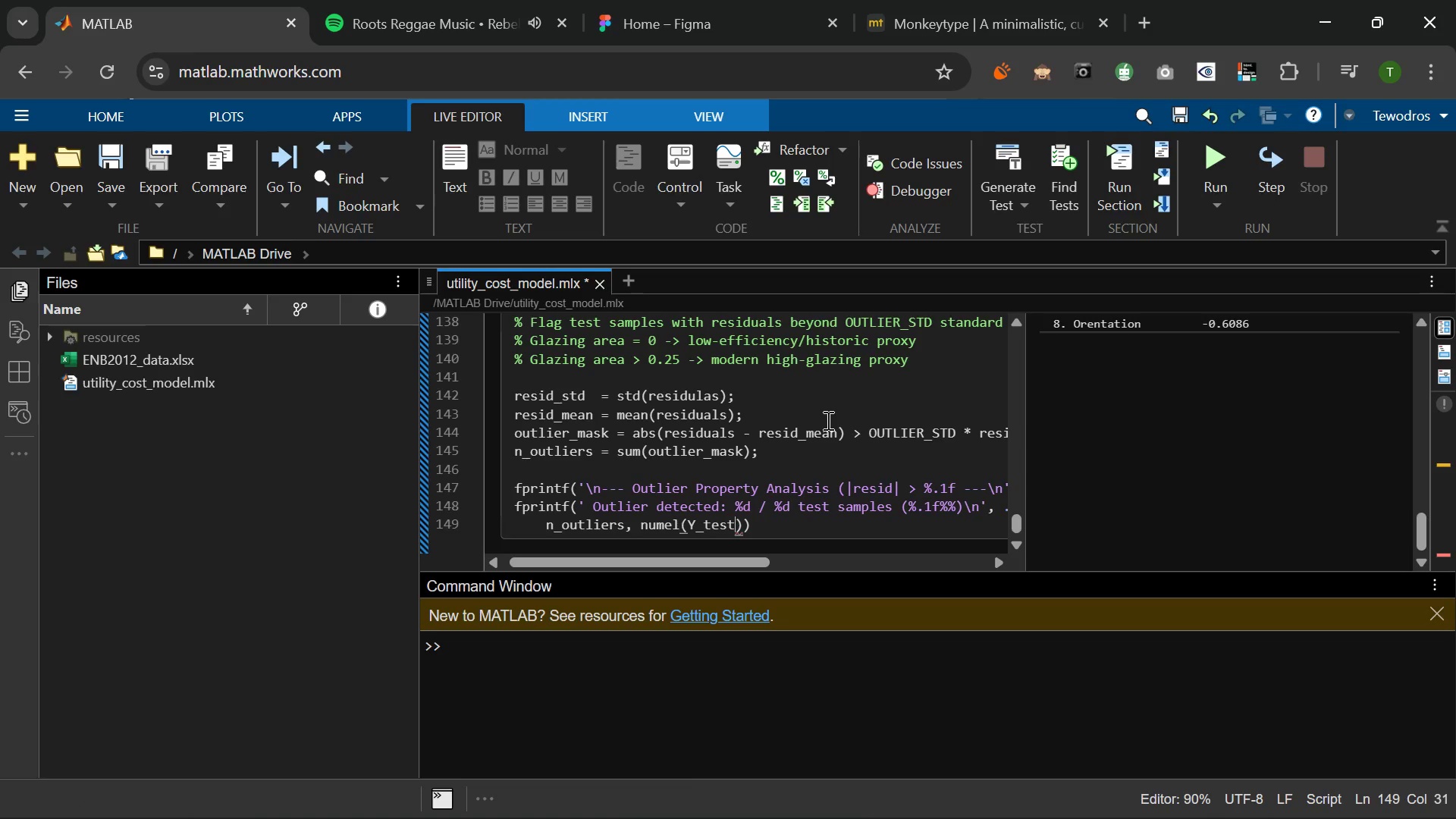 
key(Backspace)
 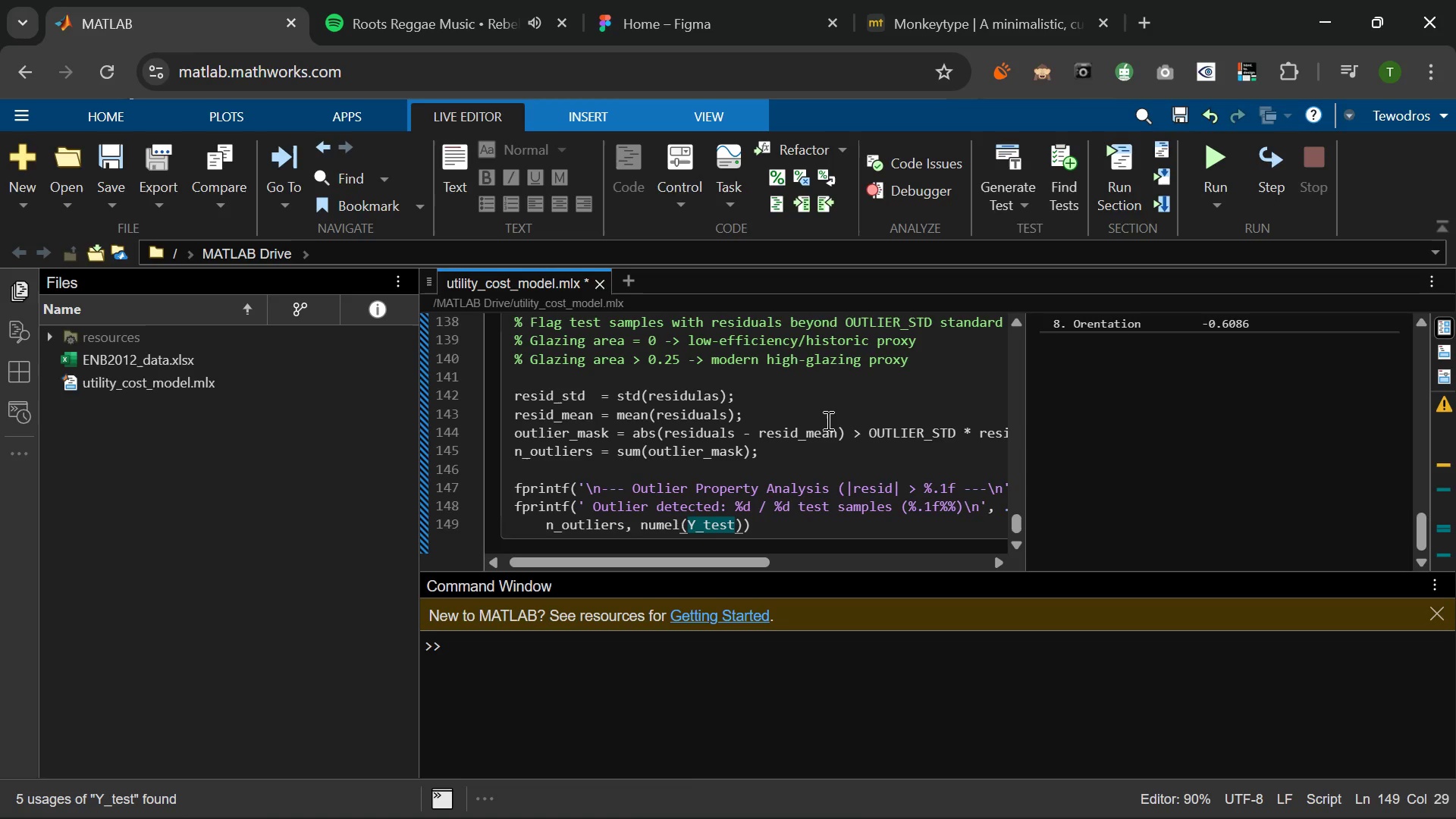 
key(ArrowRight)
 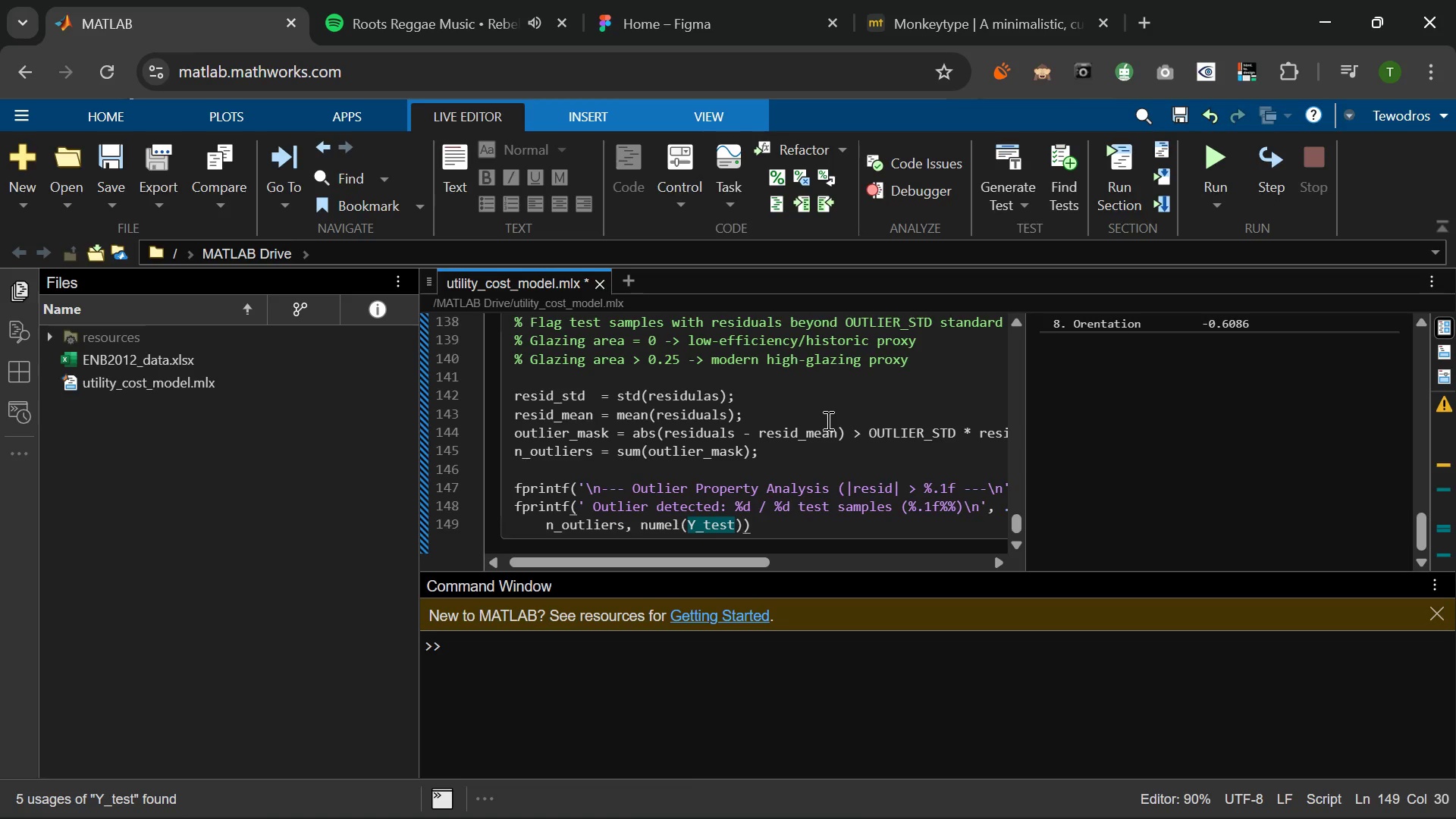 
type(, n_)
key(Tab)
type(/numel(Y_test)
 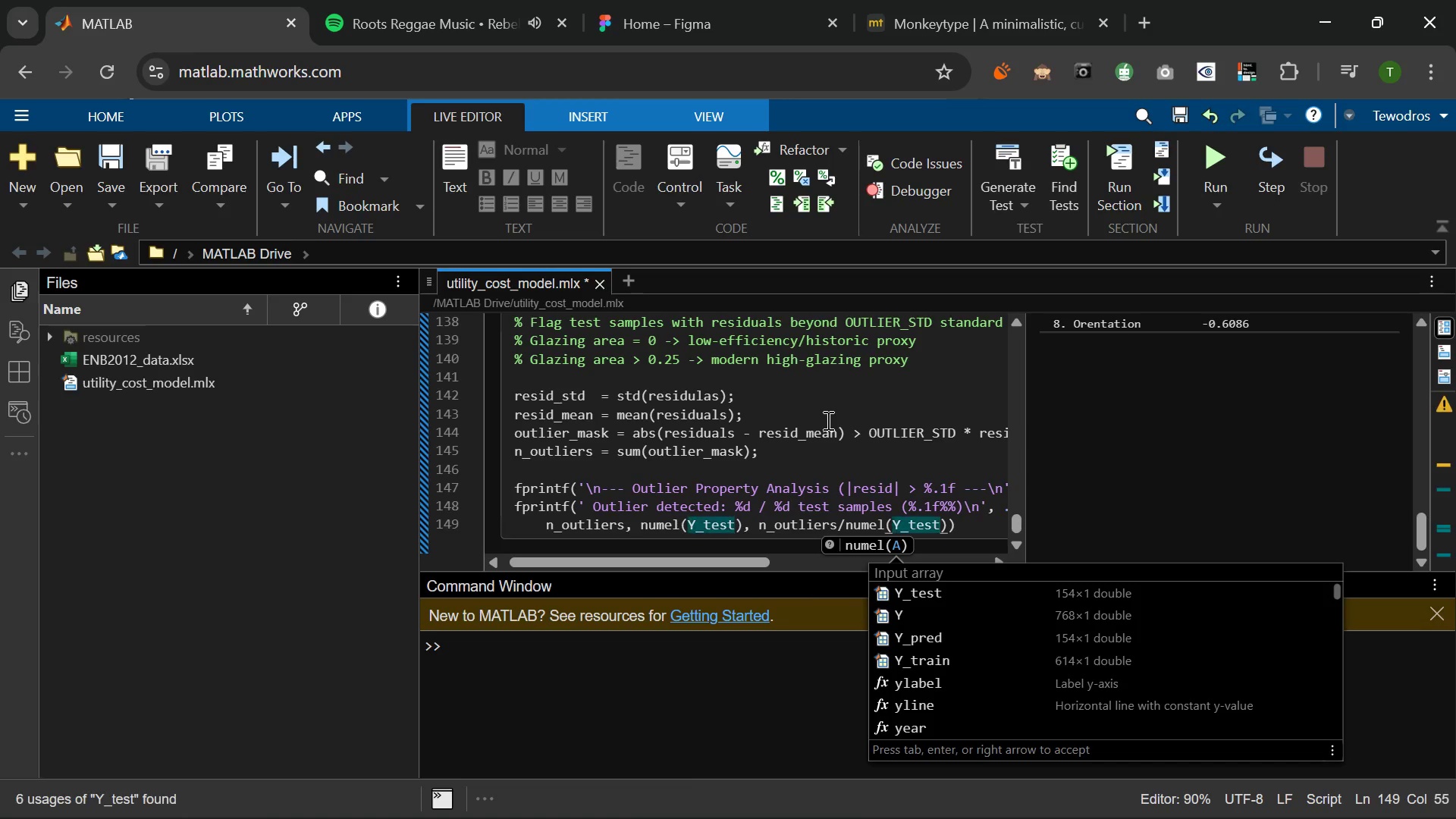 
key(ArrowRight)
 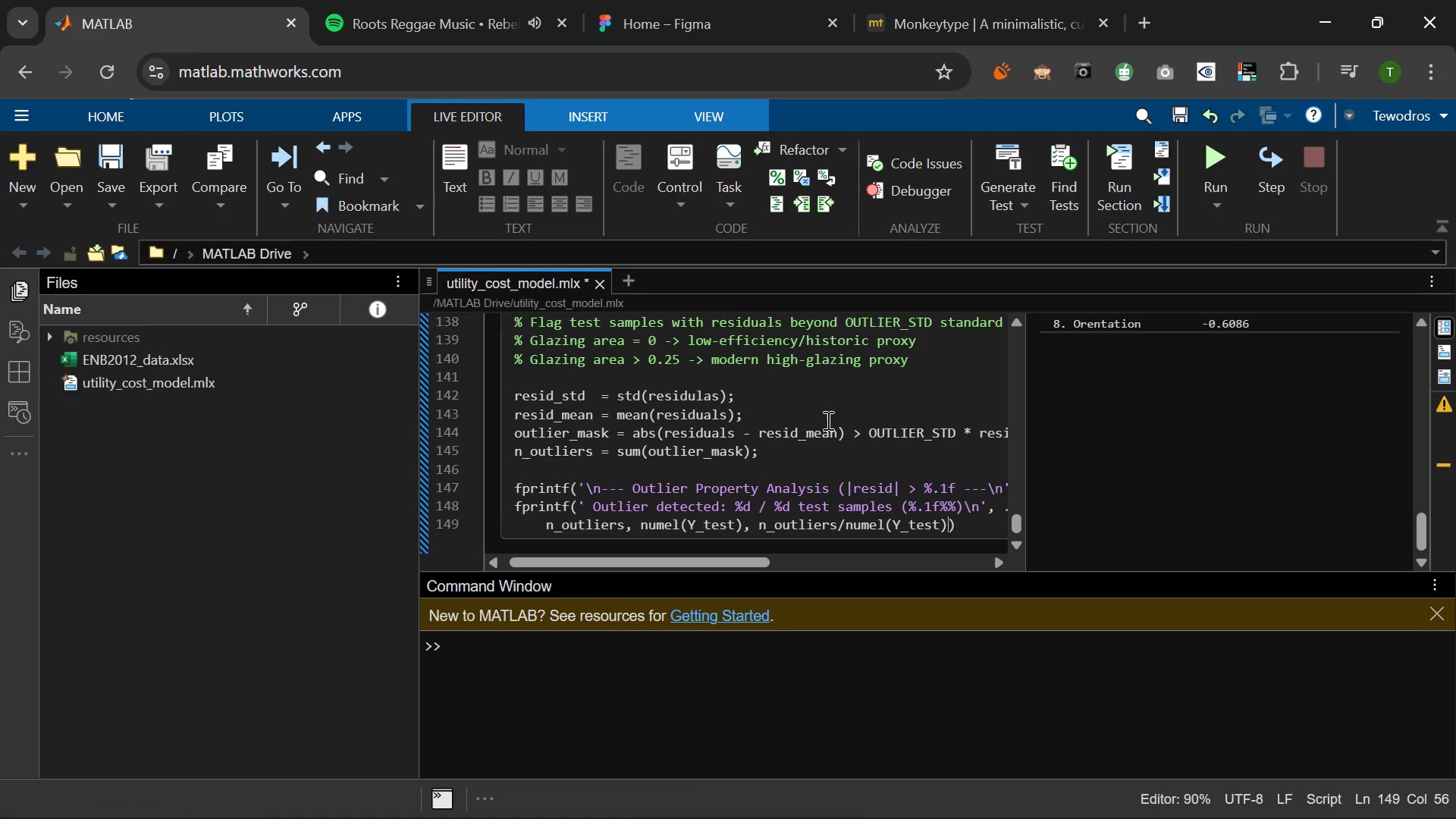 
type(*100)
 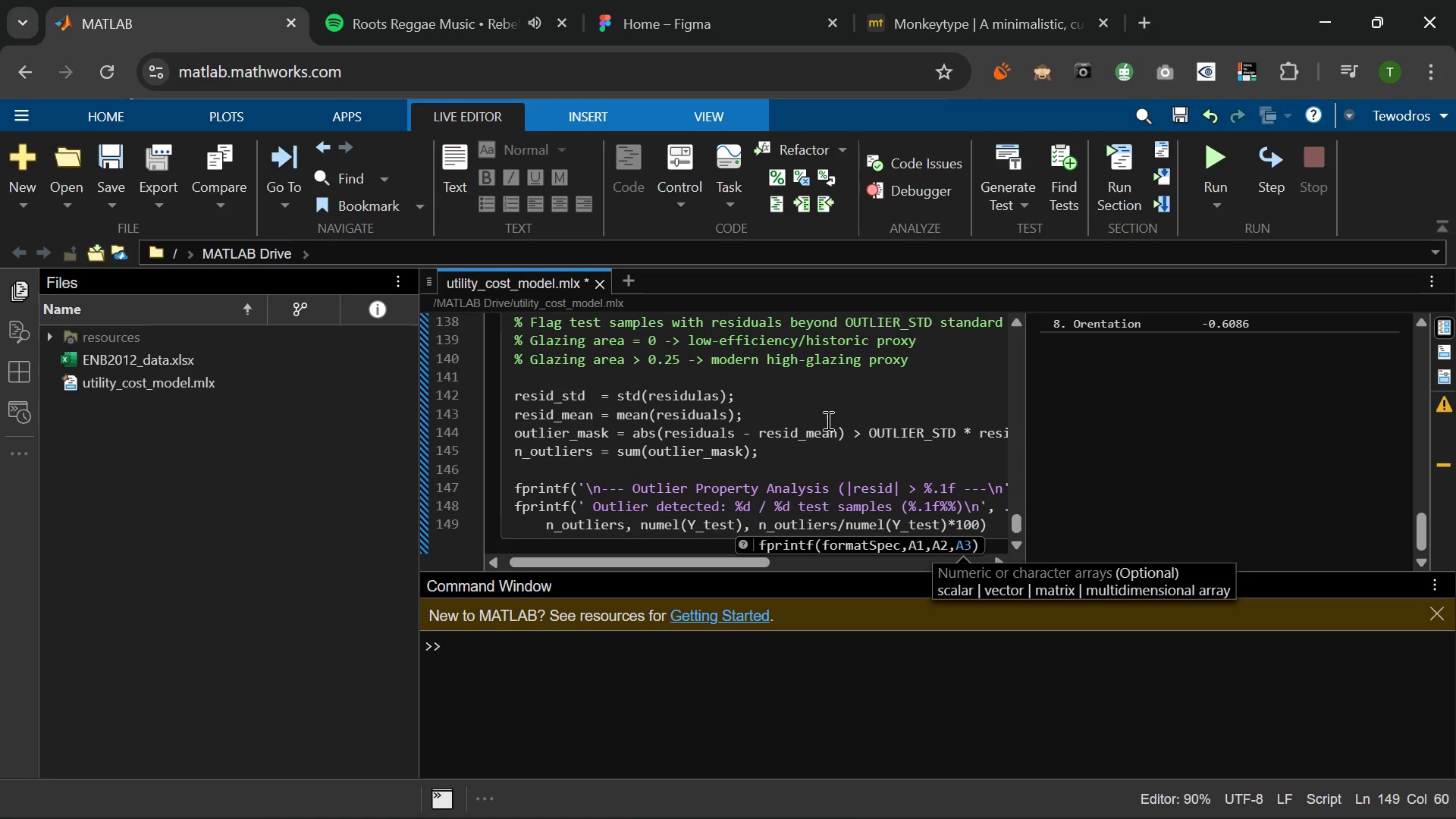 
key(ArrowRight)
 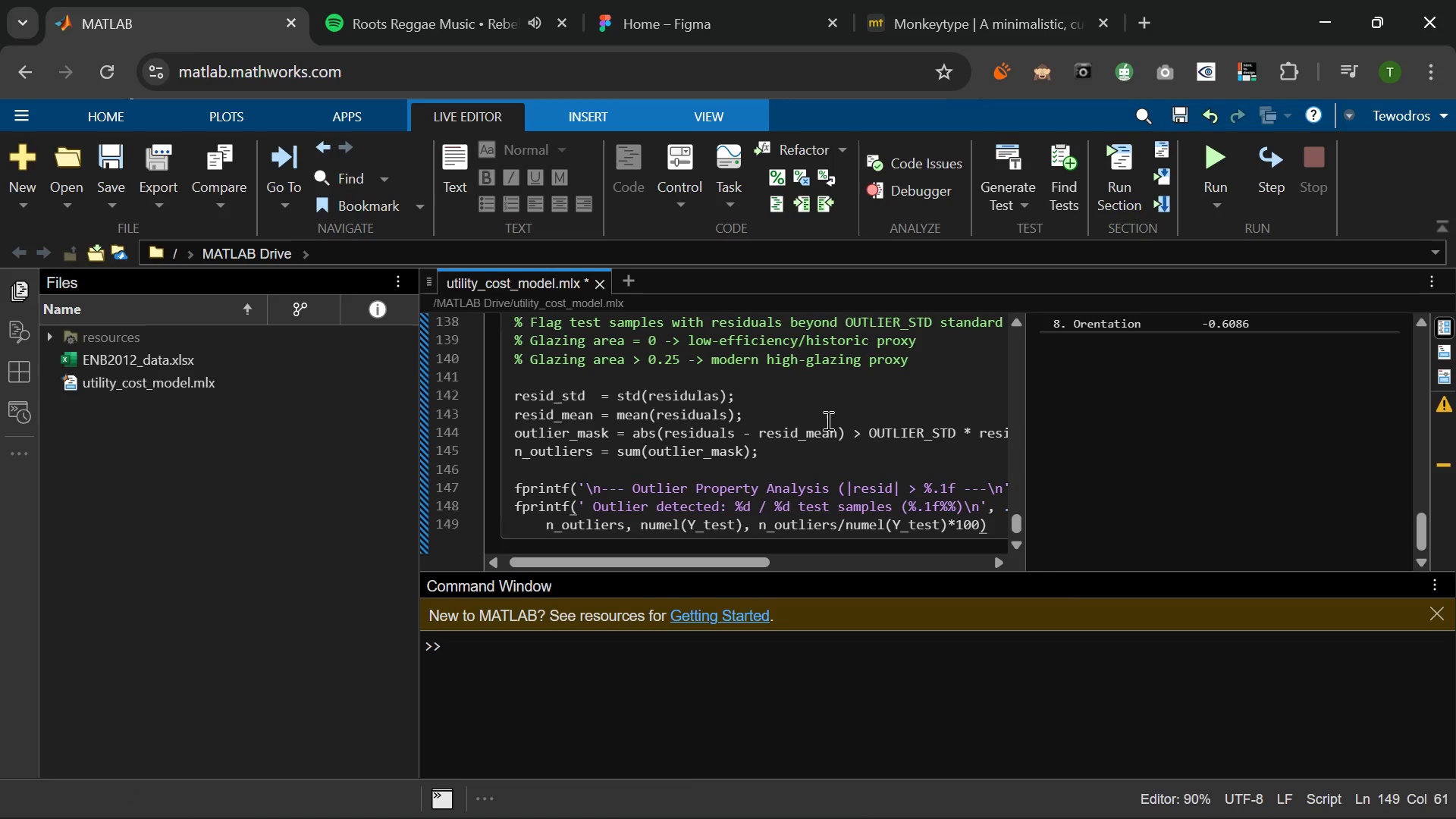 
key(Semicolon)
 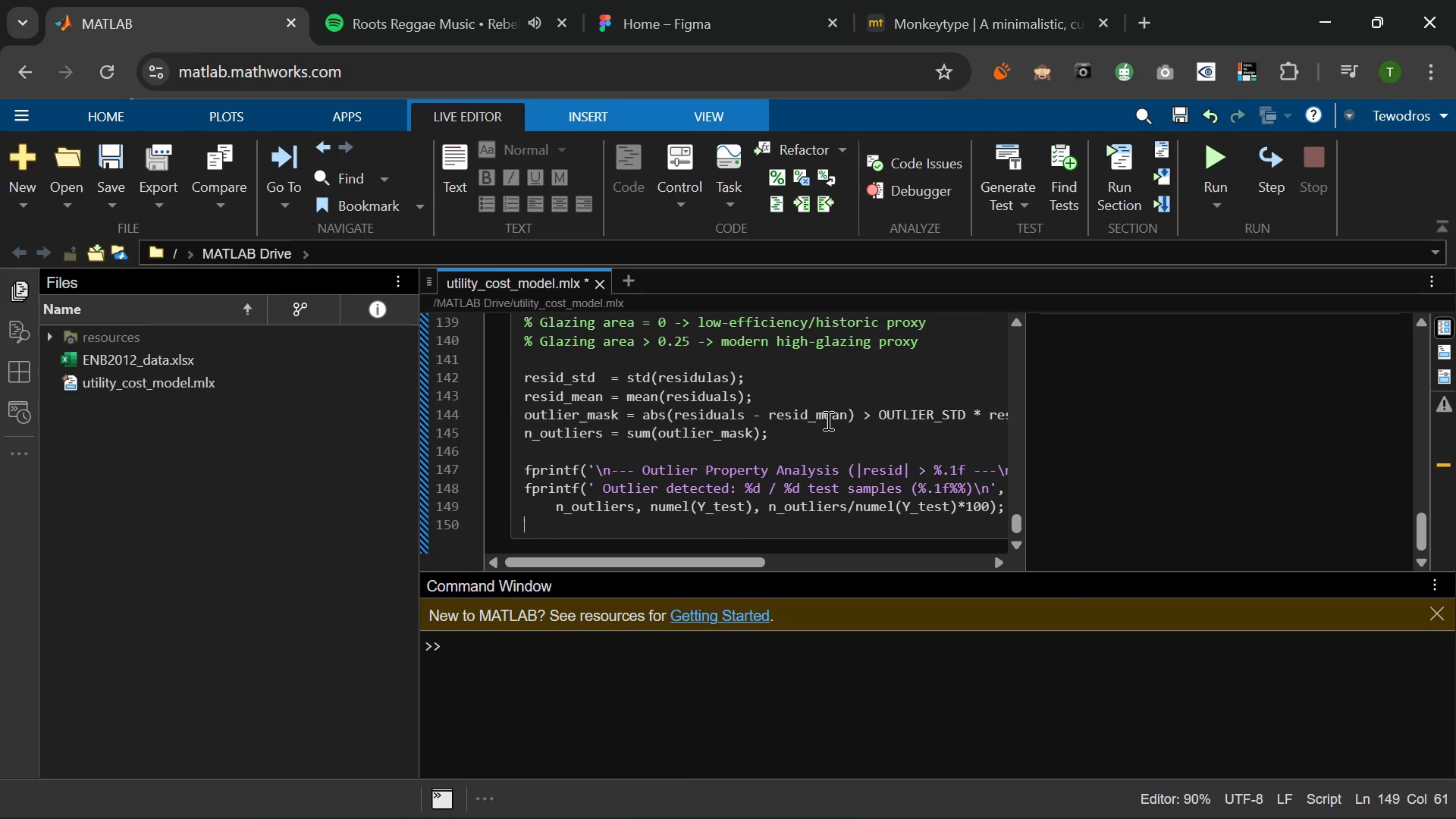 
key(Enter)
 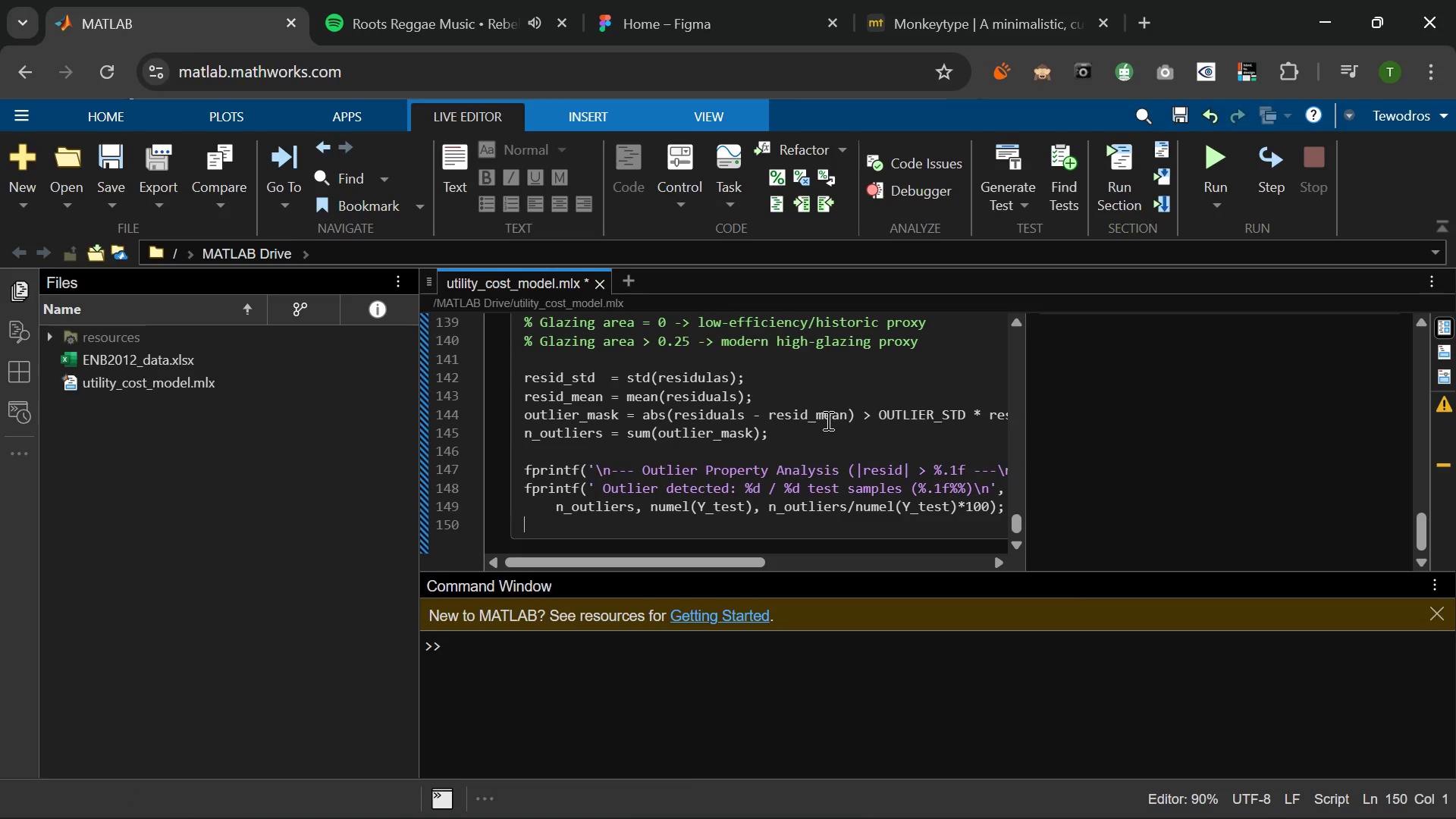 
key(Enter)
 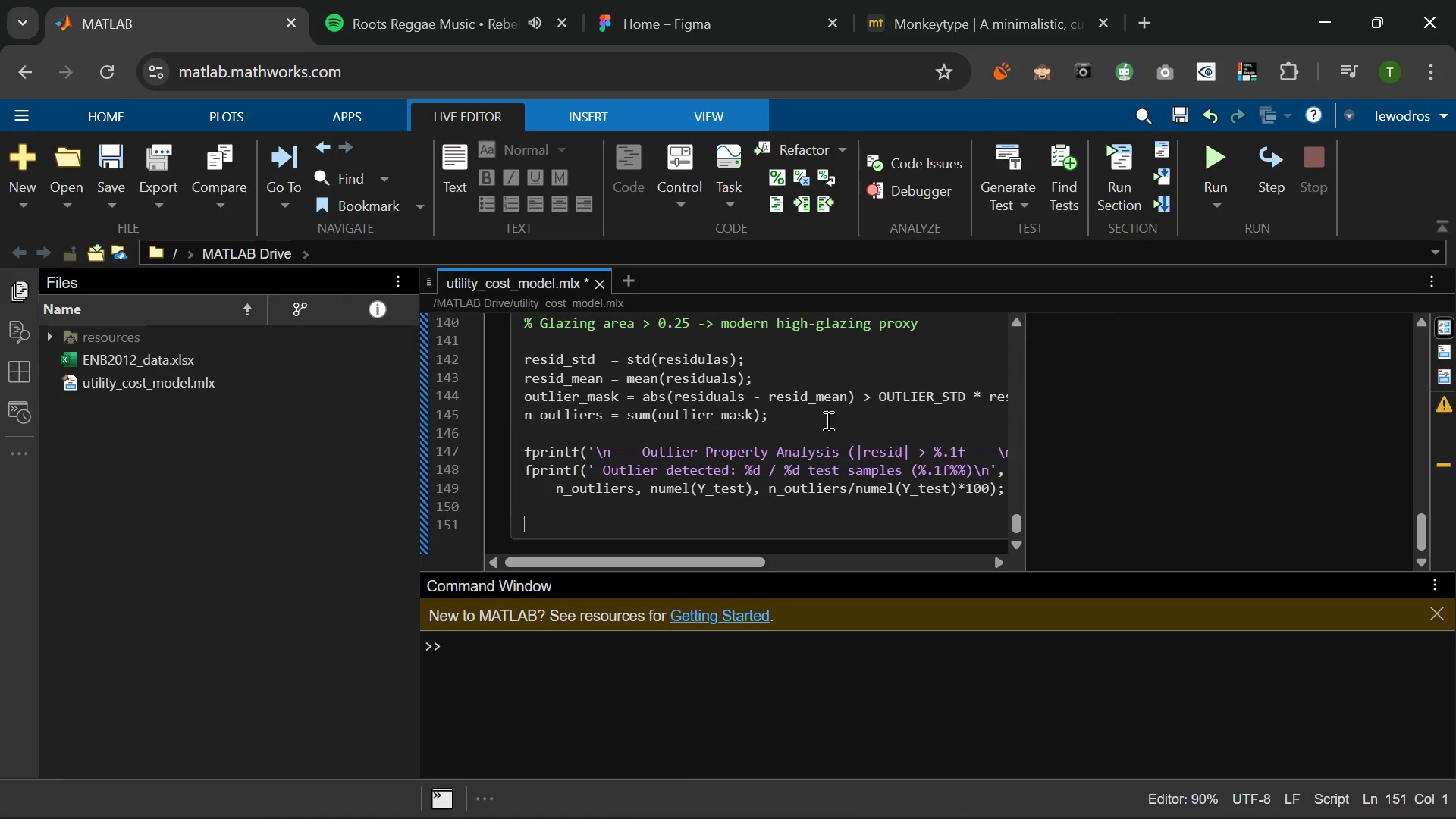 
type(% Bra)
key(Backspace)
type(eak outlies)
key(Backspace)
type(rs by glazing type)
 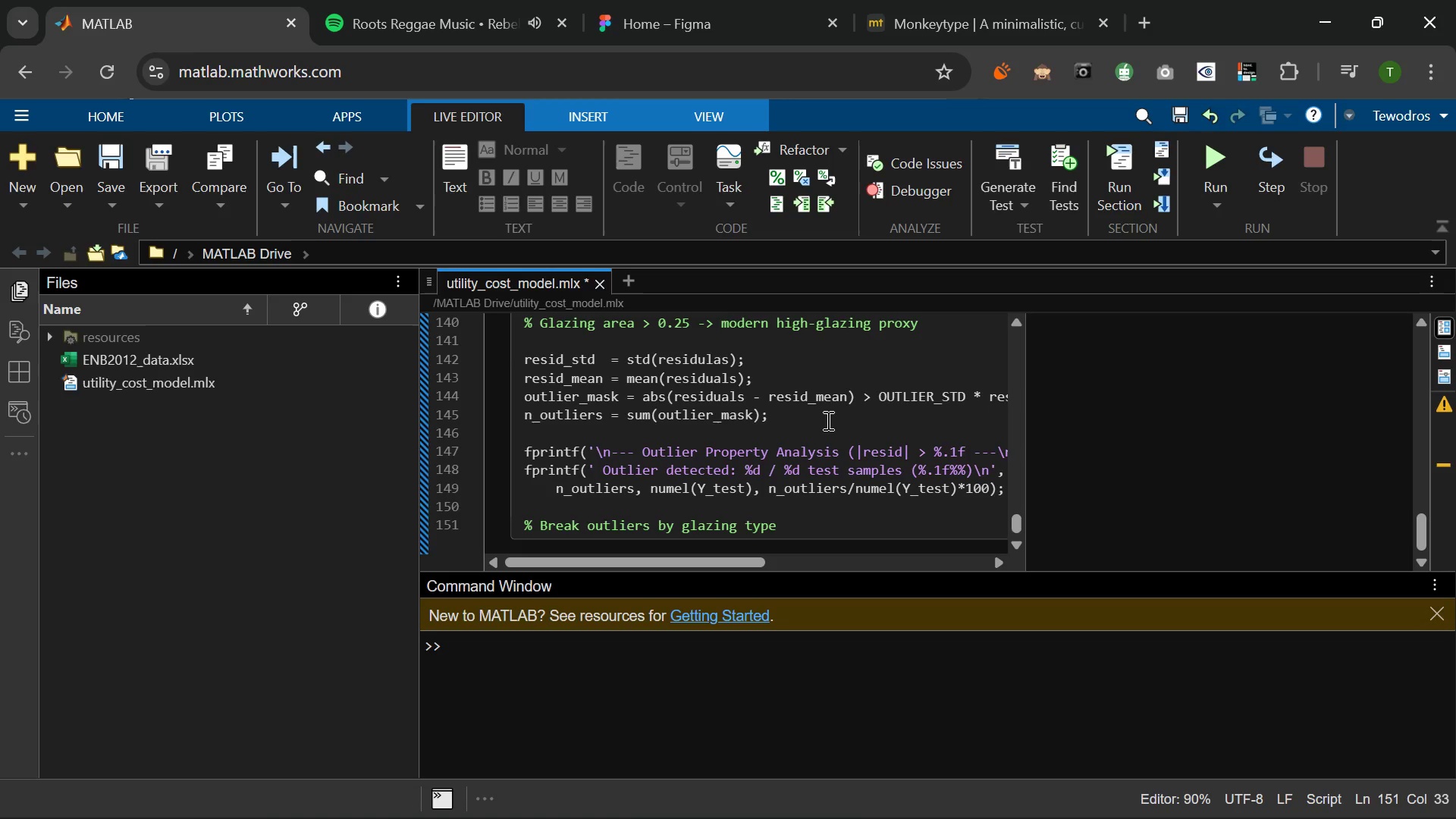 
key(Enter)
 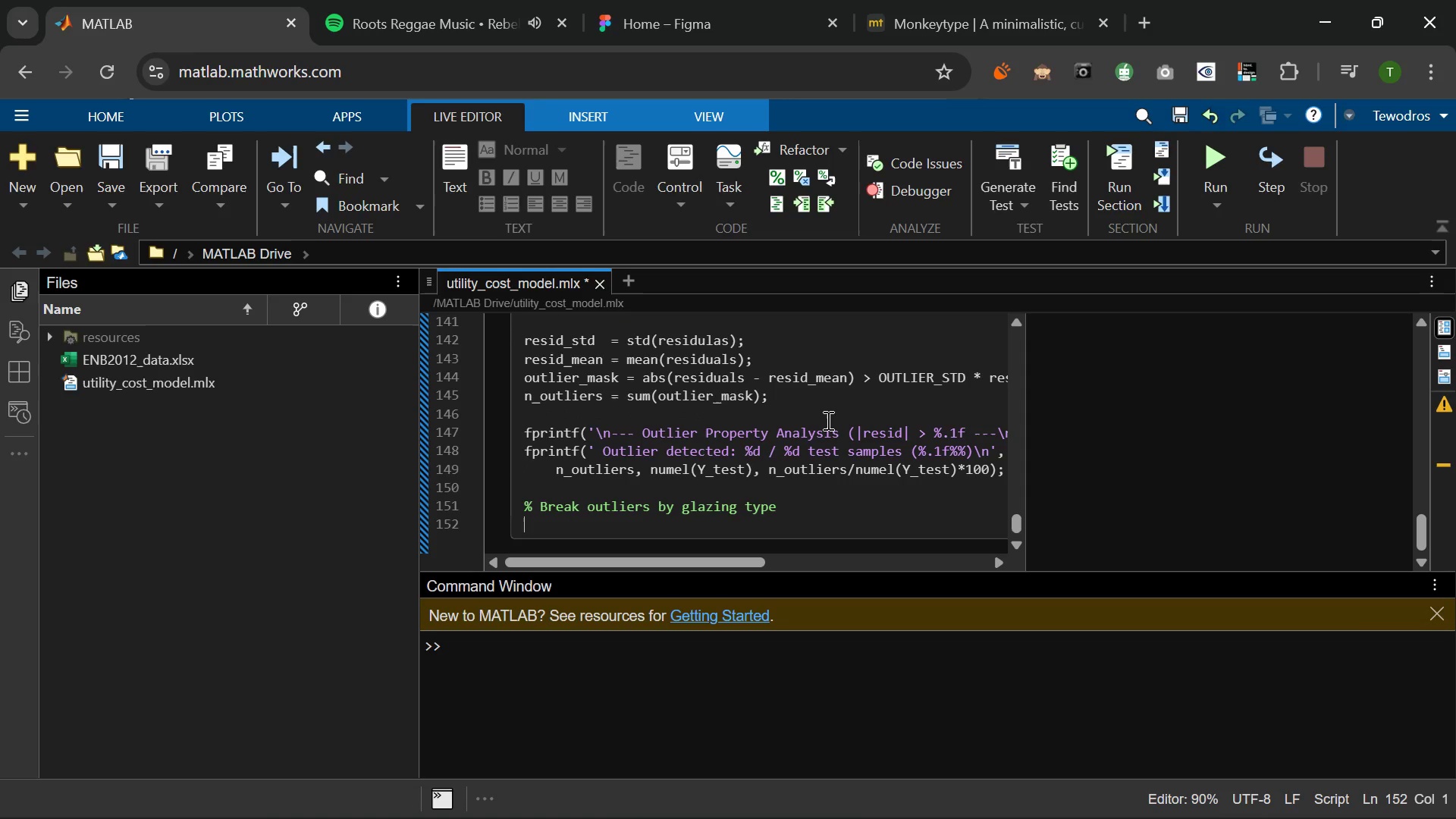 
type(X_test-)
key(Backspace)
key(Backspace)
type(_out  = X_testz)
key(Backspace)
type((outlier_mask, :)
 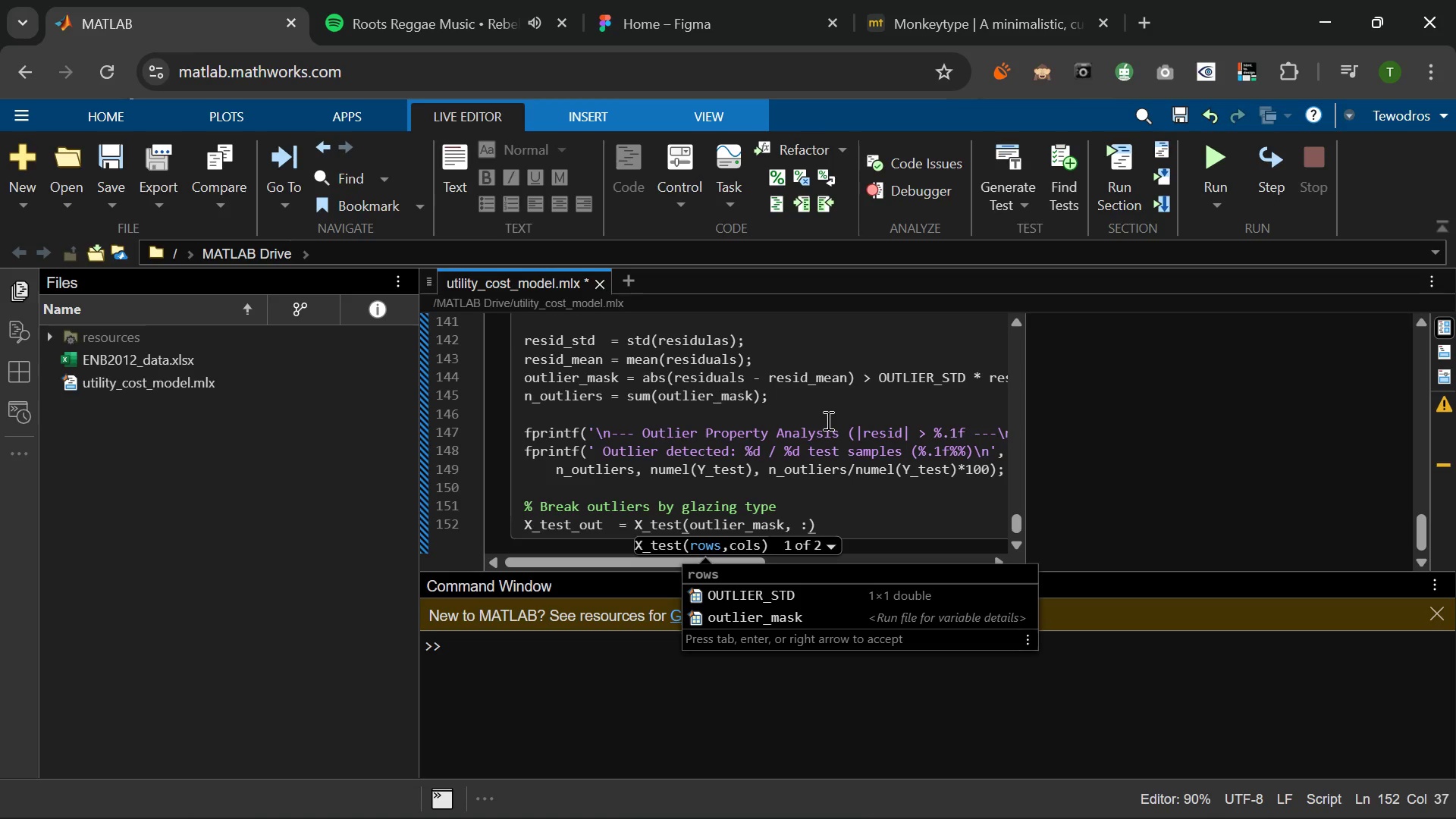 
key(ArrowRight)
 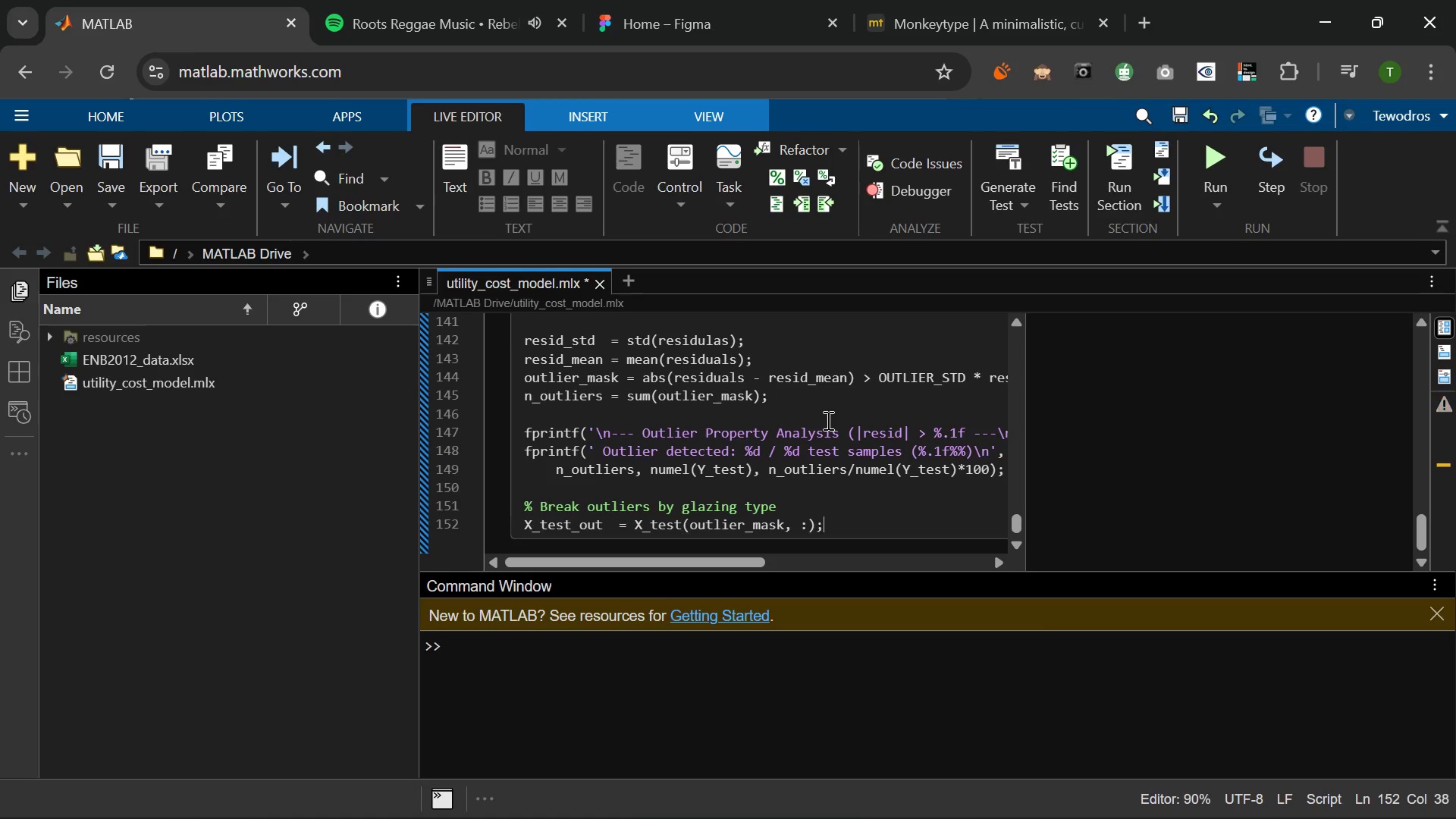 
key(Semicolon)
 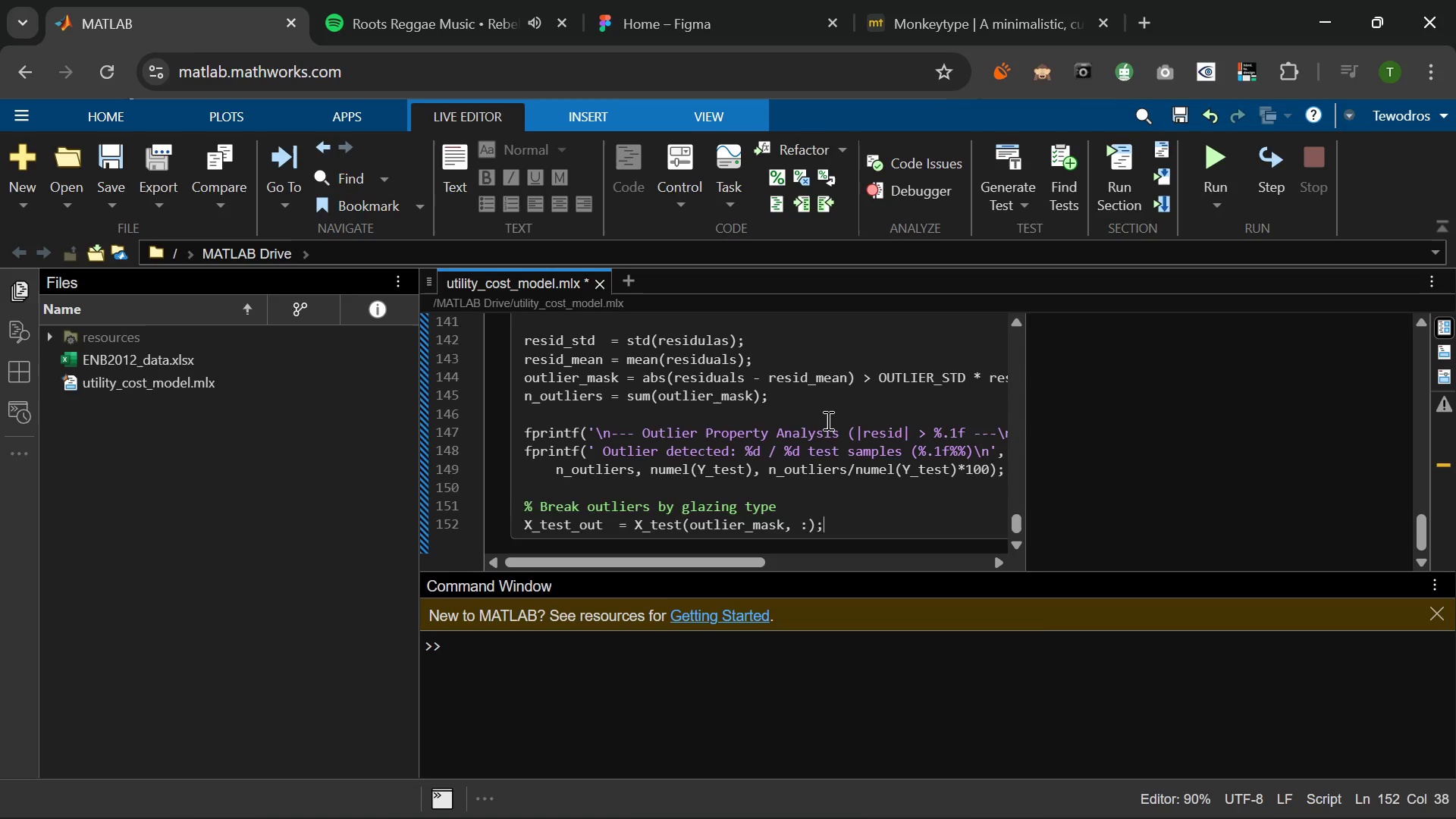 
key(Enter)
 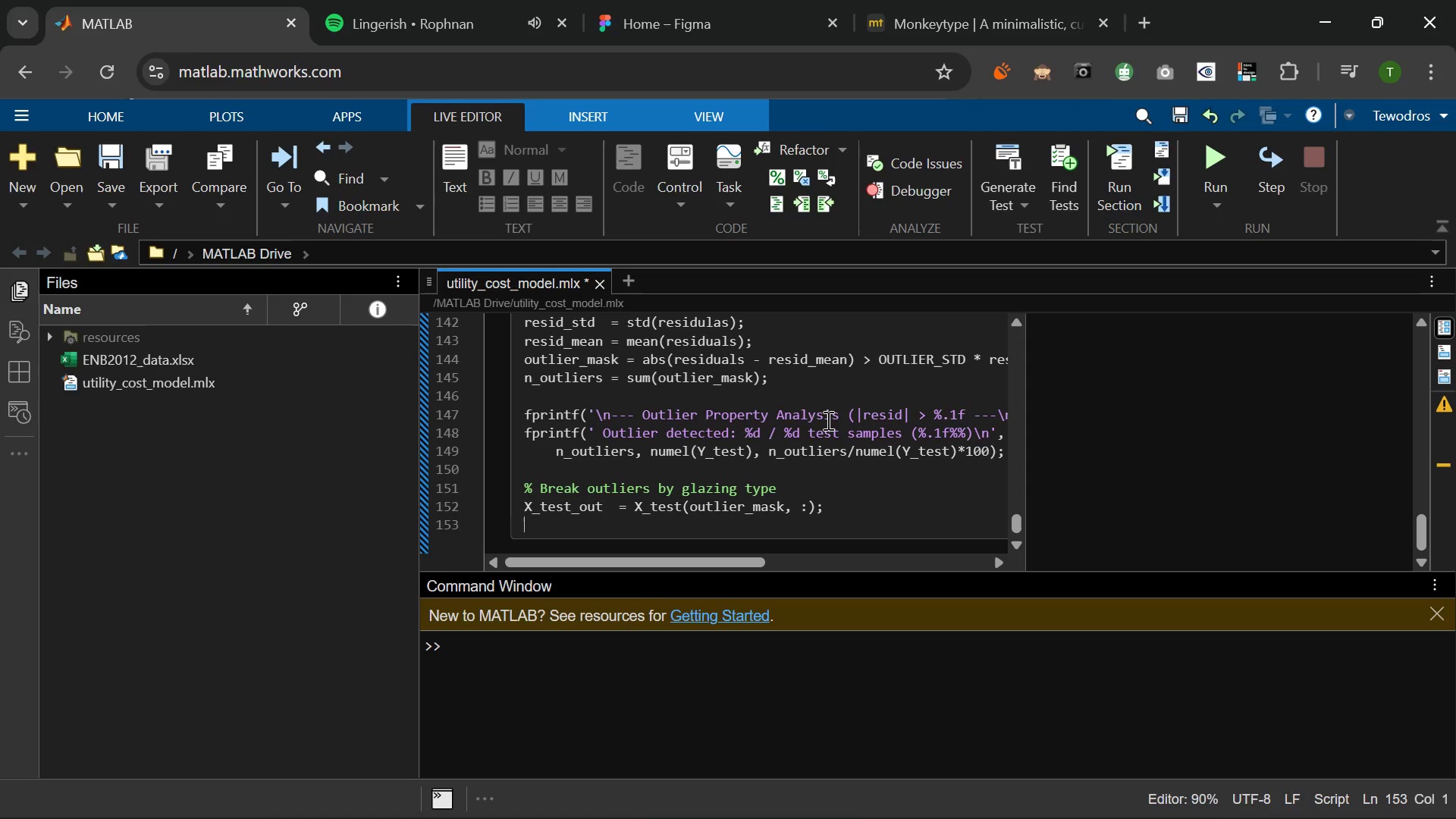 
type(glaz_out    = X_test)
 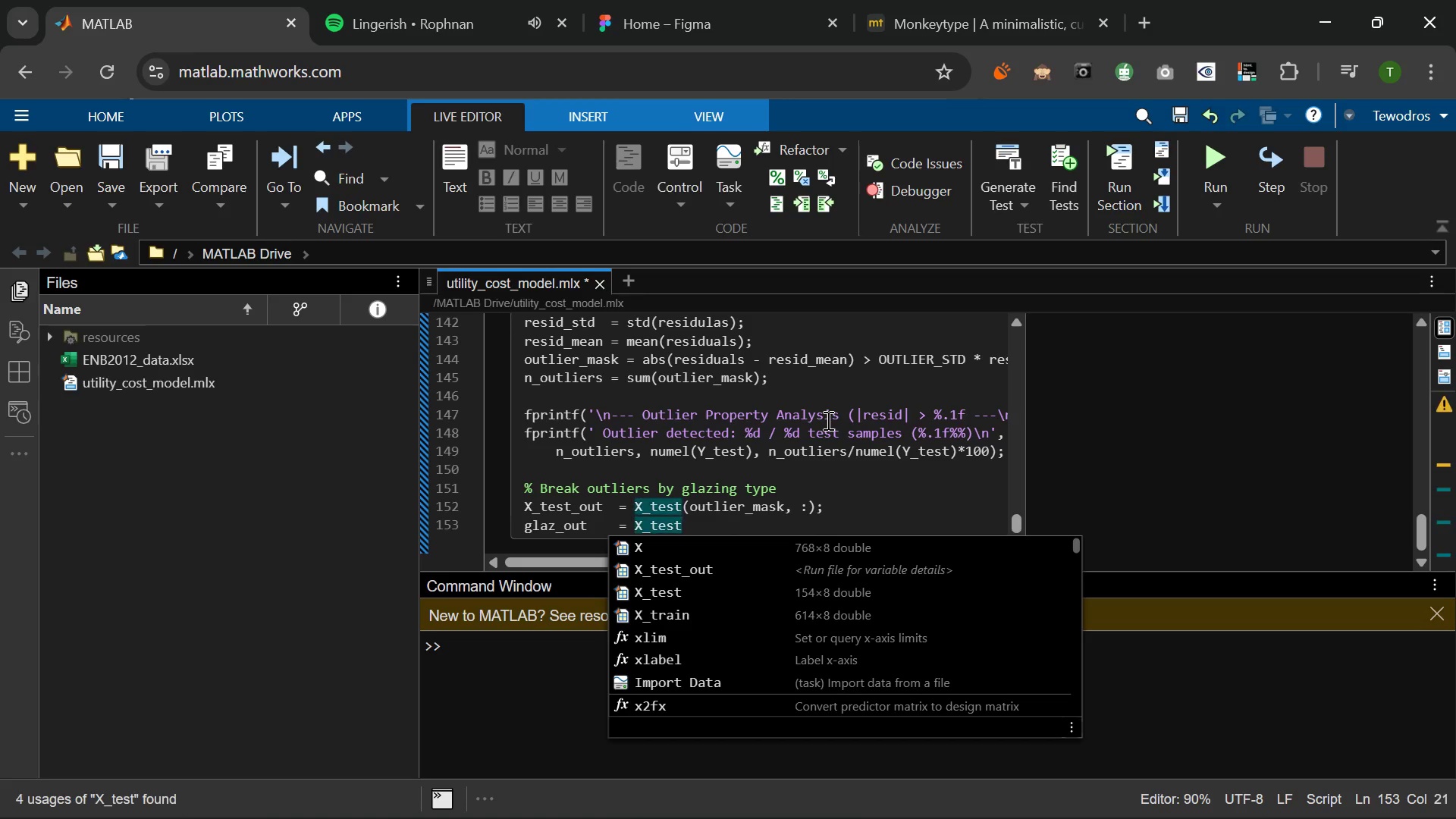 
type(_out(:, 7)
 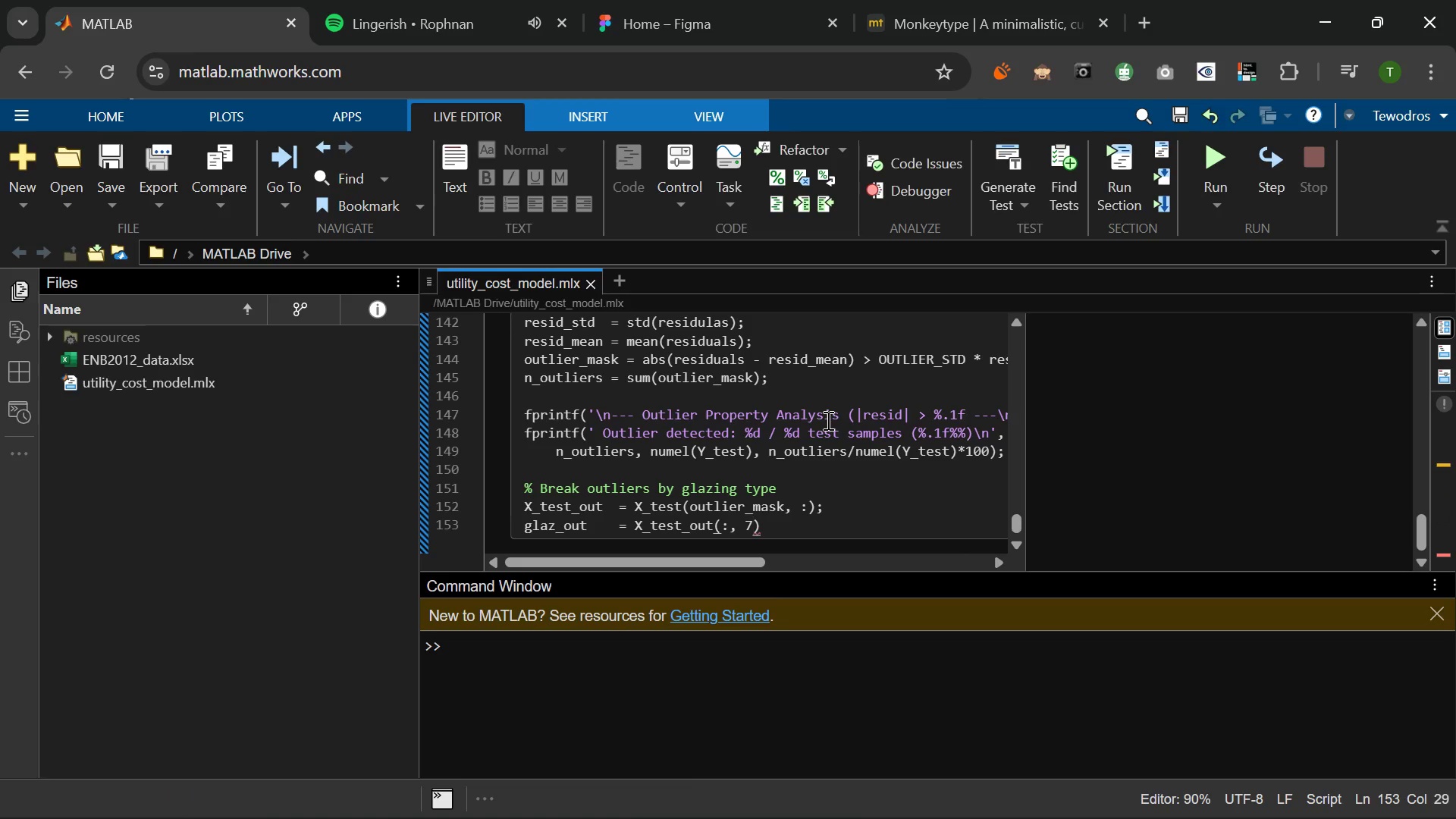 
key(ArrowRight)
 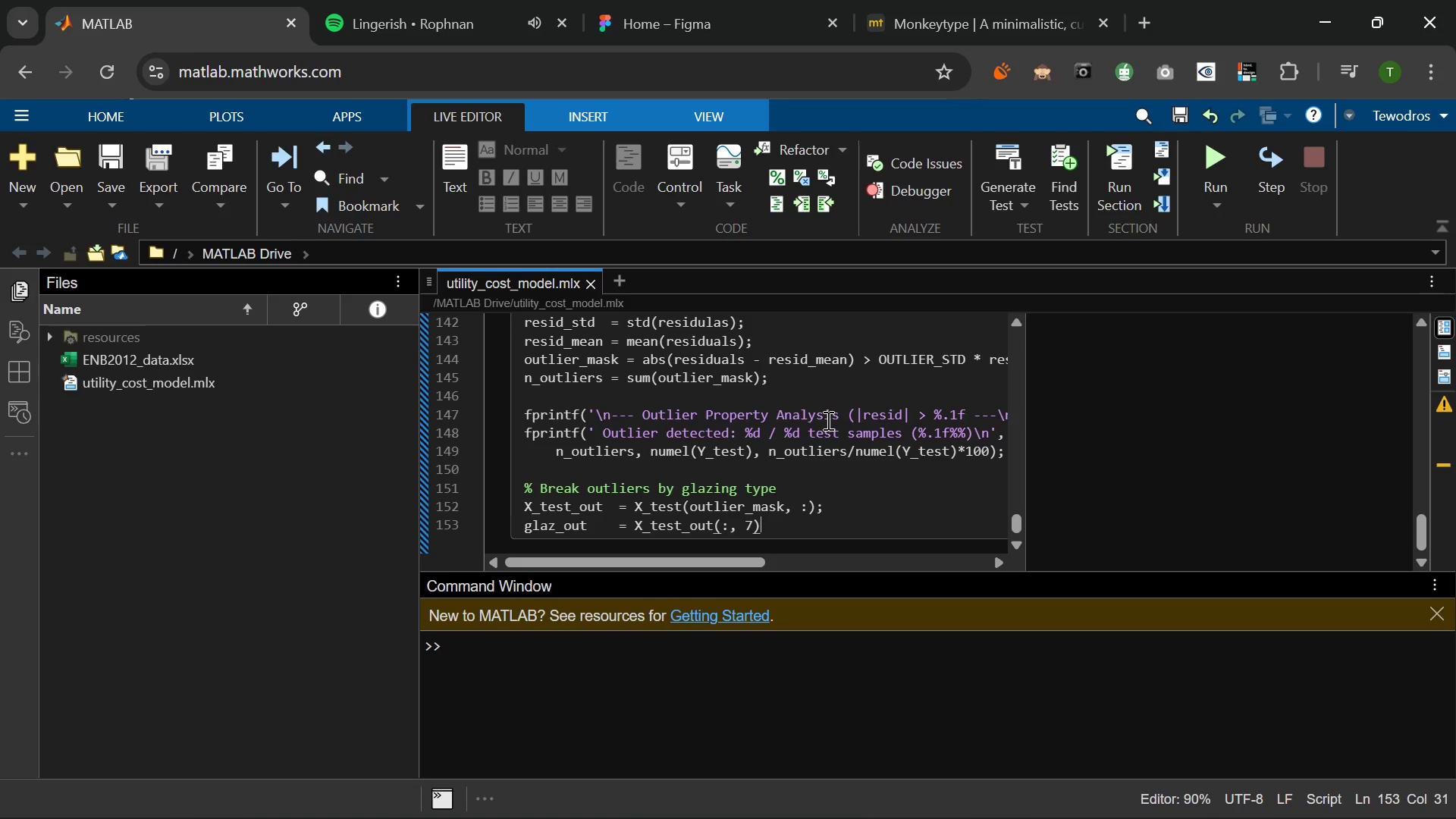 
key(Semicolon)
 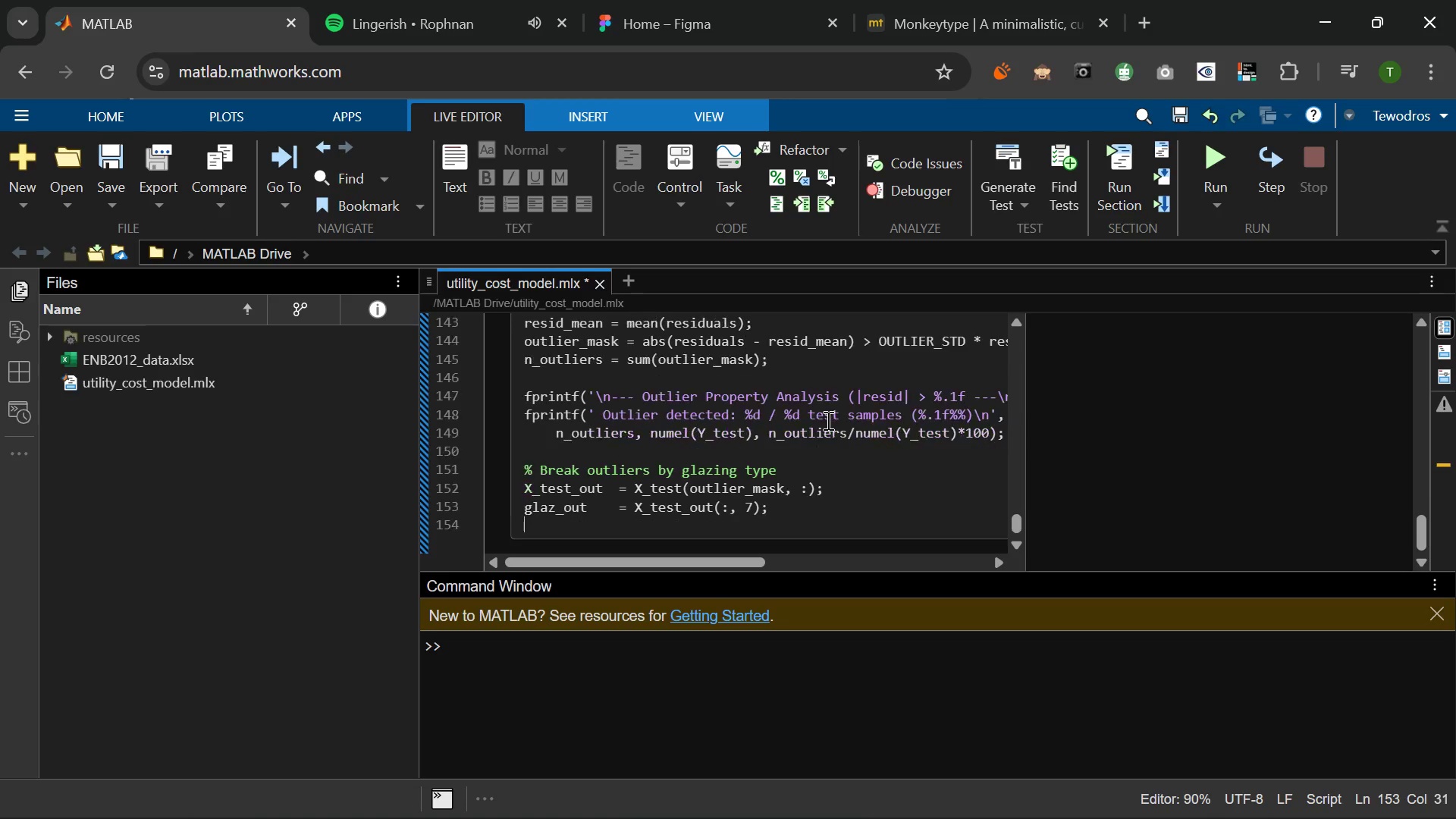 
key(Enter)
 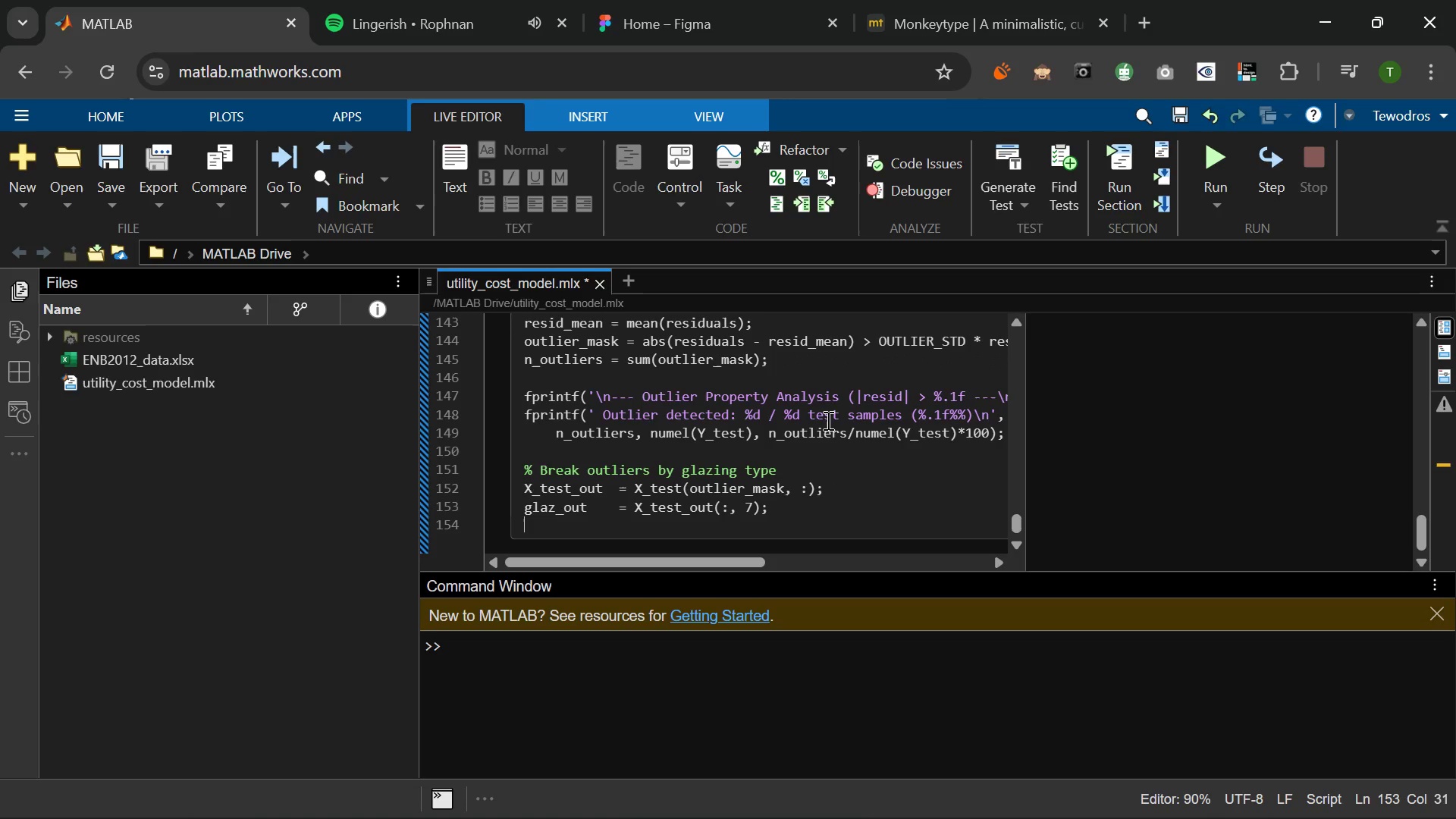 
key(Enter)
 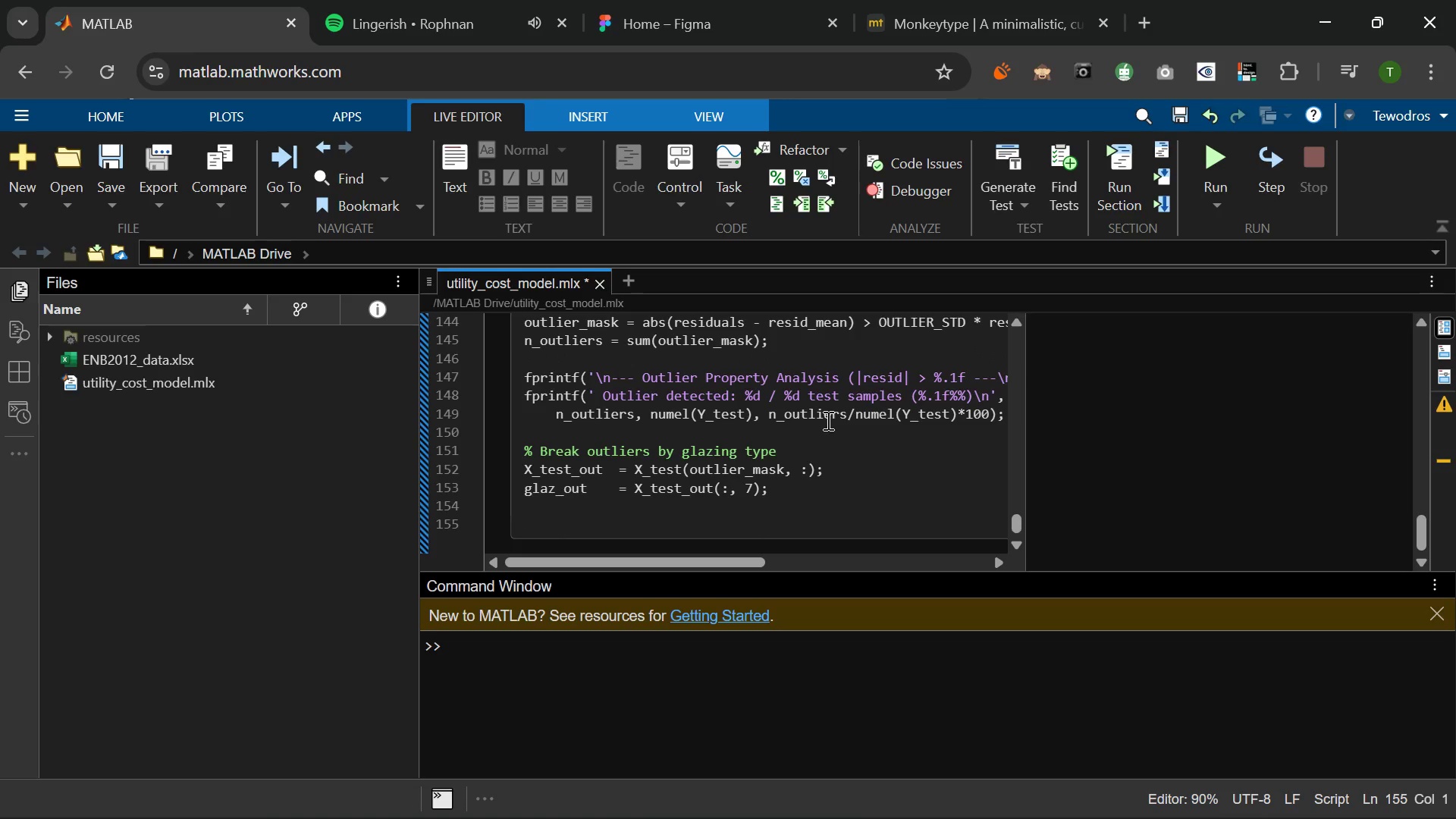 
wait(9.62)
 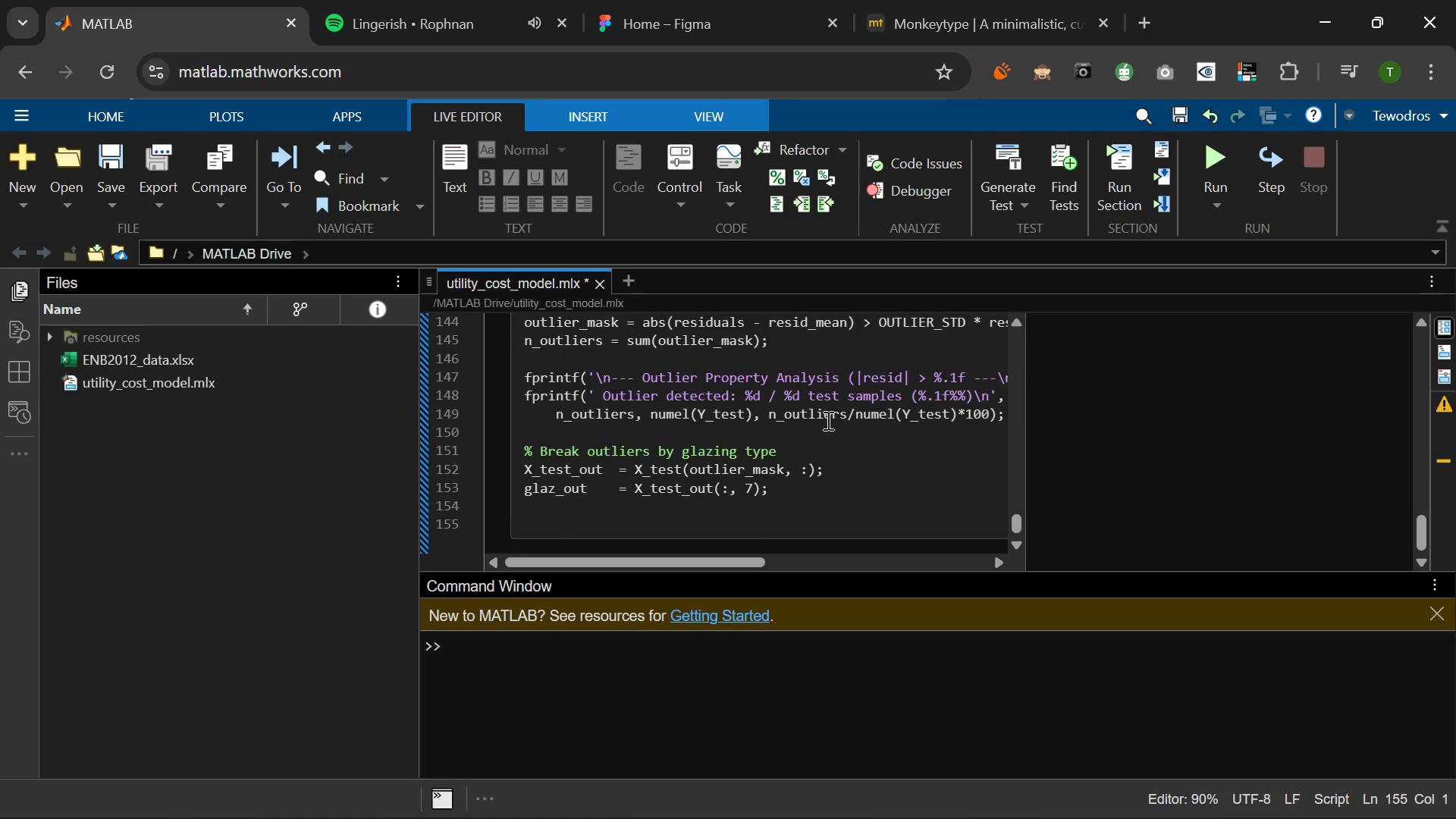 
type(n_historic  = sum )
key(Backspace)
type((glaz)
 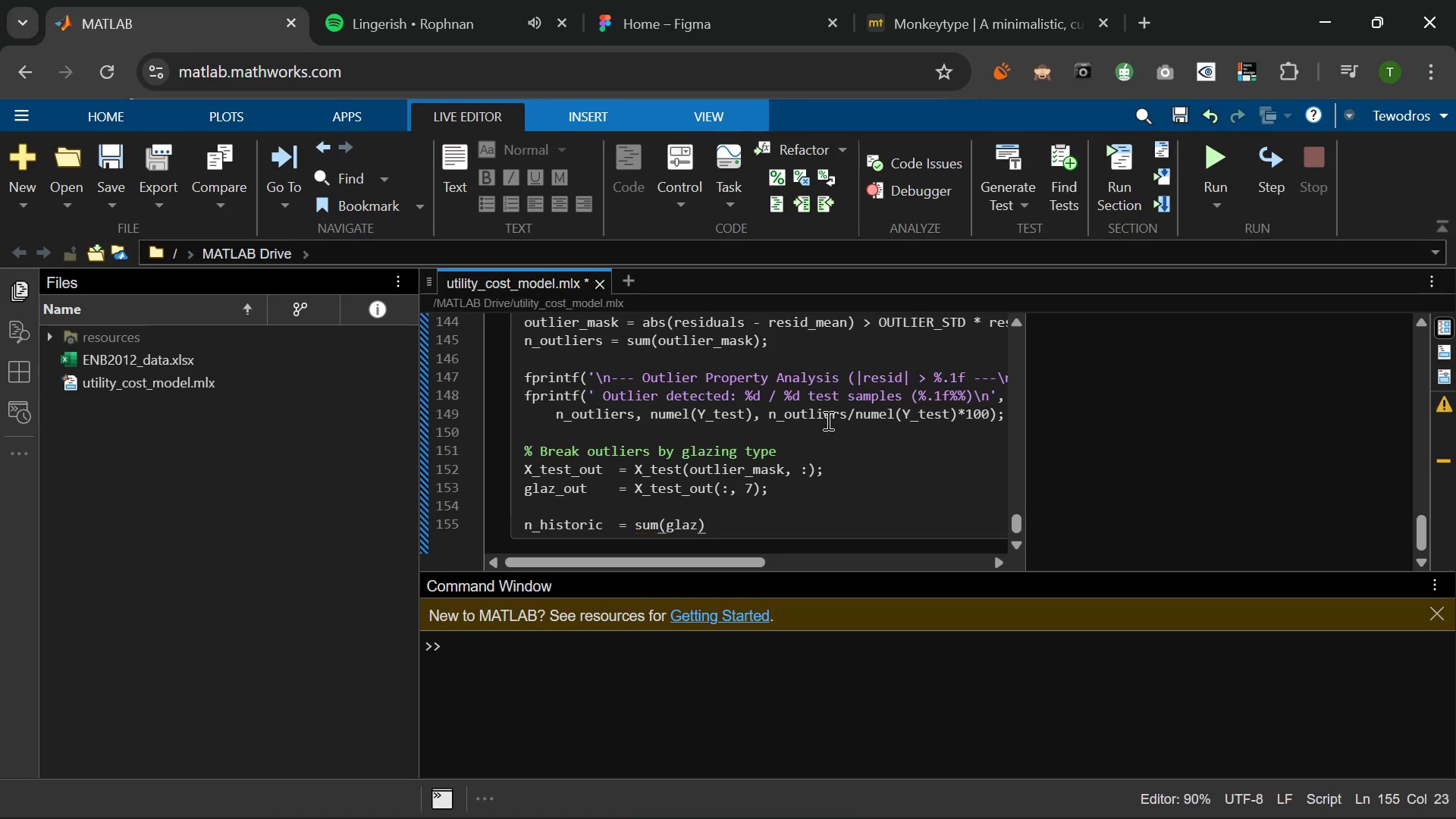 
key(Tab)
 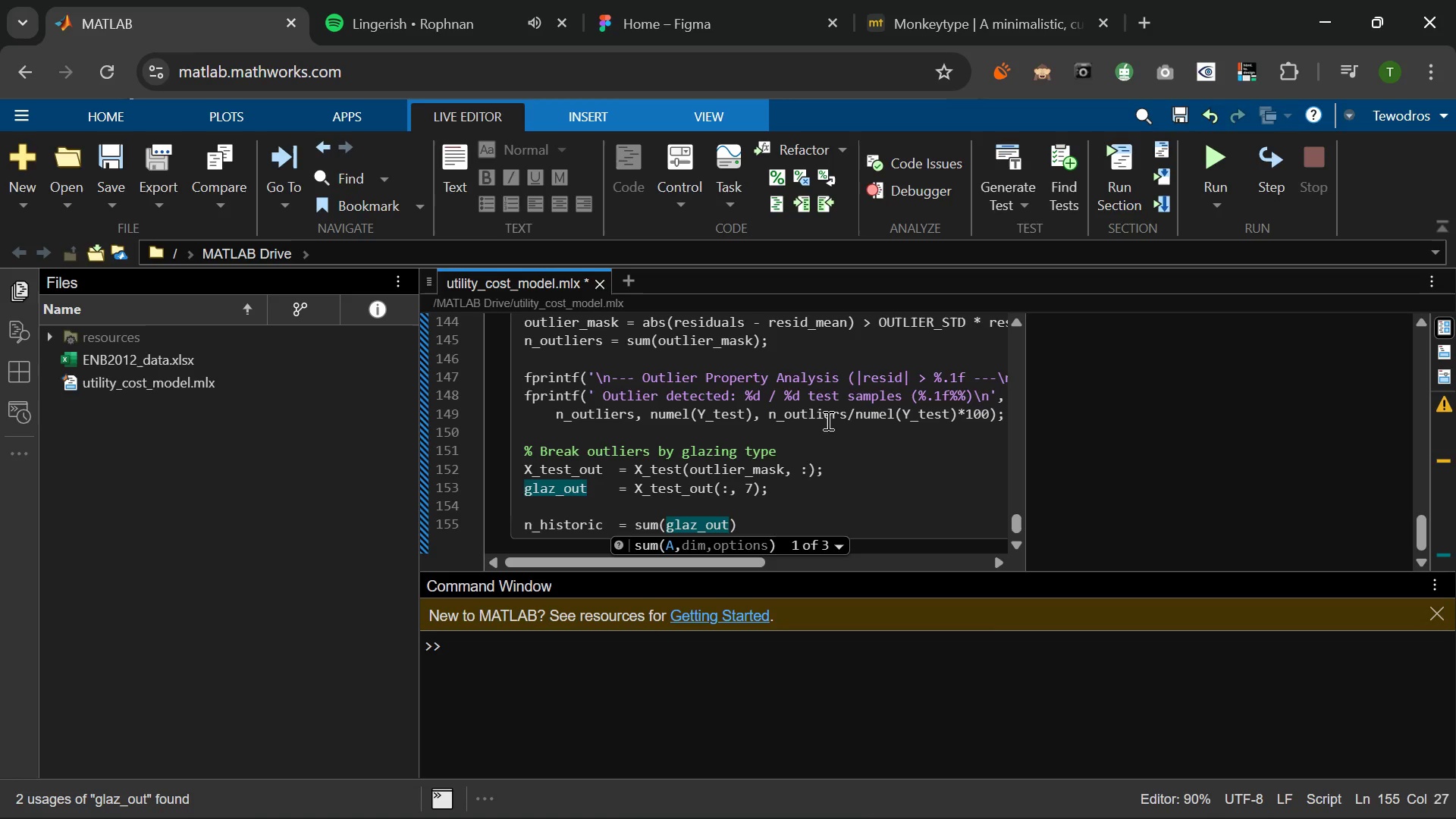 
key(Space)
 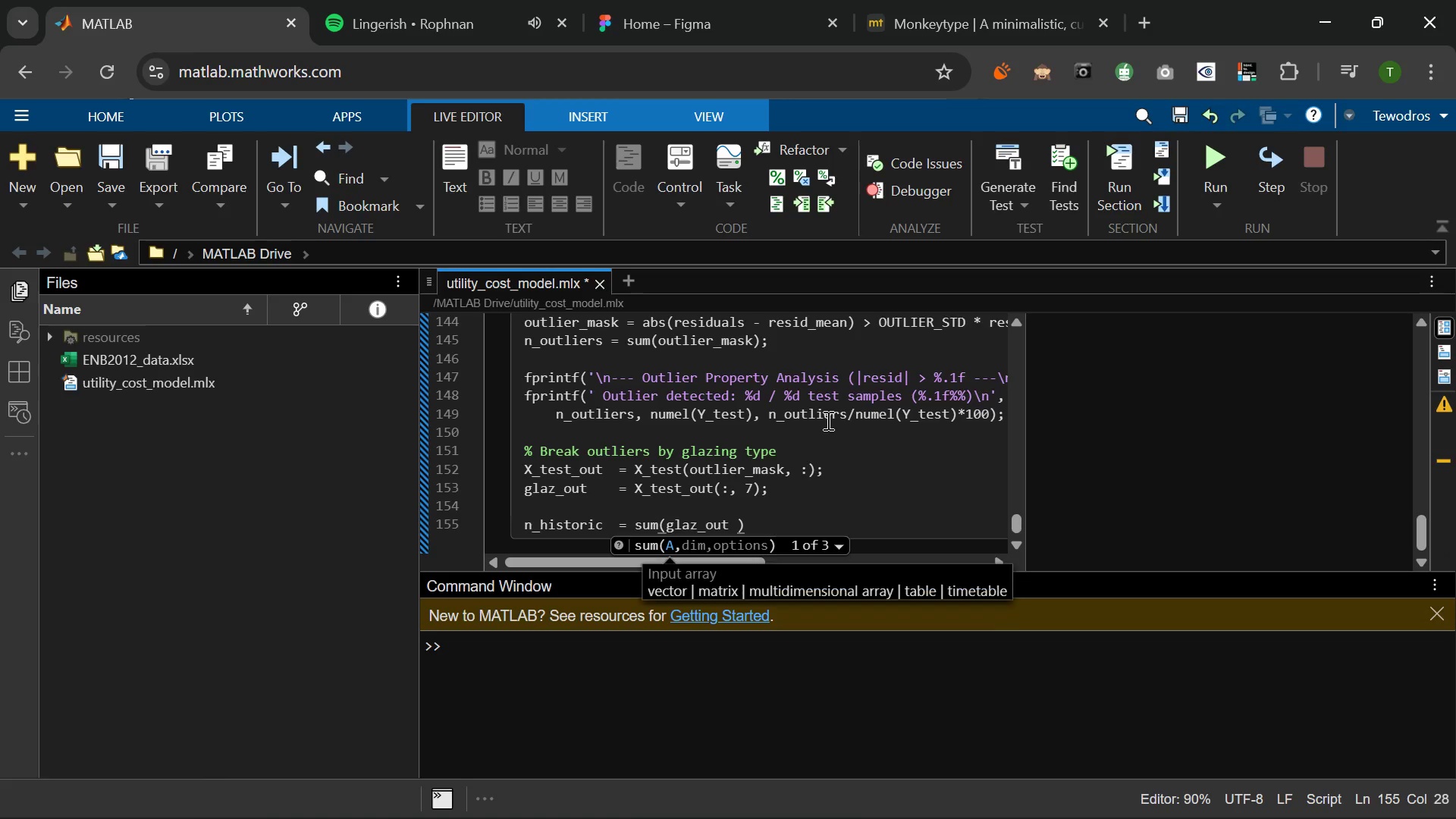 
key(Equal)
 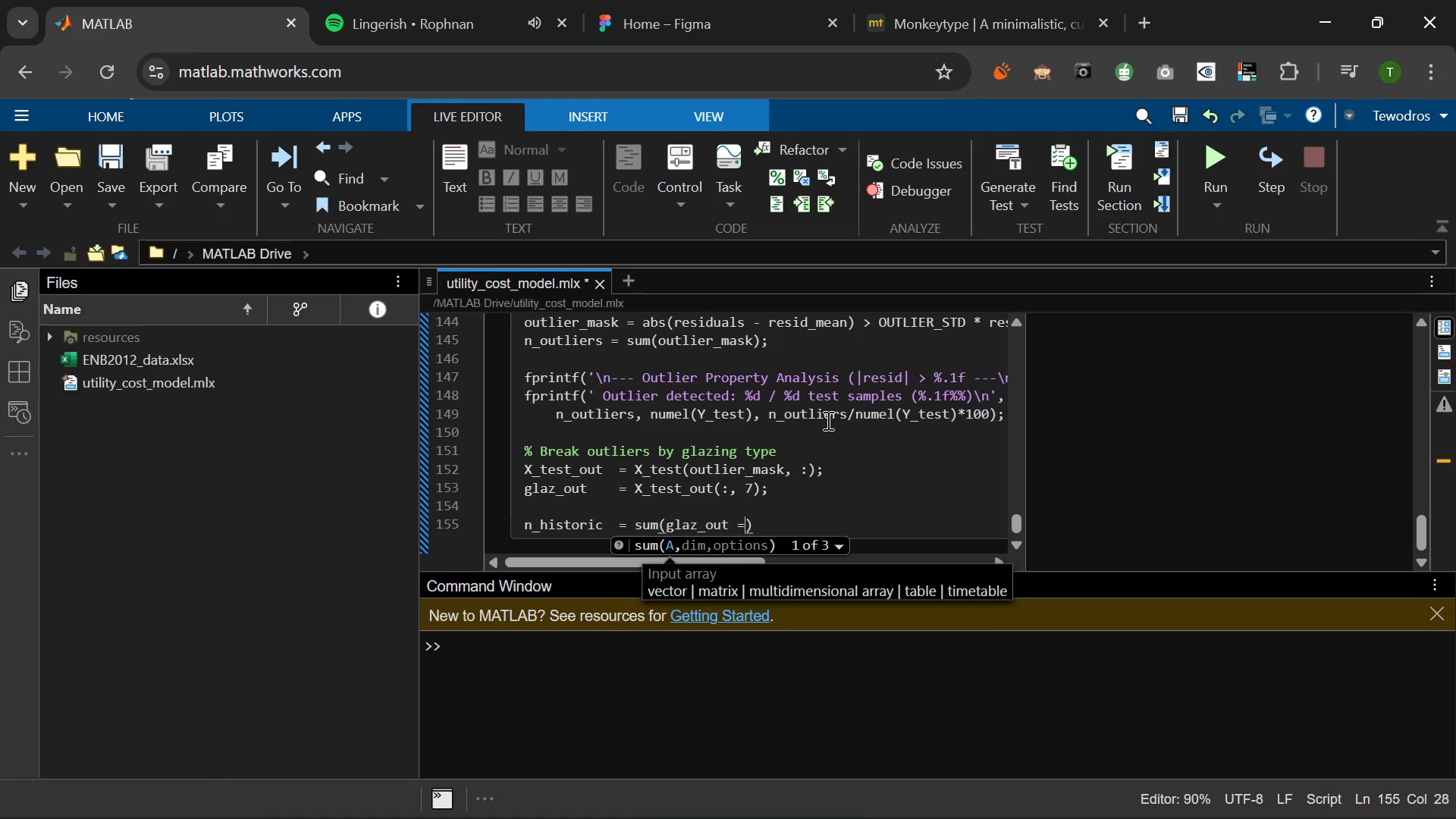 
key(Equal)
 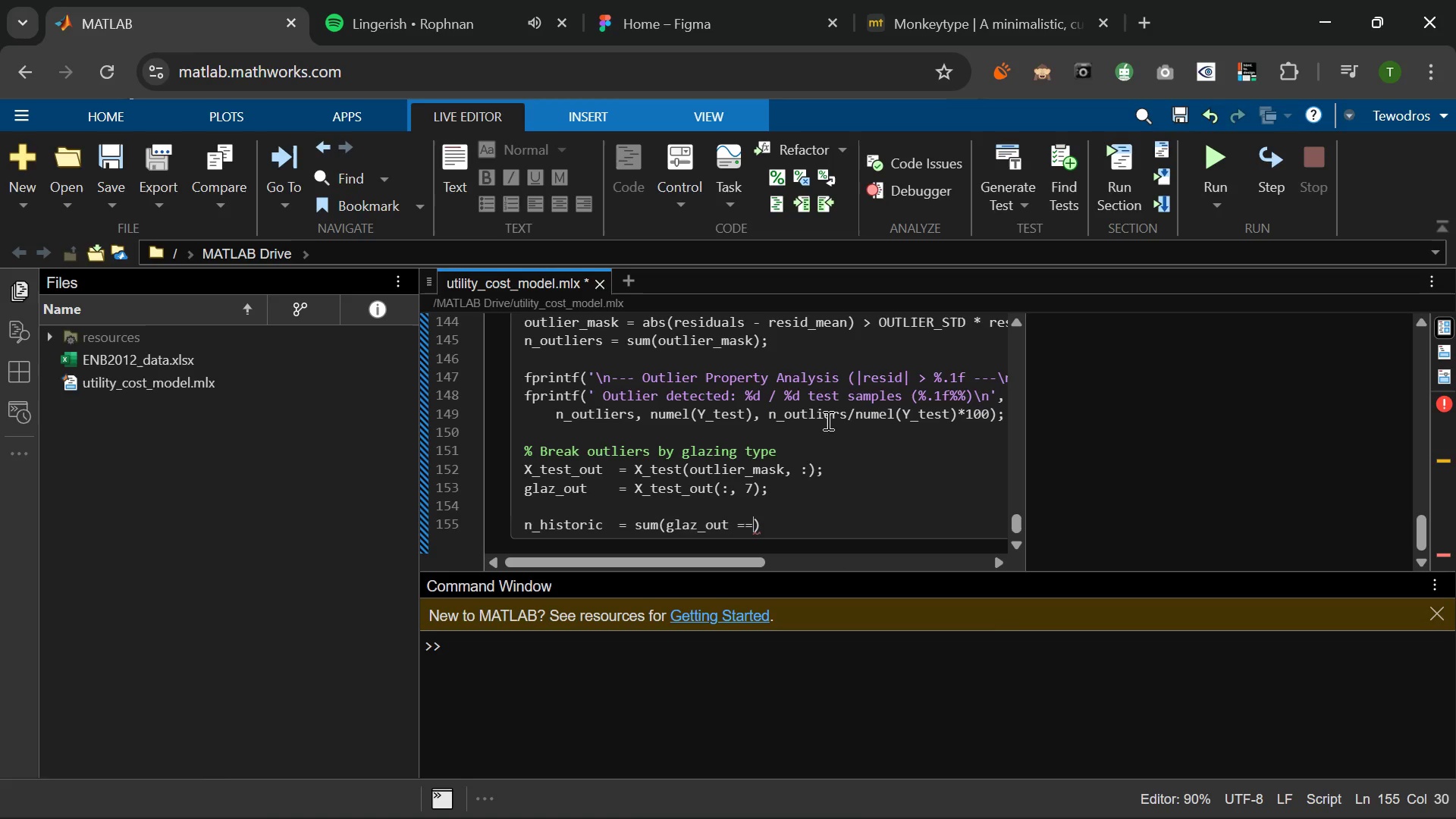 
key(0)
 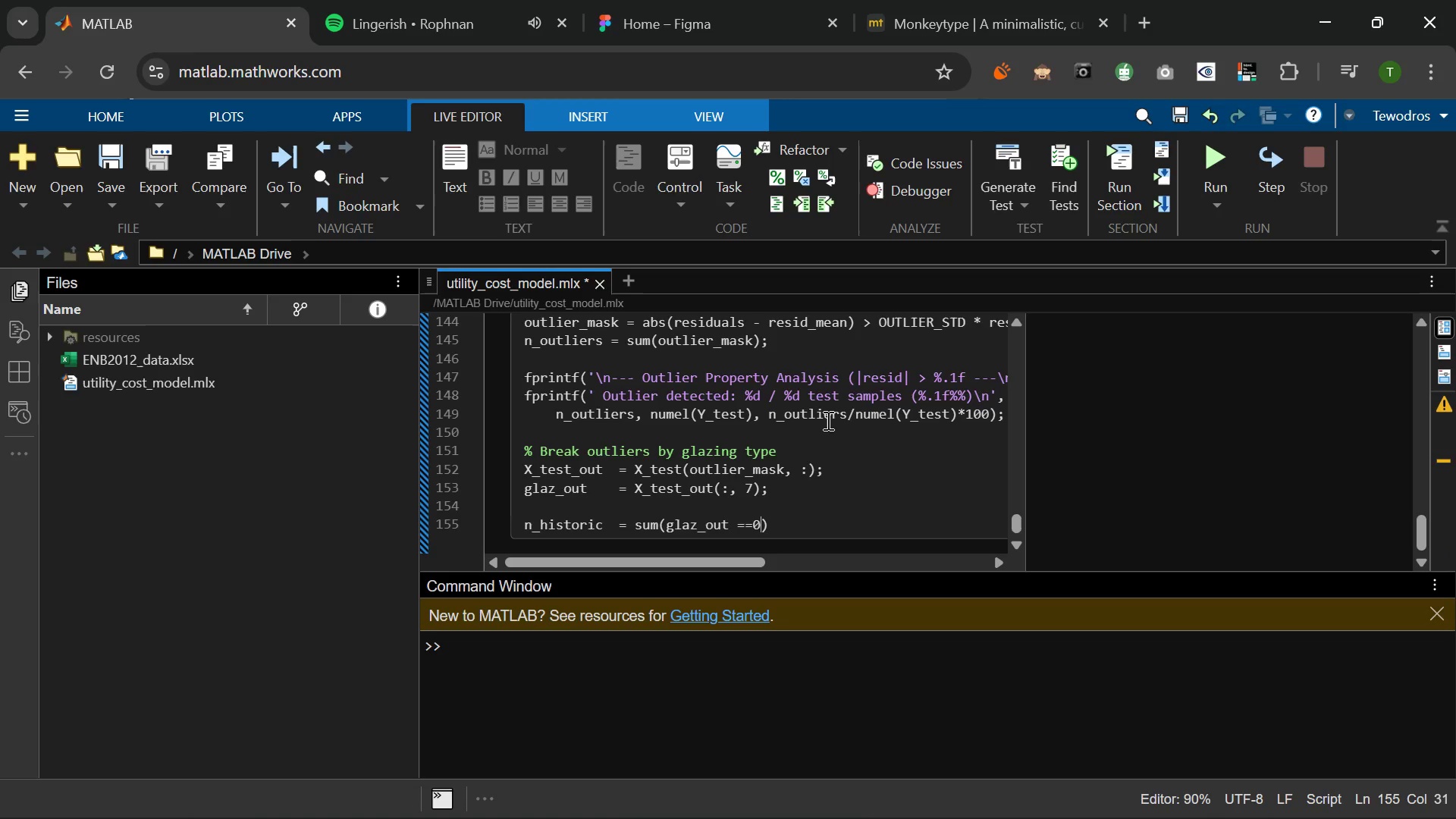 
key(ArrowLeft)
 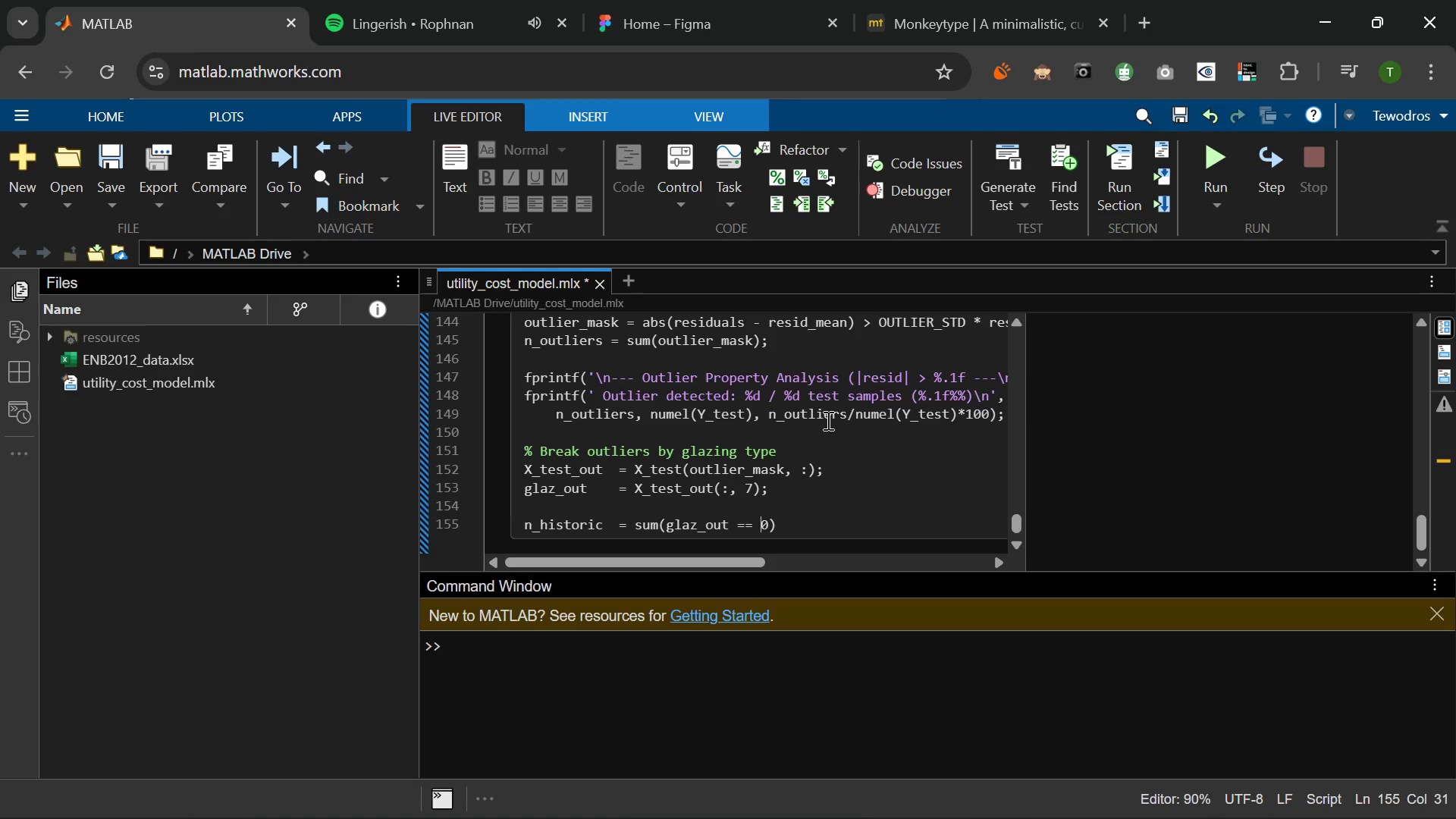 
key(Space)
 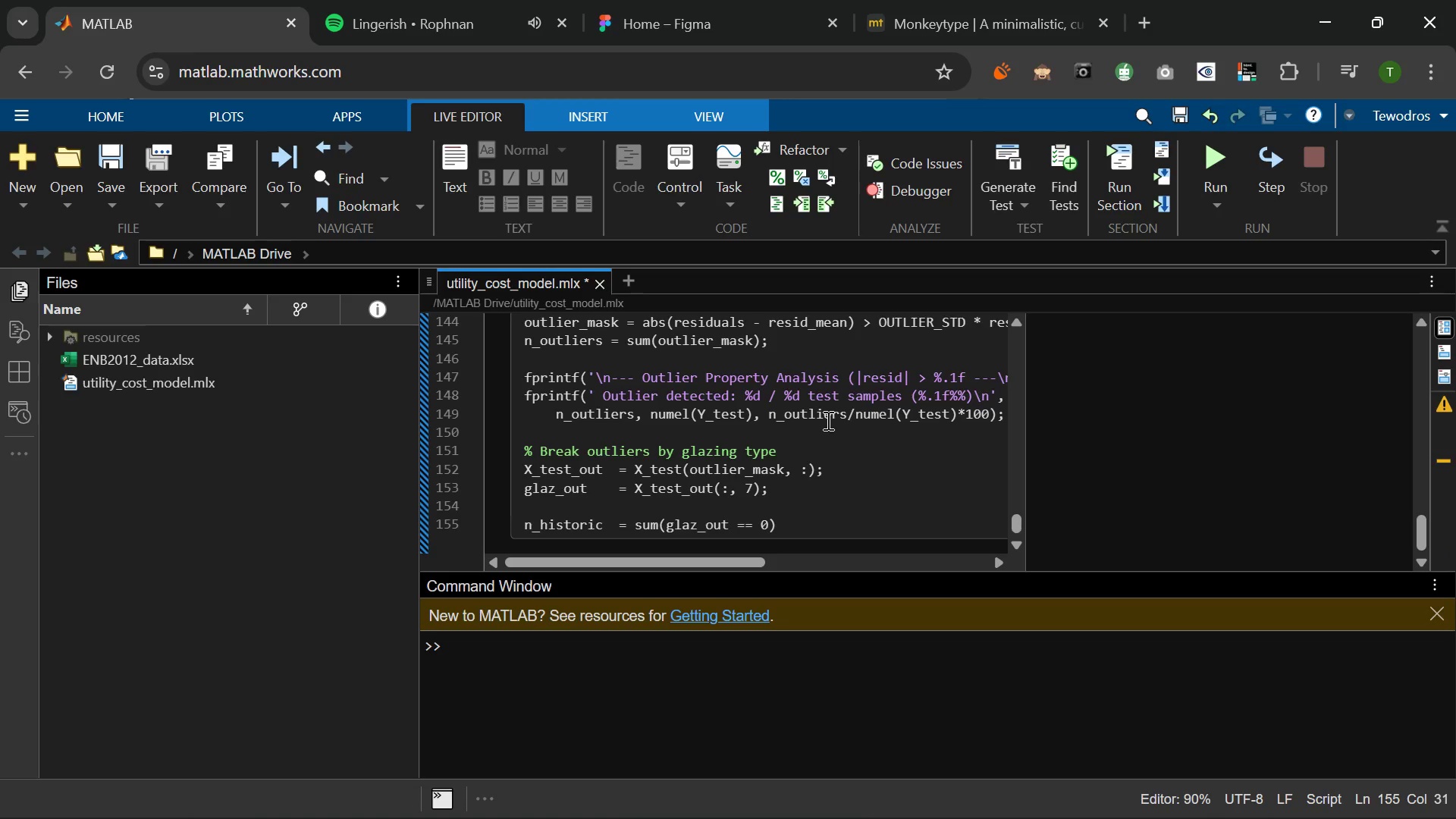 
key(ArrowRight)
 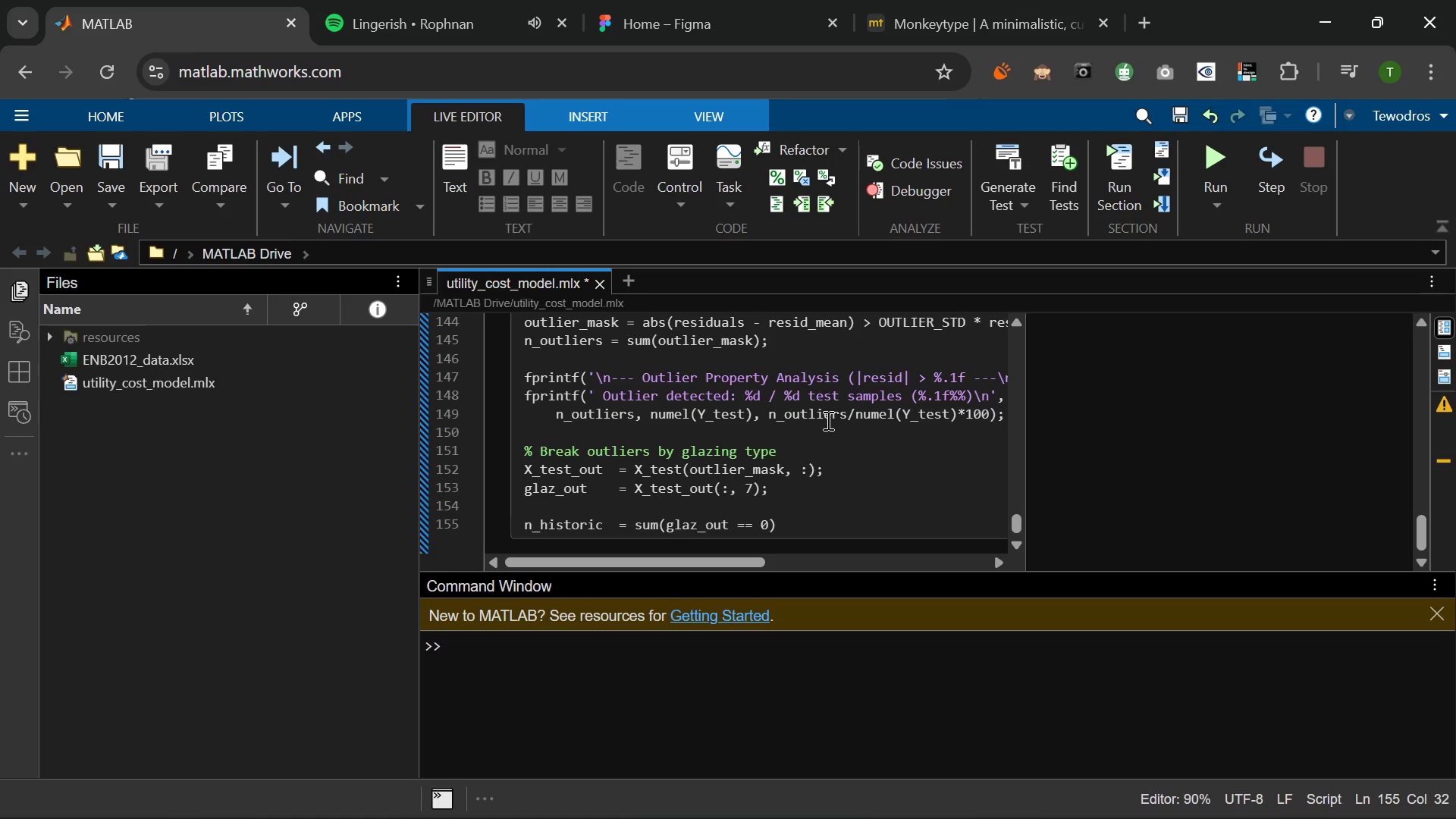 
key(ArrowRight)
 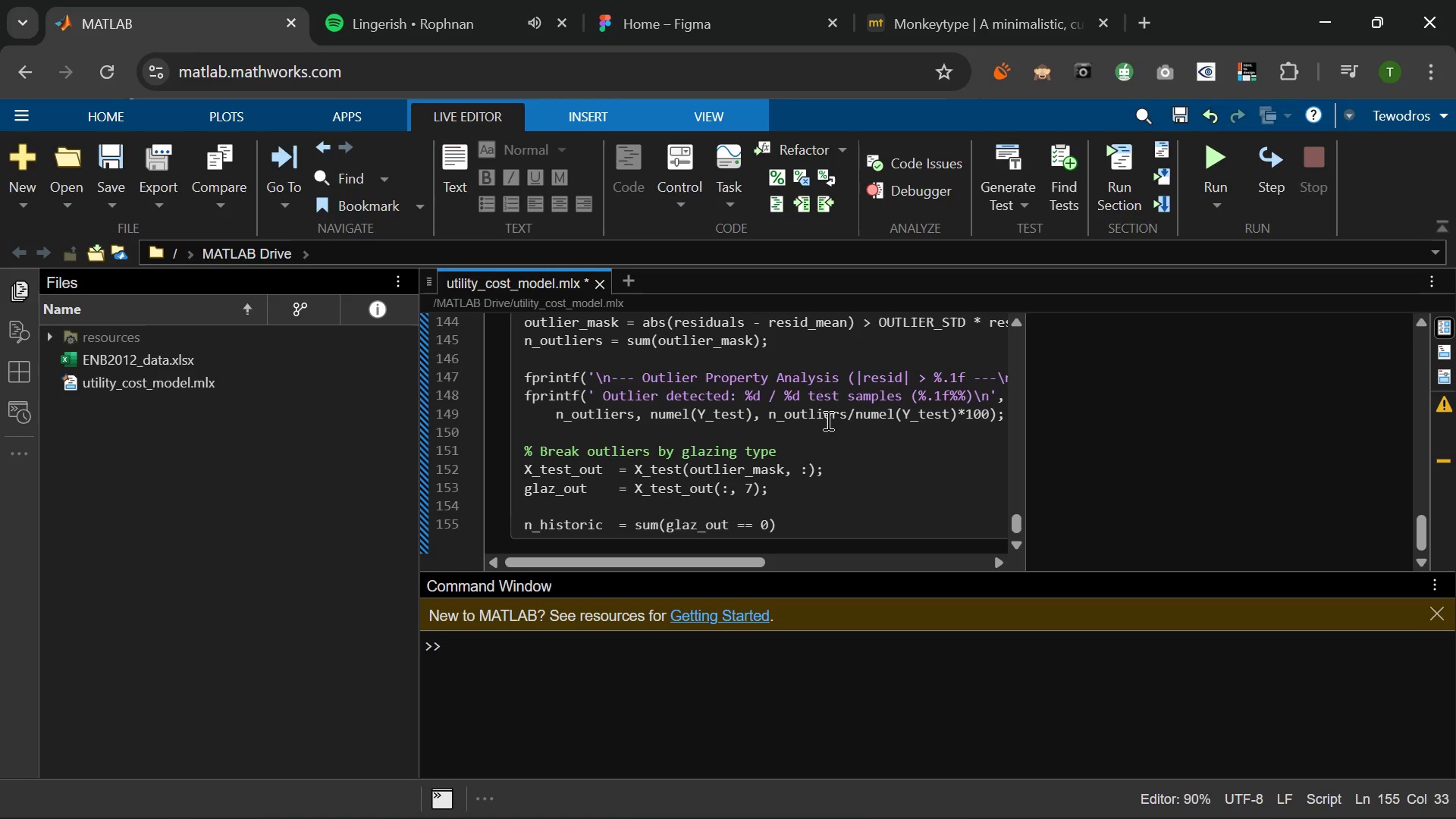 
key(Semicolon)
 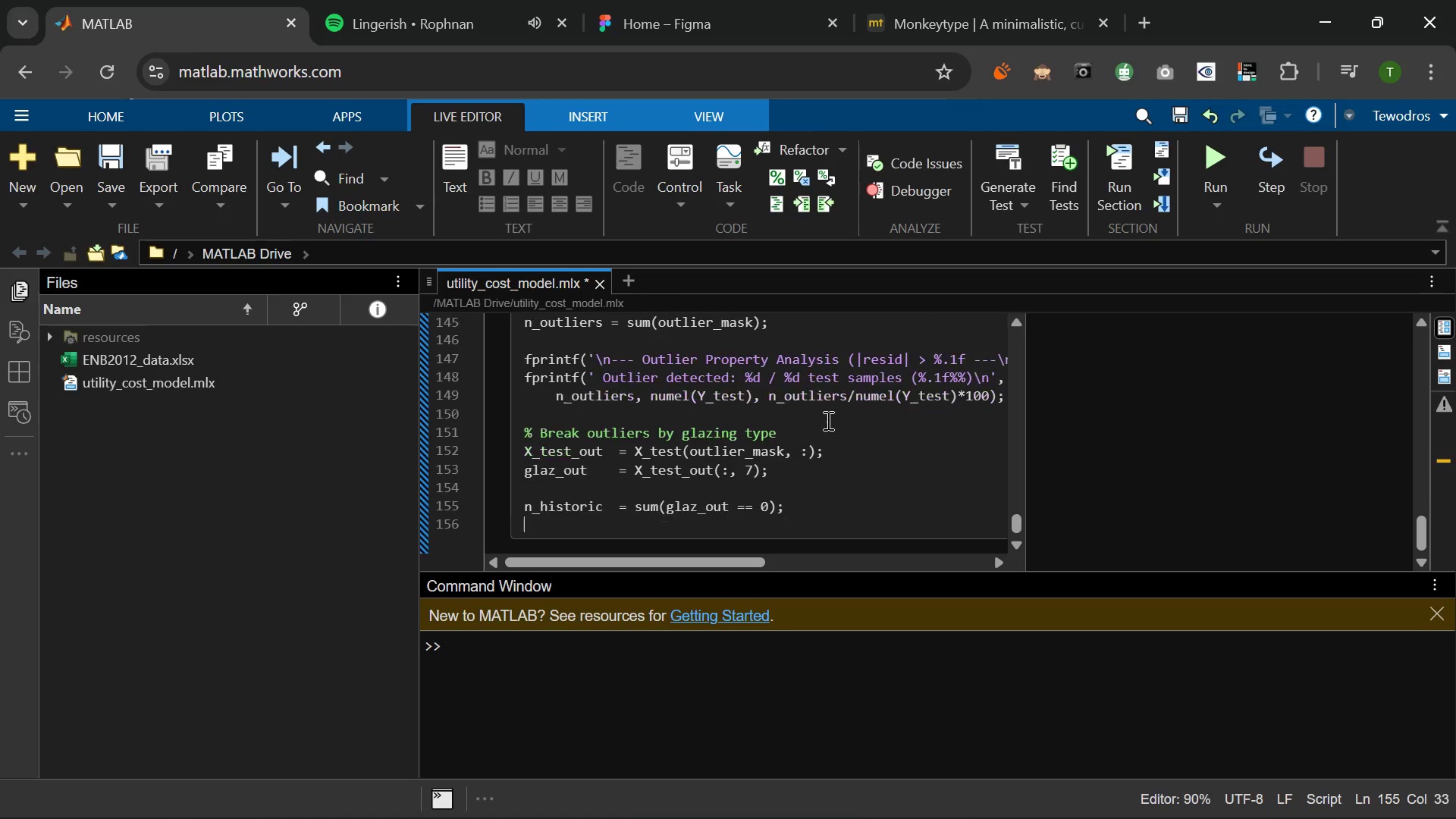 
key(Enter)
 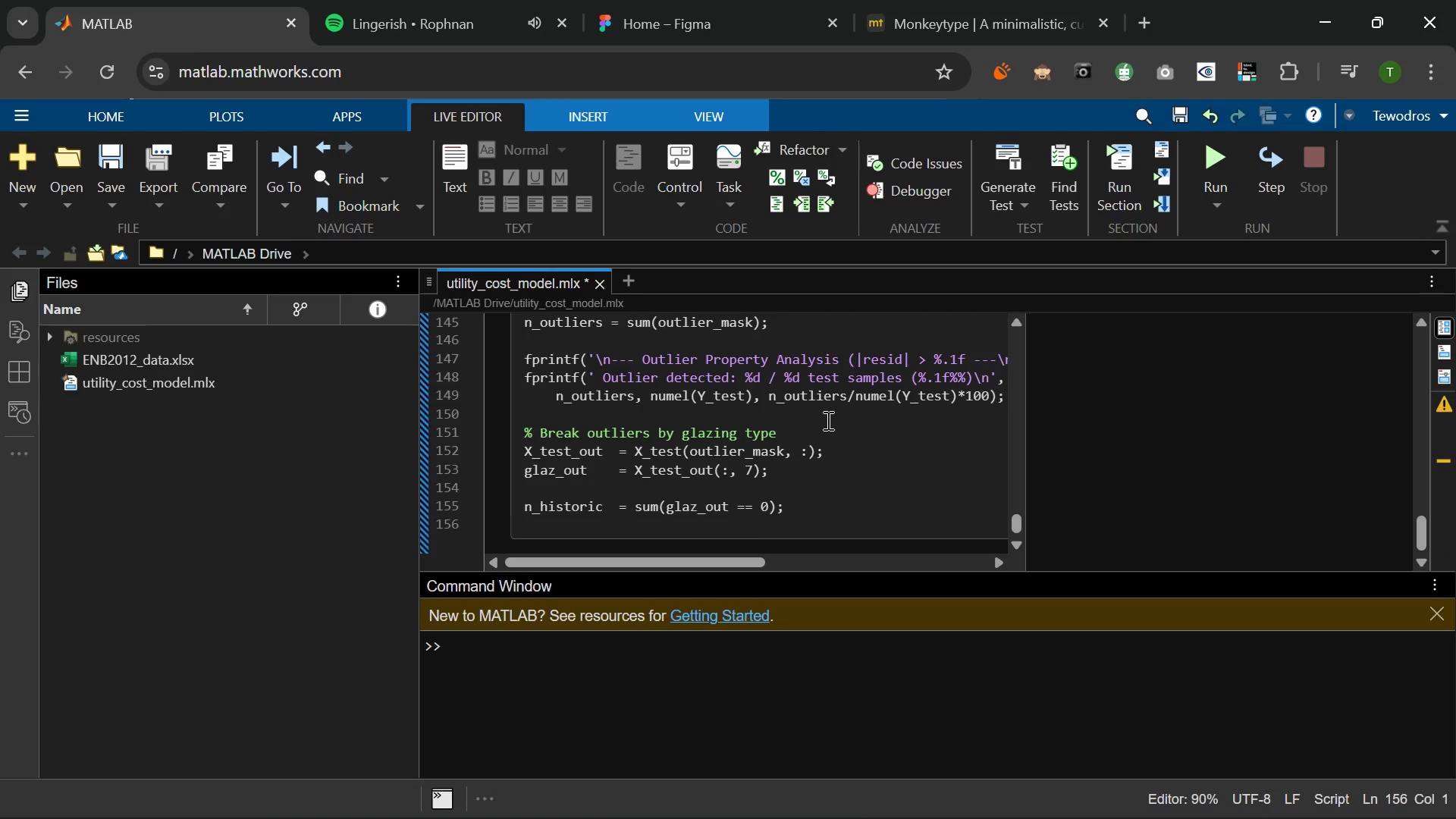 
type(n_modern    = sum(glaz)
key(Tab)
type( <)
key(Backspace)
type(>= 0.2a)
key(Backspace)
type(5)
 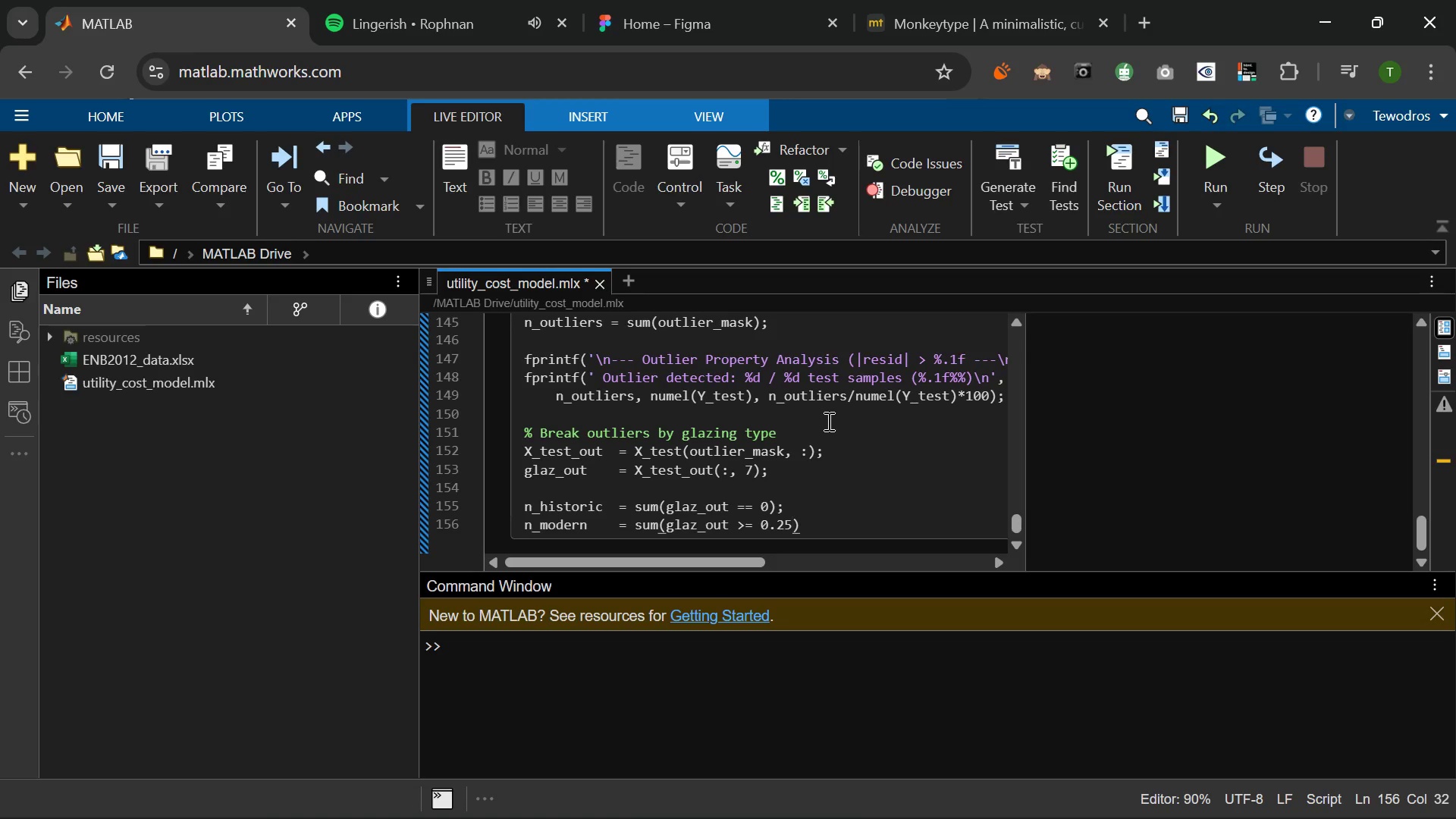 
key(ArrowRight)
 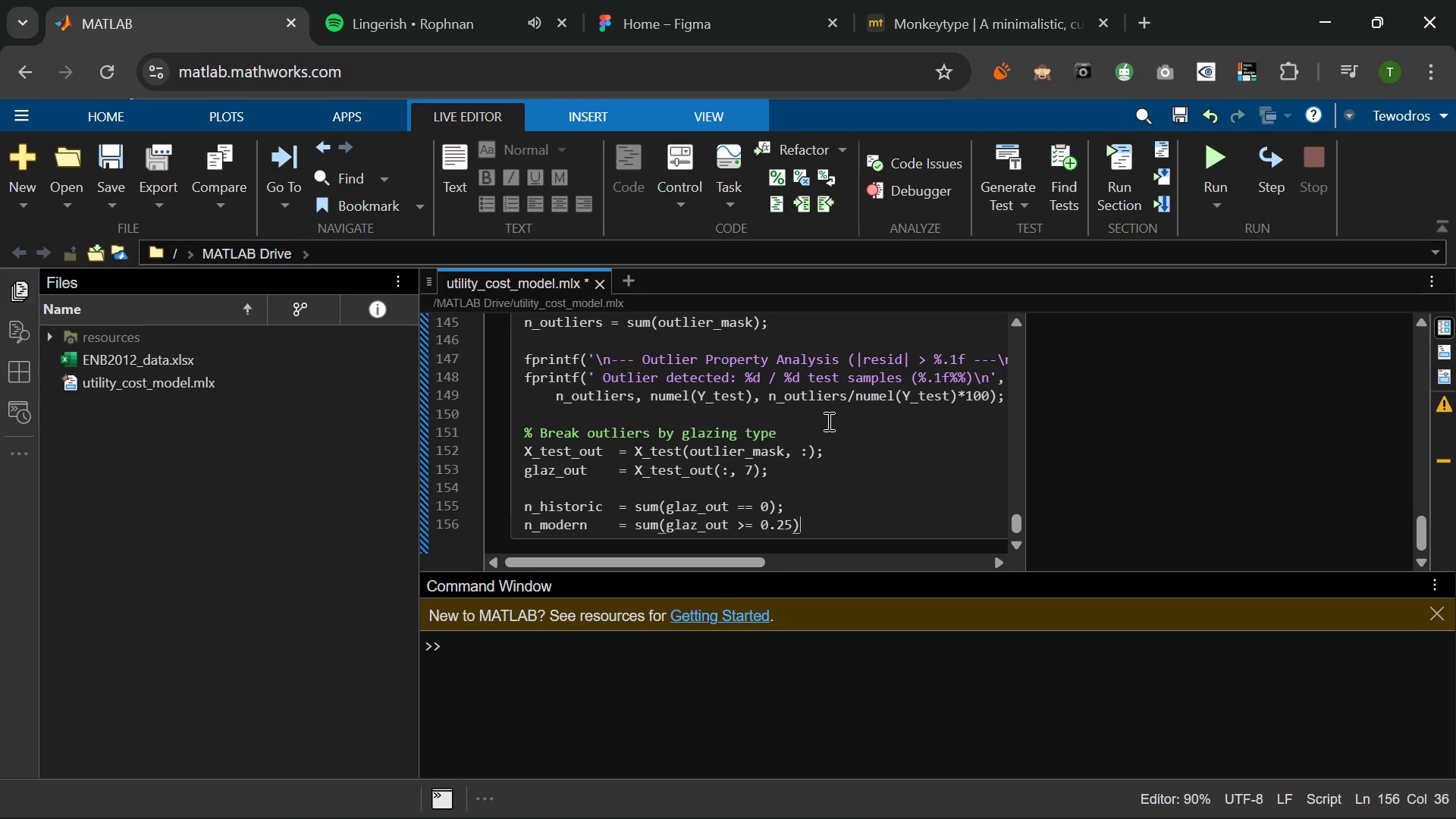 
key(Semicolon)
 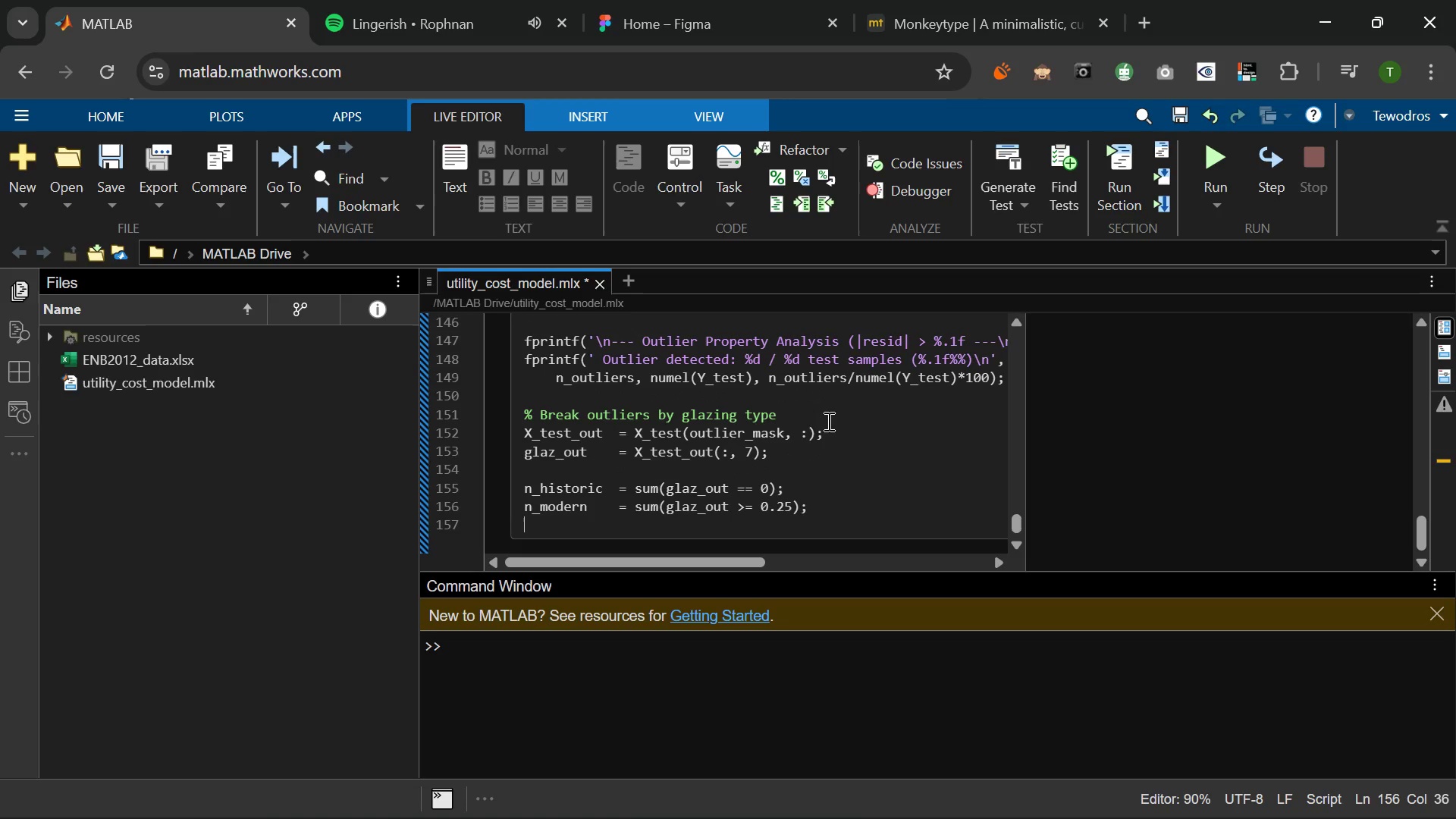 
key(Enter)
 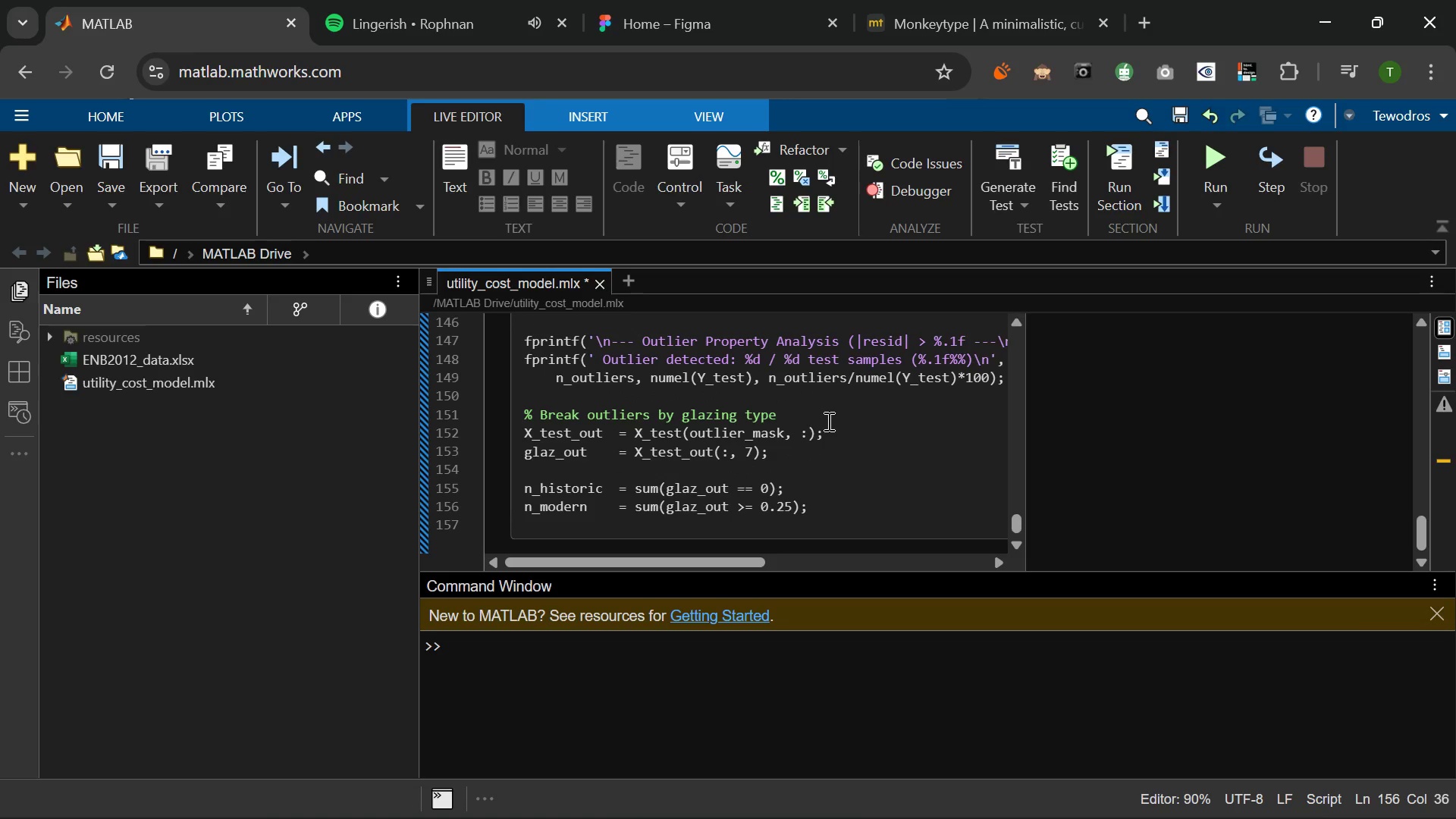 
type(n_mid       = n_ou)
key(Tab)
type( - n_his)
key(Tab)
key(Tab)
type( - nK_)
key(Backspace)
key(Backspace)
type(0)
key(Backspace)
type())
key(Backspace)
type(_m)
key(Tab)
type(;)
 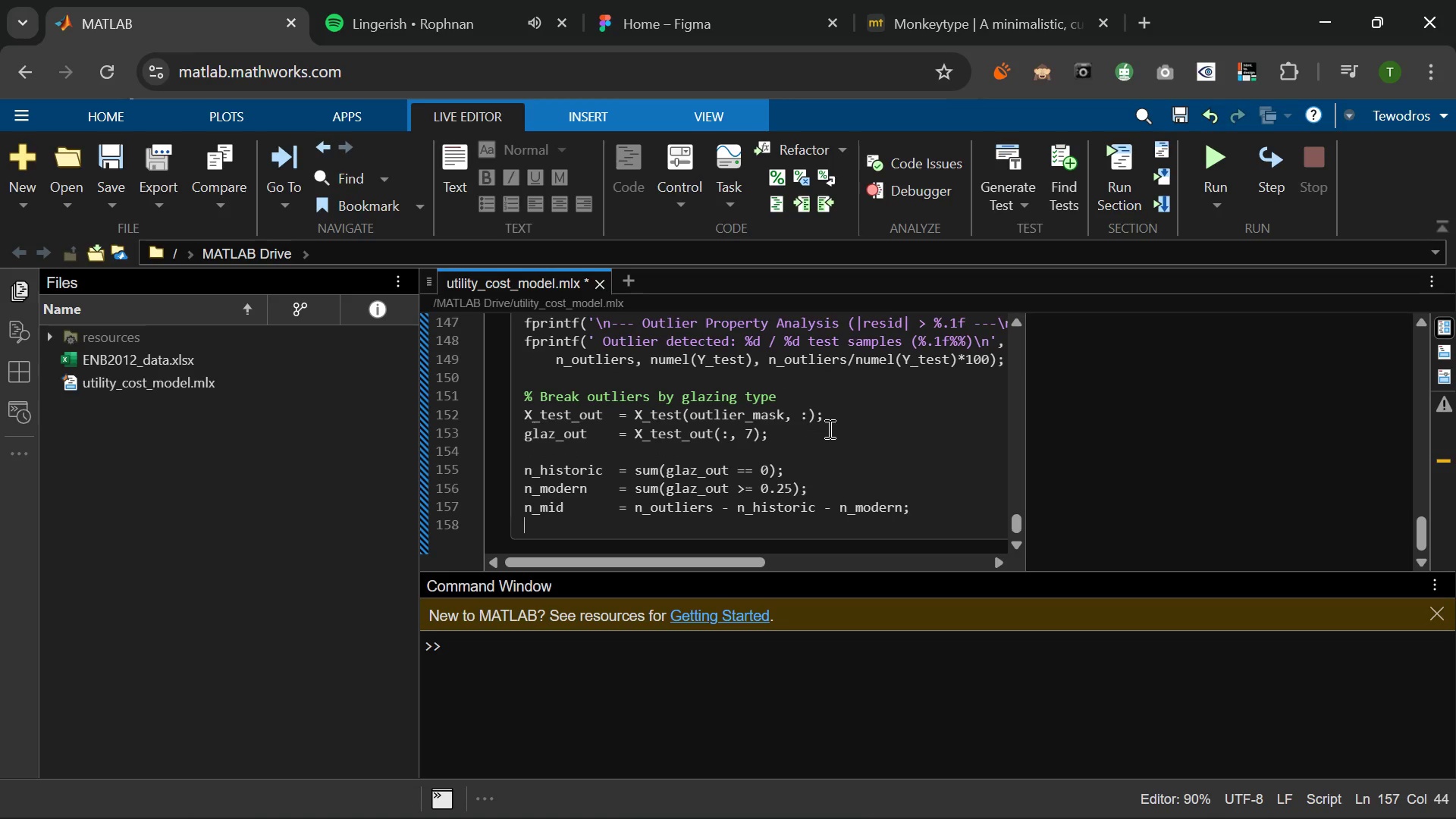 
 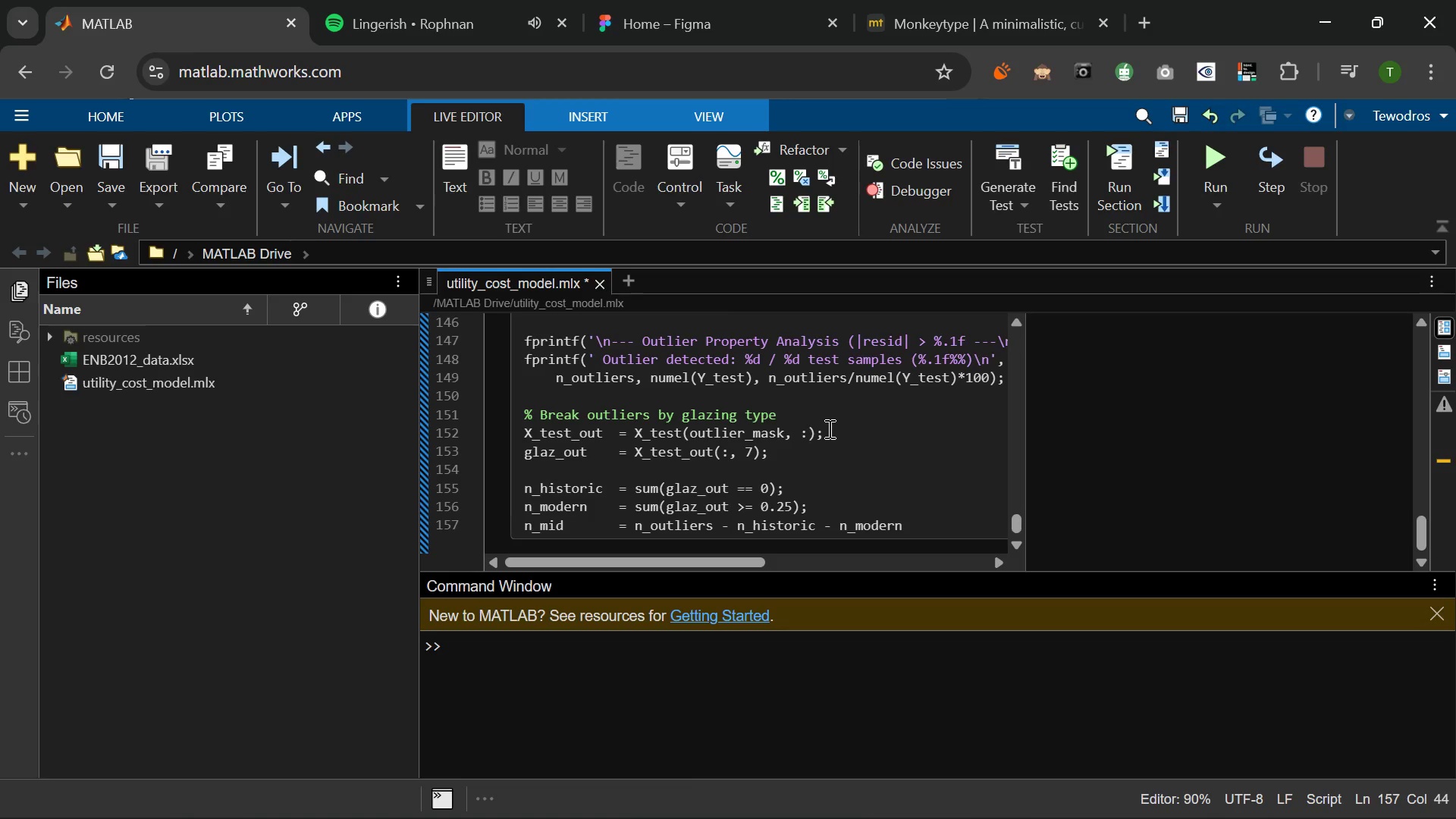 
key(Enter)
 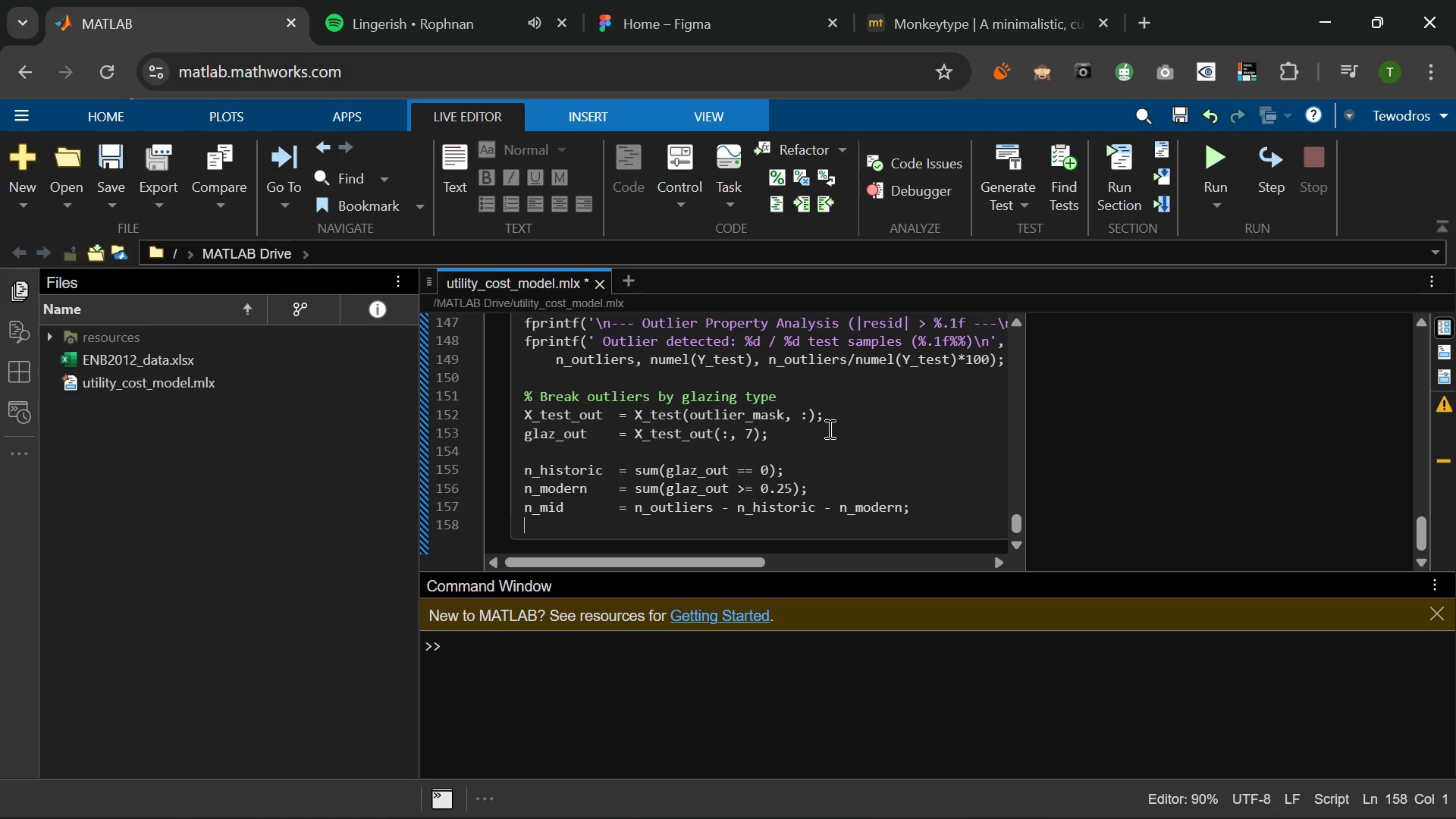 
key(Enter)
 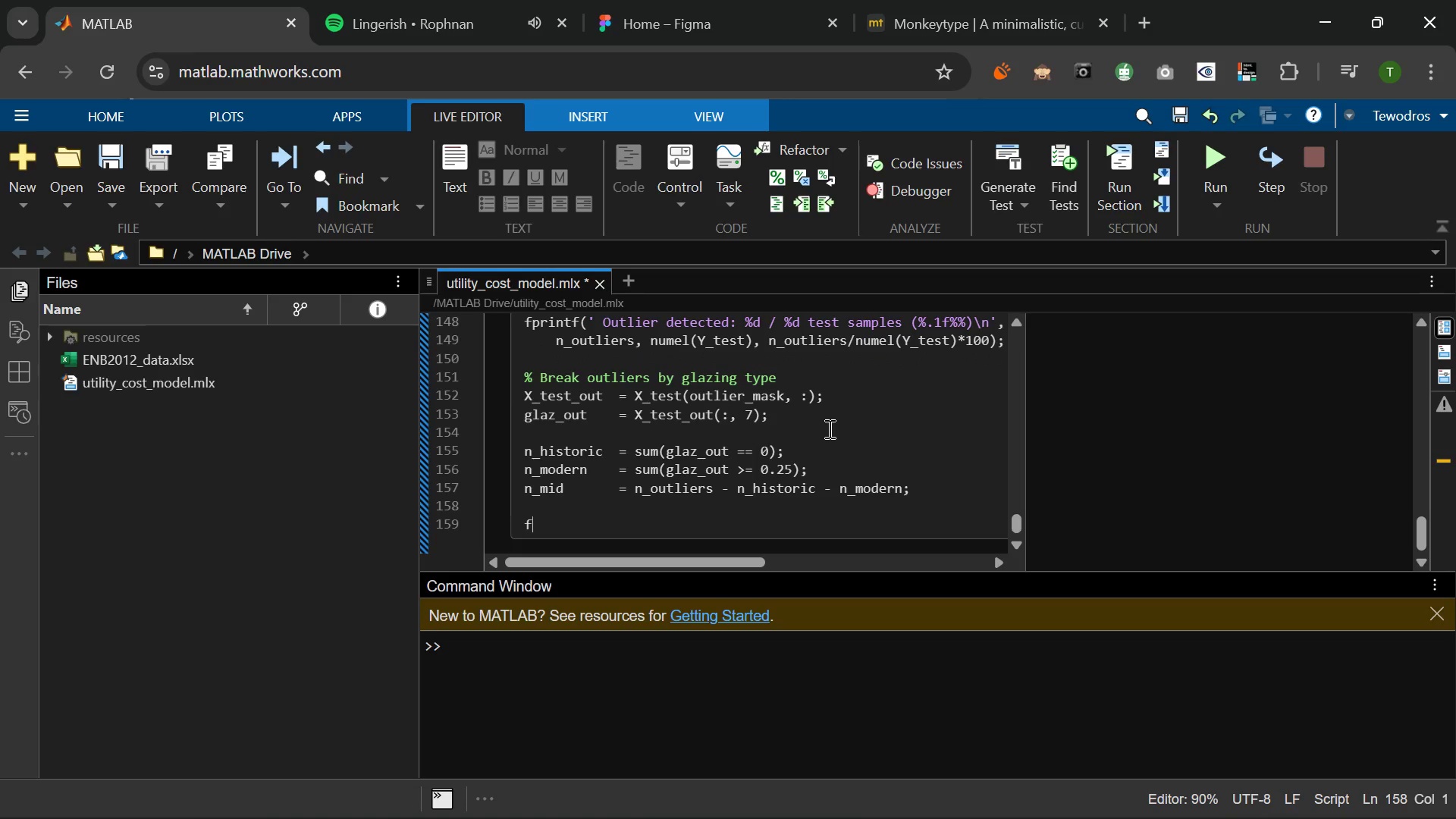 
type(fprintF)
key(Backspace)
type(f('  HIs)
key(Backspace)
key(Backspace)
type(istoric / low gl)
key(Backspace)
key(Backspace)
key(Backspace)
type(-glazing  (P)
key(Backspace)
type(K))
key(Backspace)
key(Backspace)
type())
 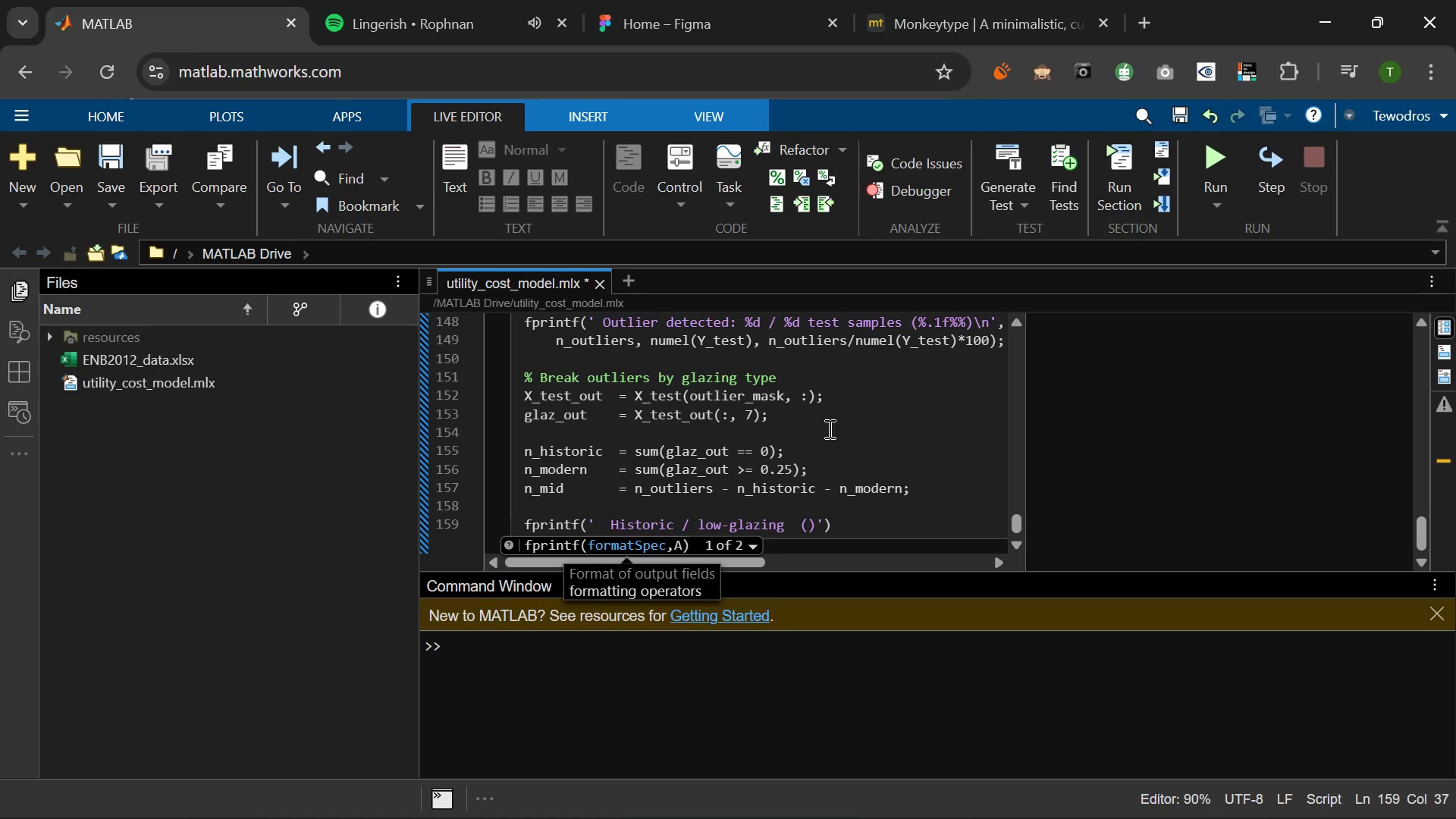 
key(ArrowLeft)
 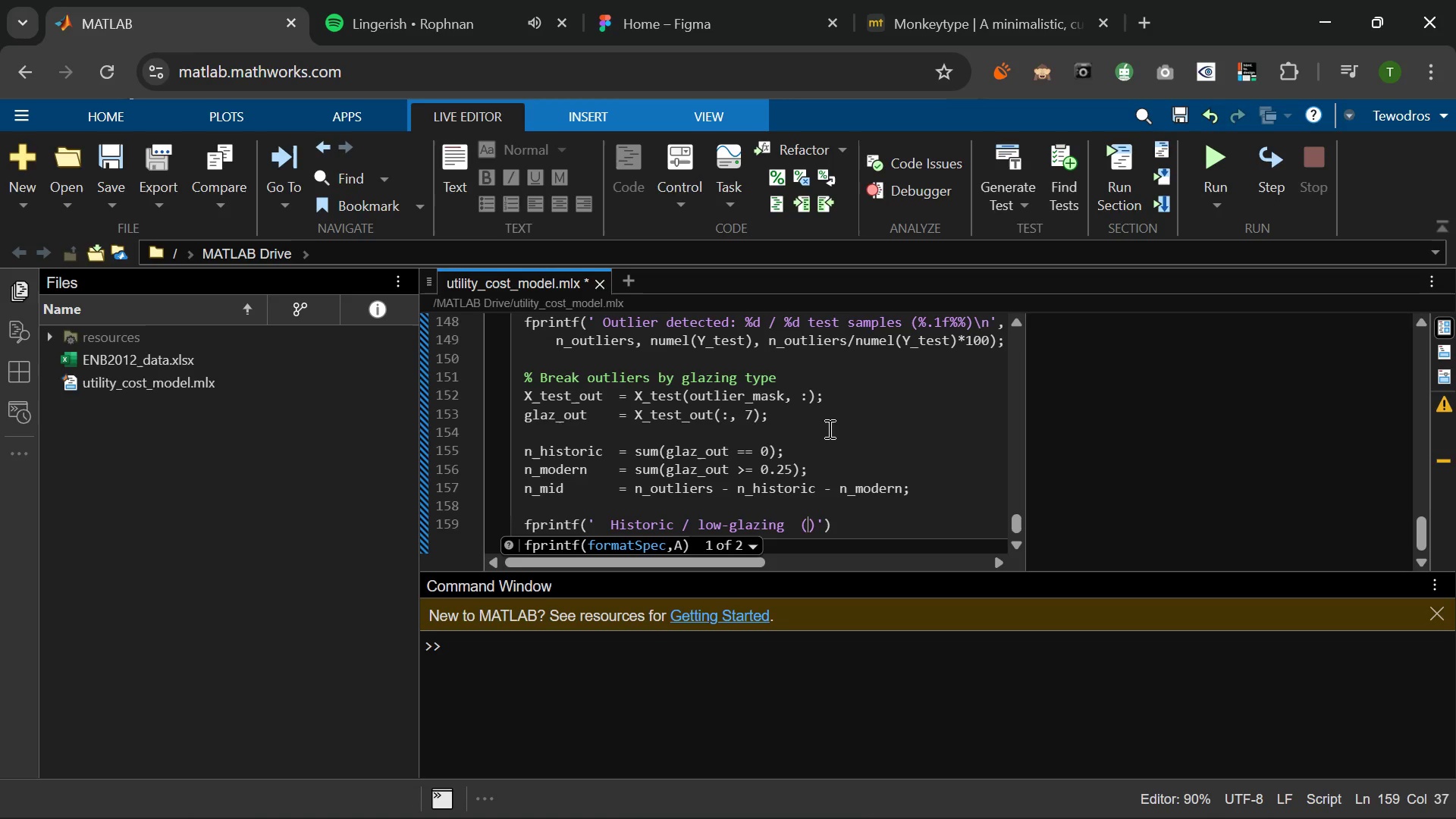 
wait(10.39)
 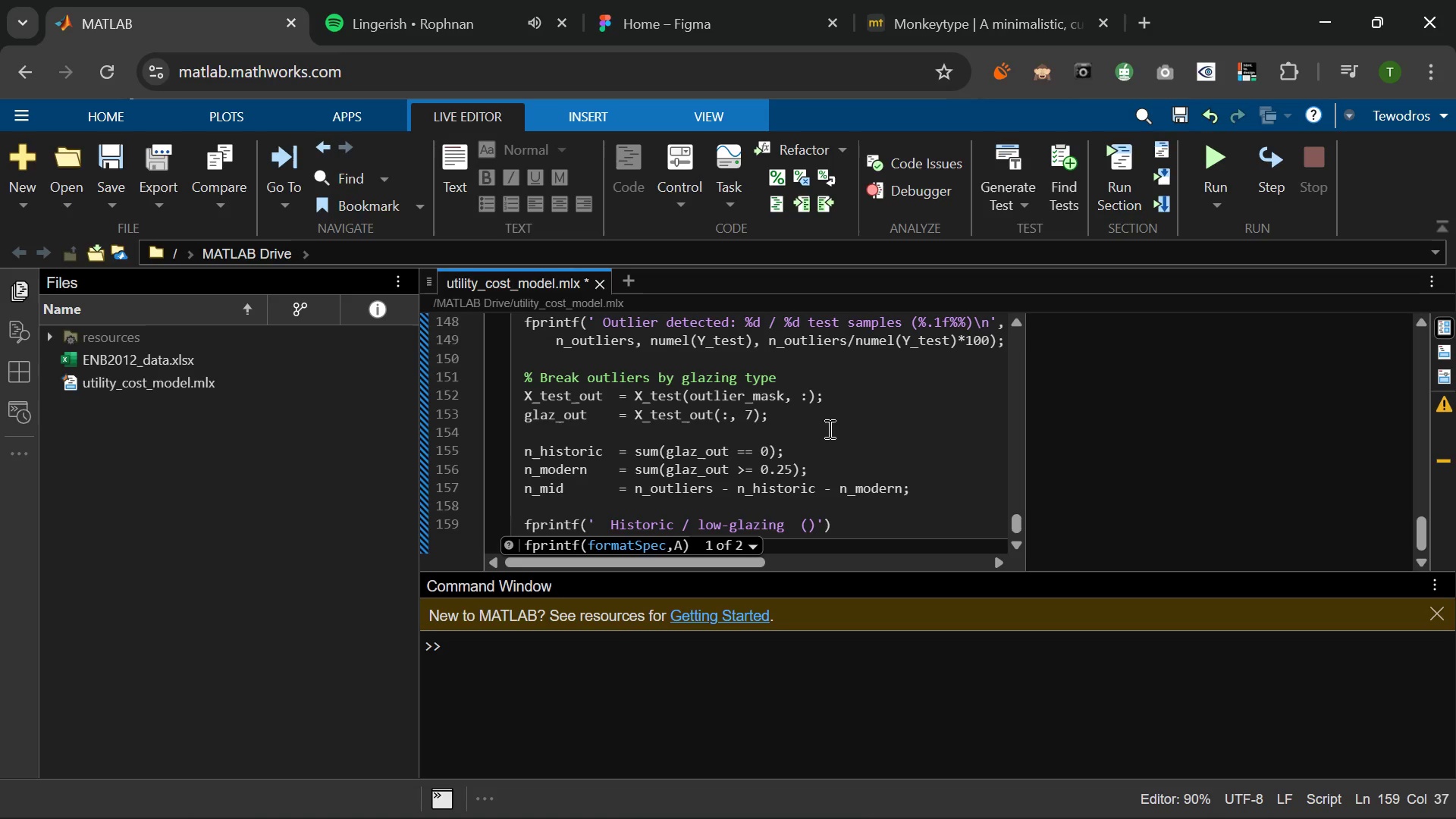 
type(X7=)
 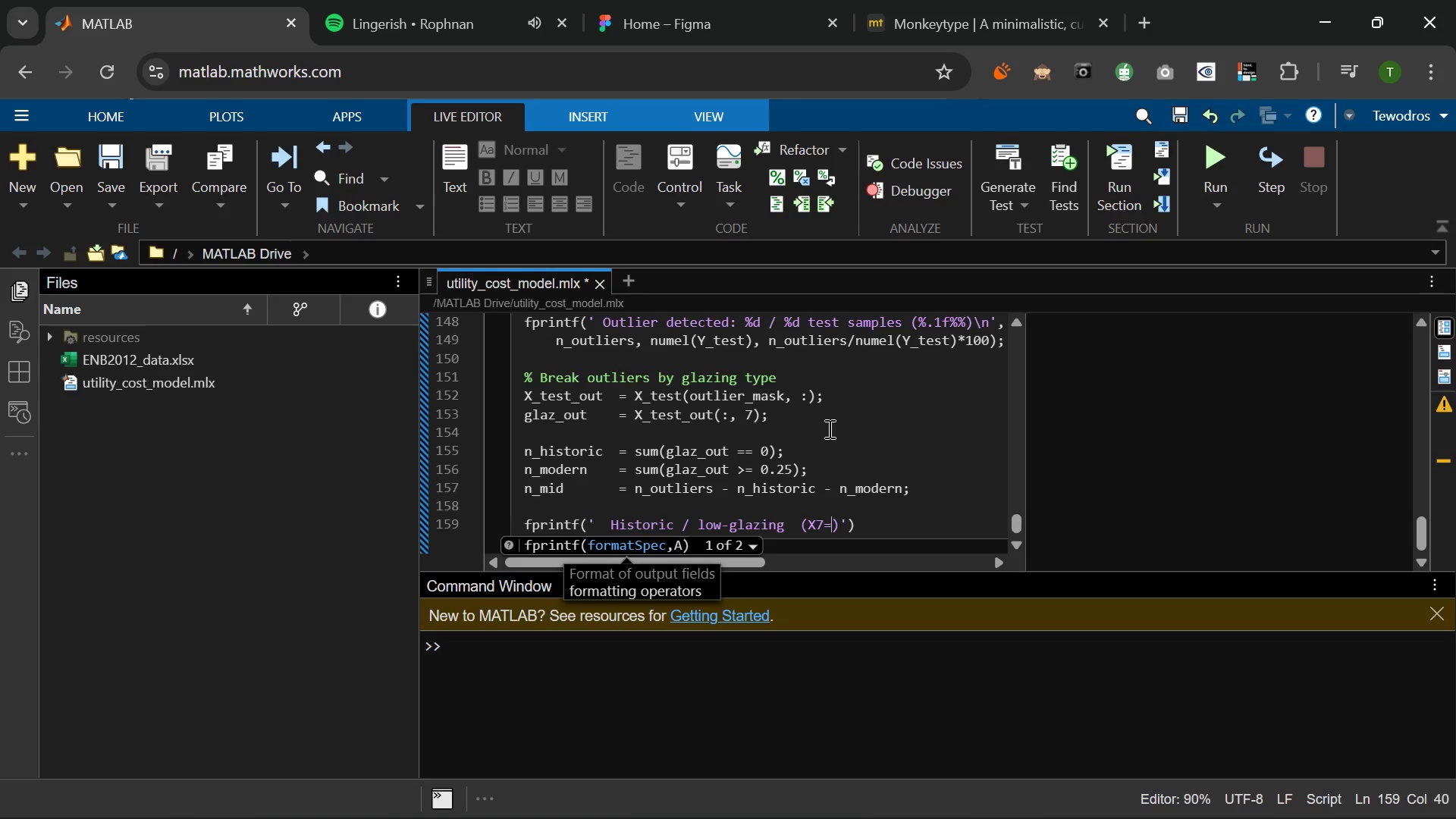 
type(0.00)
 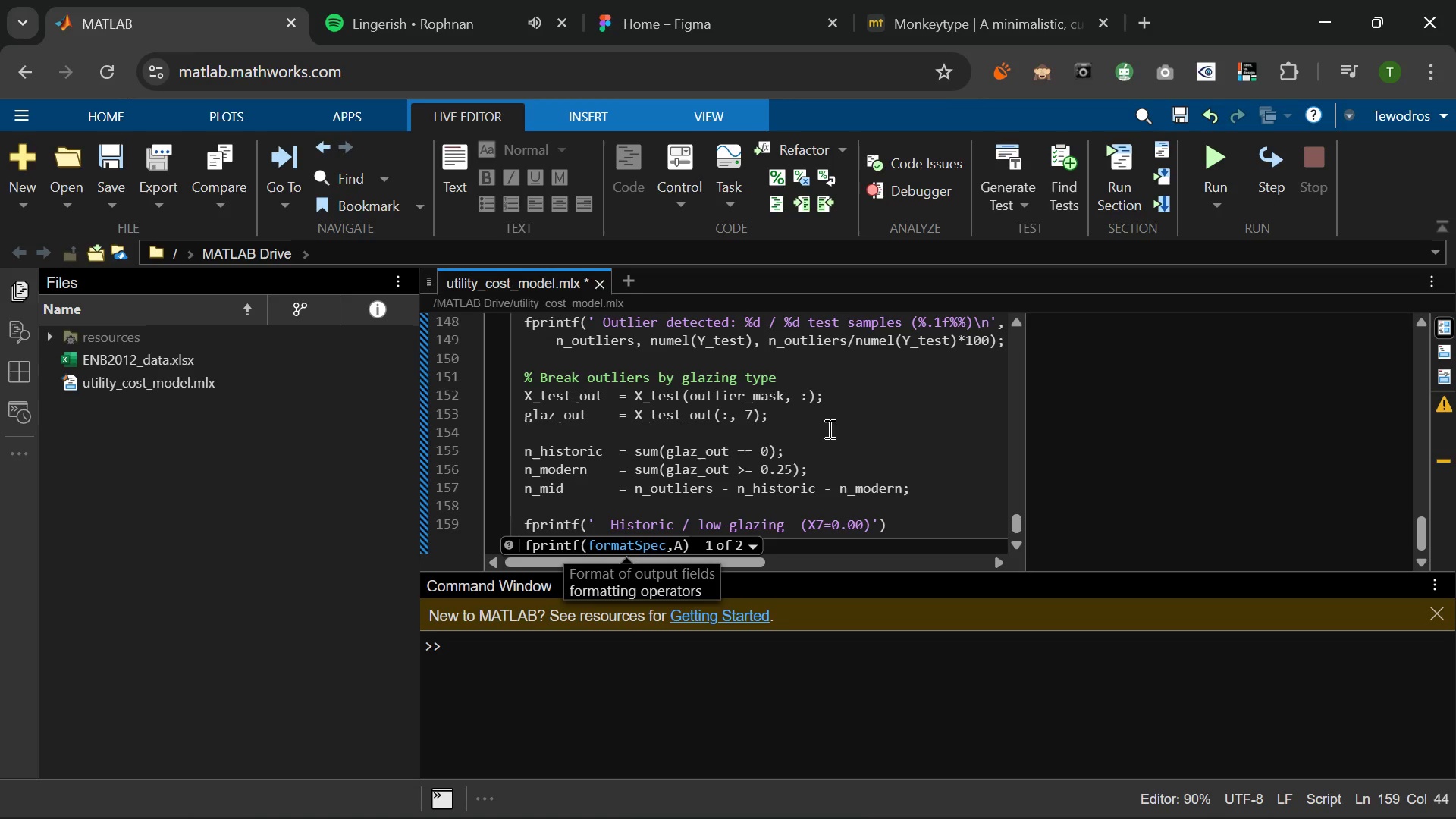 
key(ArrowRight)
 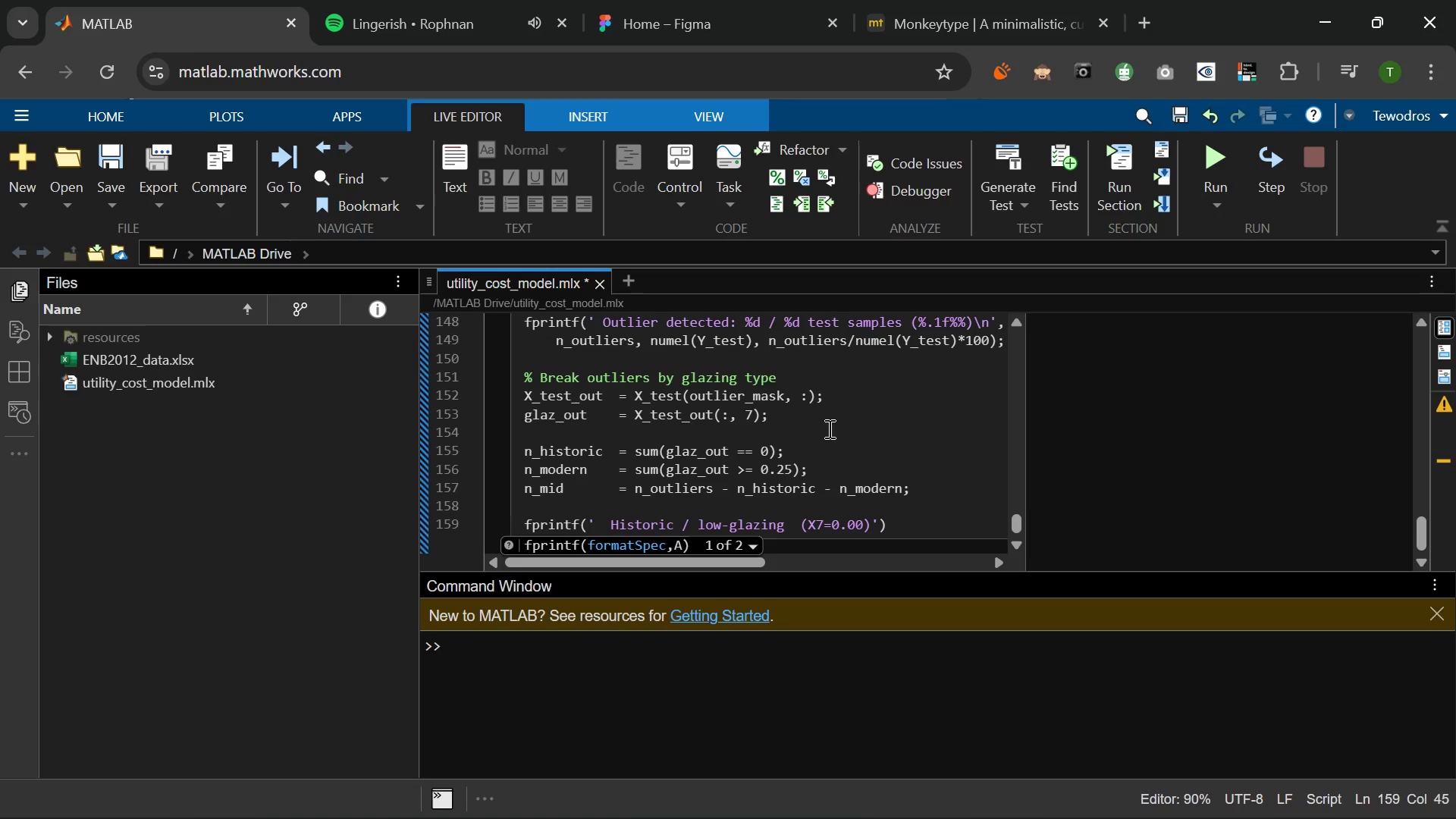 
type(  : %d outliers\n)
 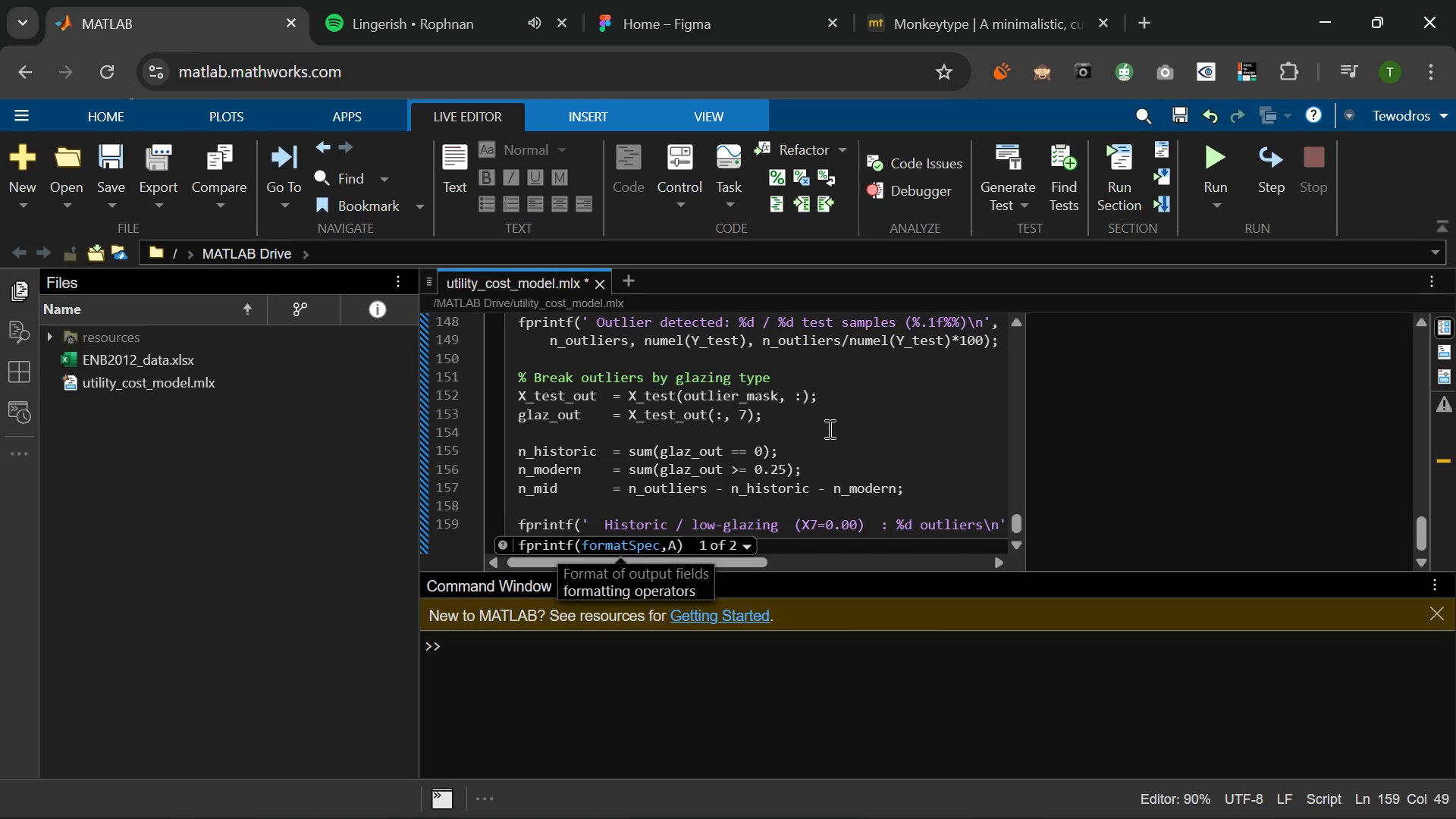 
key(ArrowRight)
 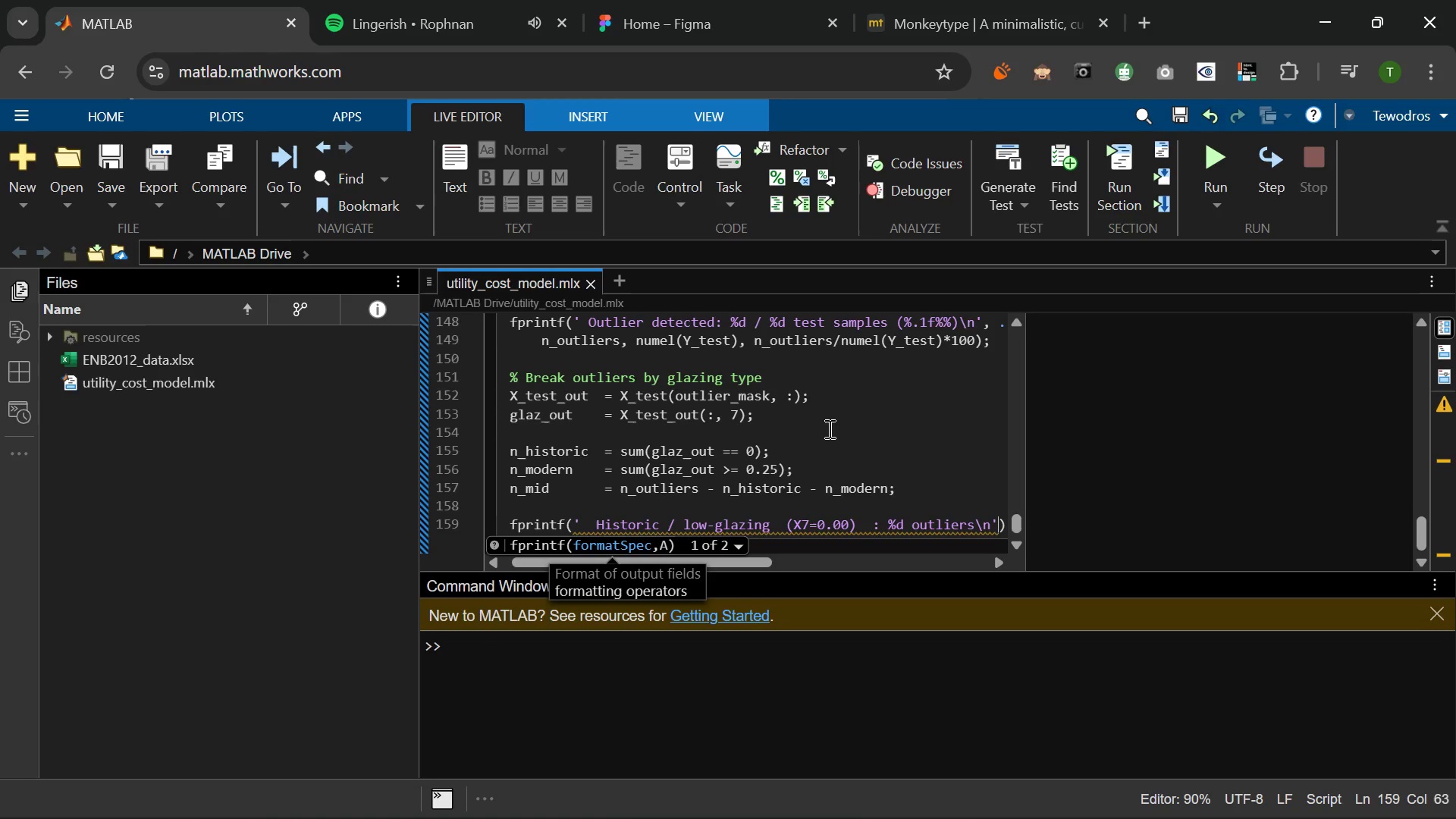 
type(, n_hi)
key(Tab)
key(Tab)
 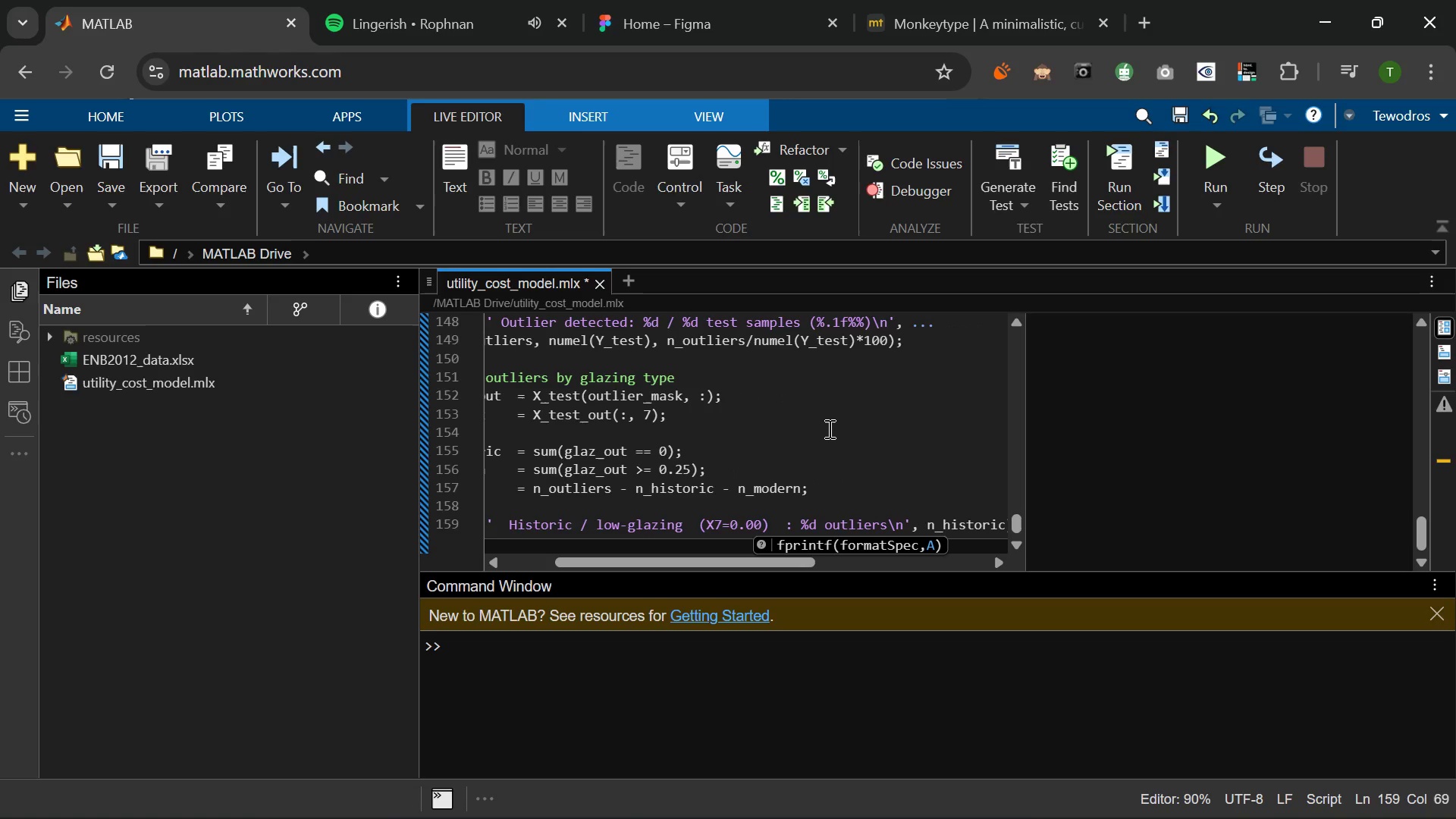 
wait(6.08)
 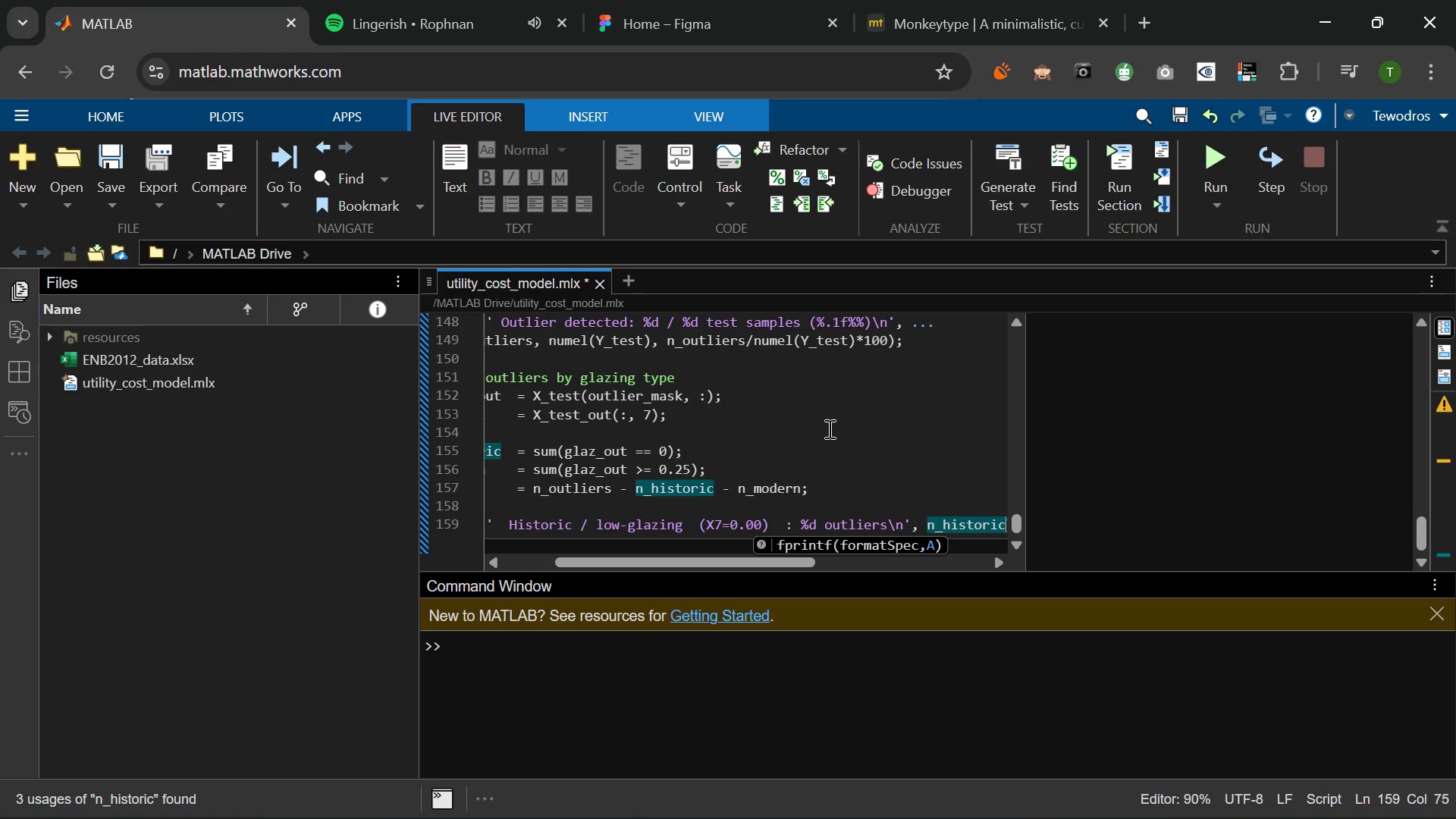 
key(Semicolon)
 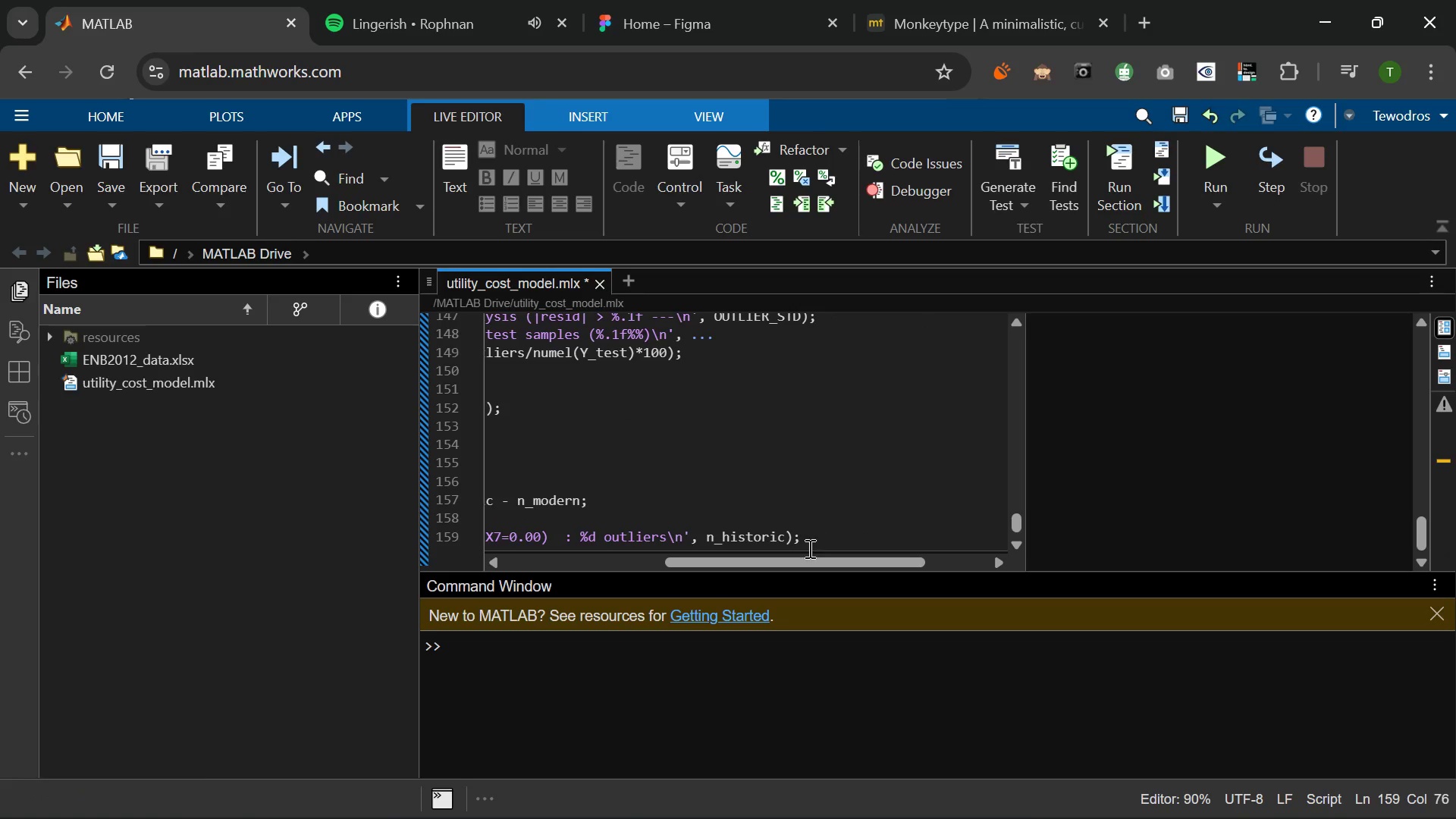 
left_click_drag(start_coordinate=[807, 532], to_coordinate=[447, 530])
 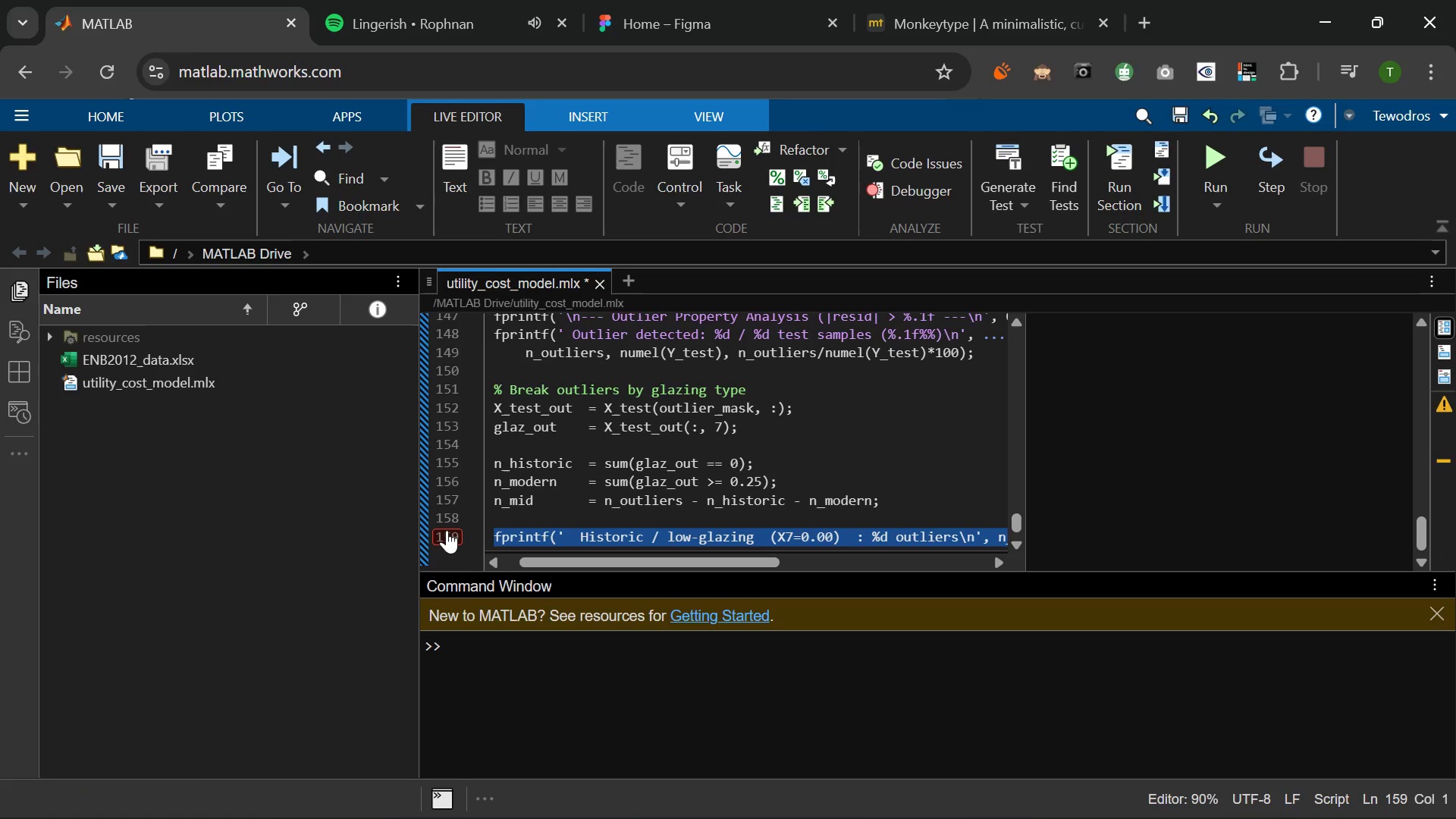 
key(Control+C)
 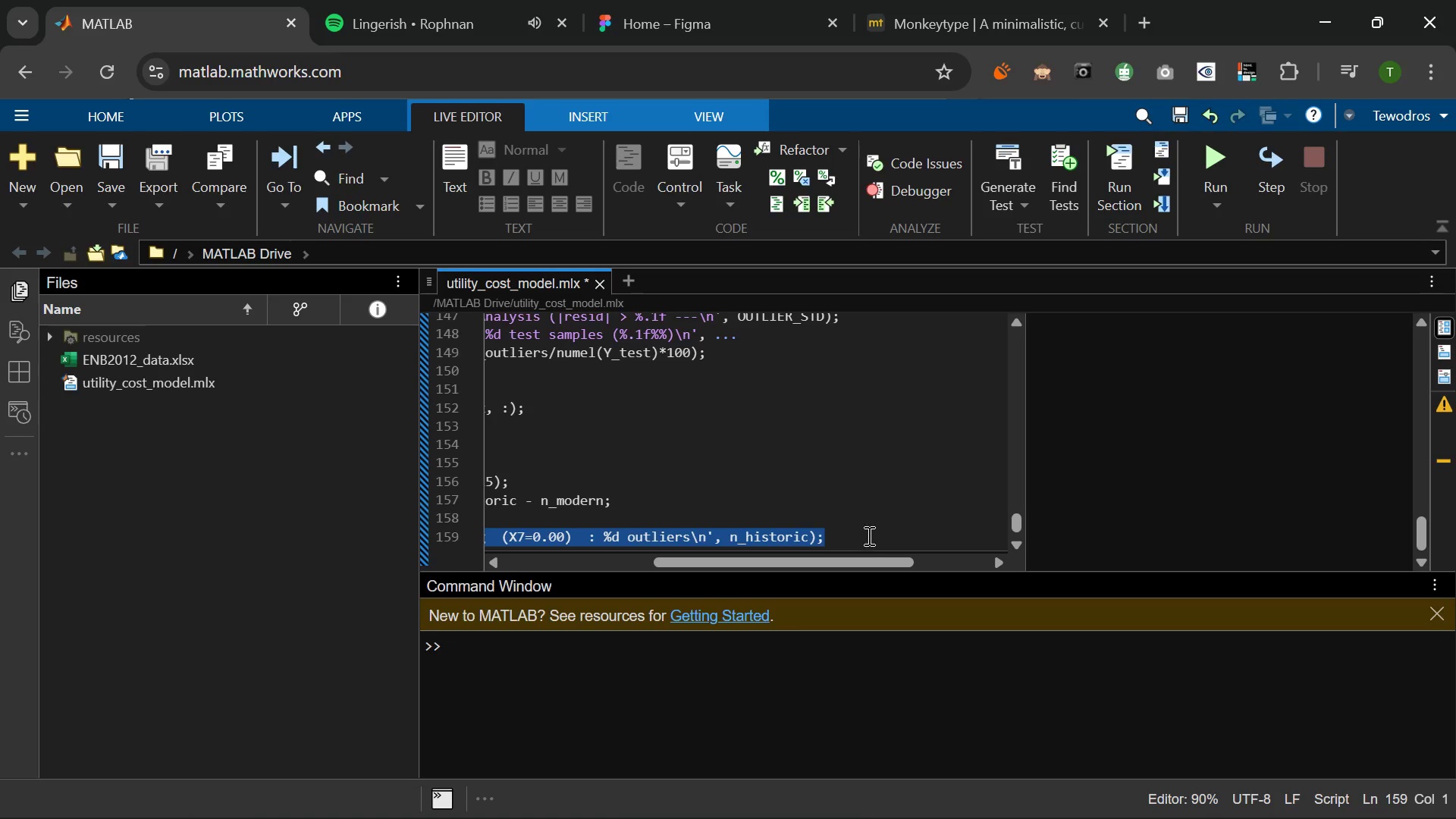 
left_click([863, 540])
 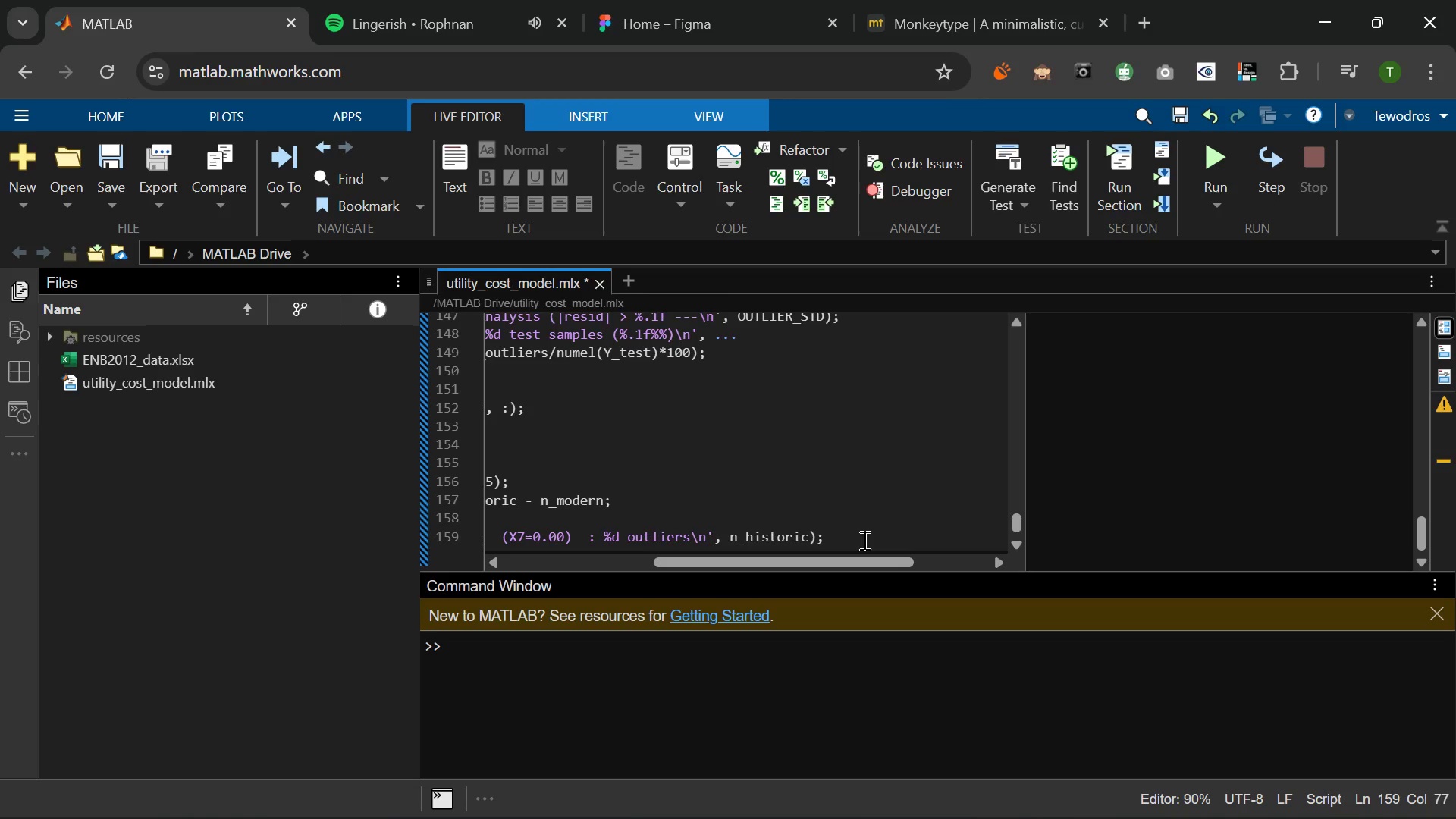 
key(Enter)
 